 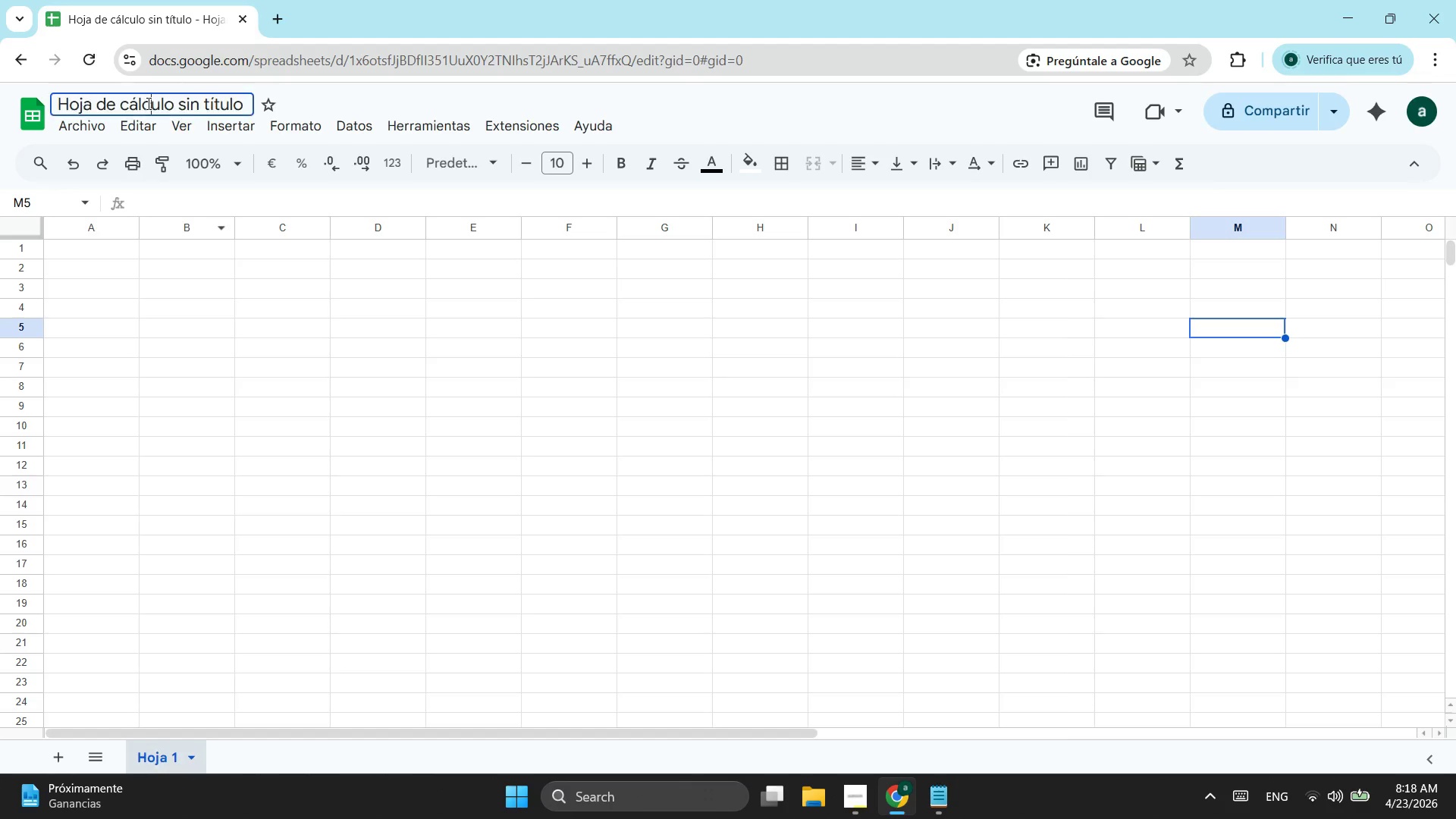 
triple_click([147, 103])
 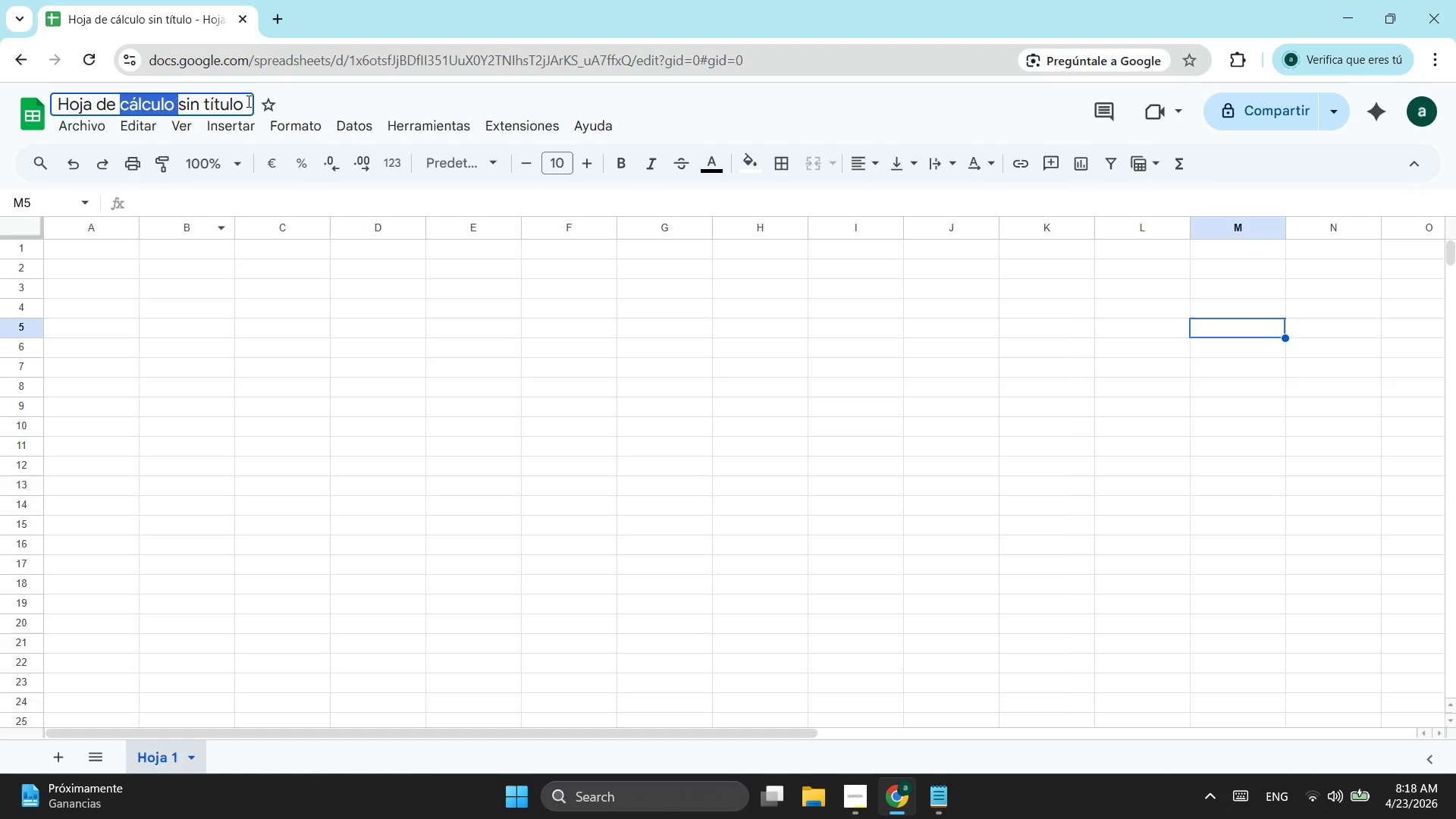 
left_click_drag(start_coordinate=[247, 101], to_coordinate=[0, 121])
 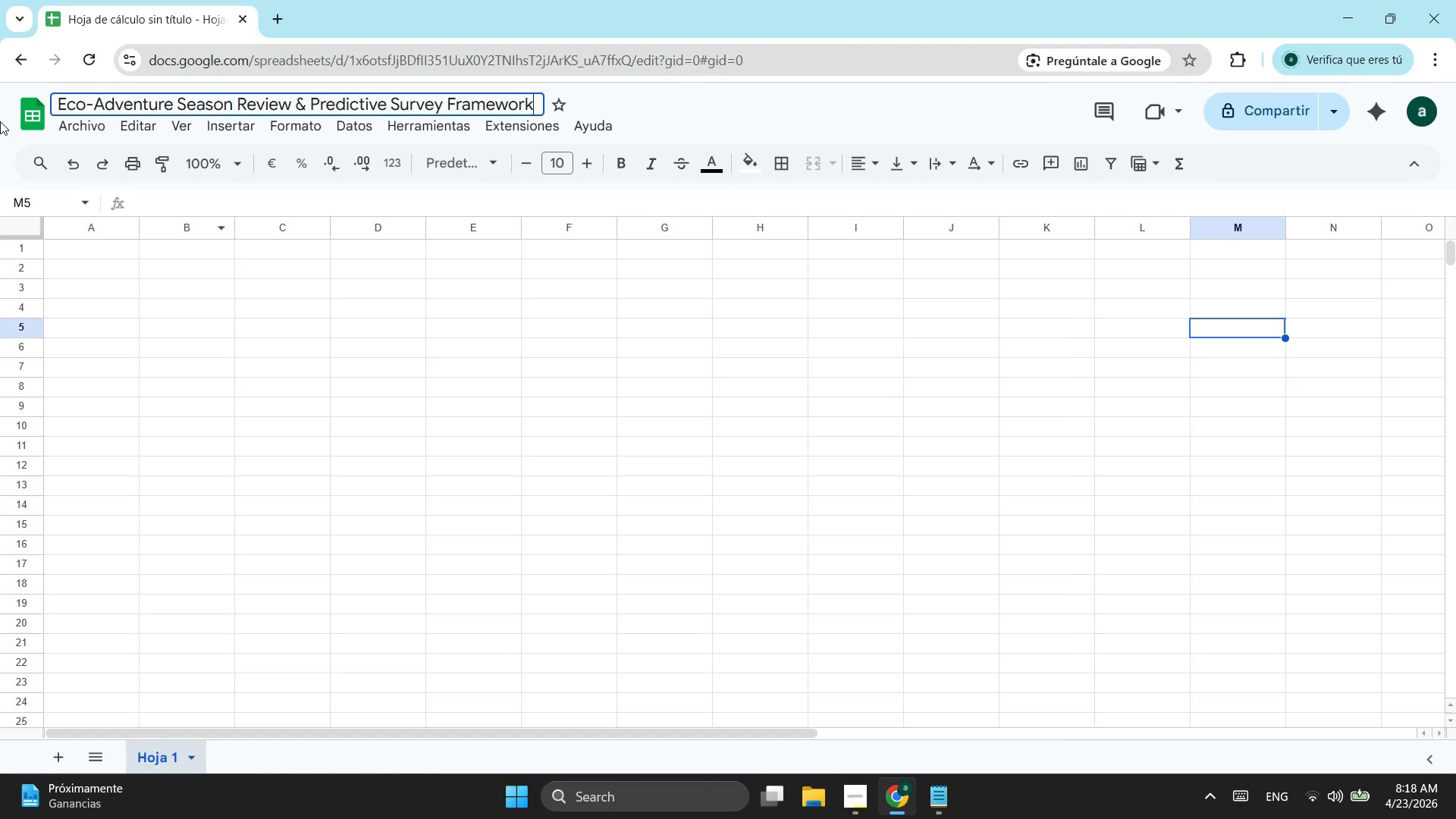 
key(Control+ControlLeft)
 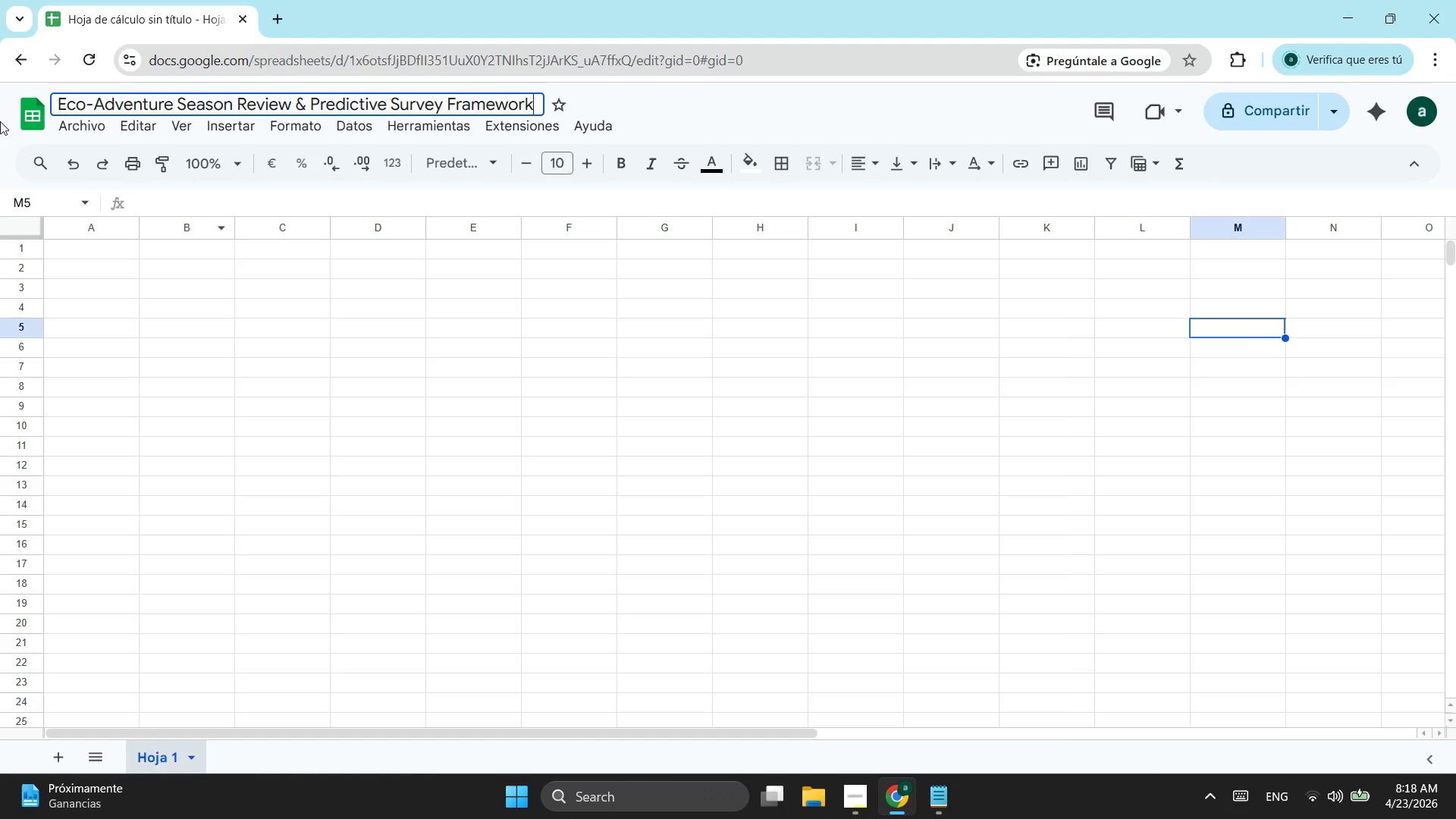 
key(Control+V)
 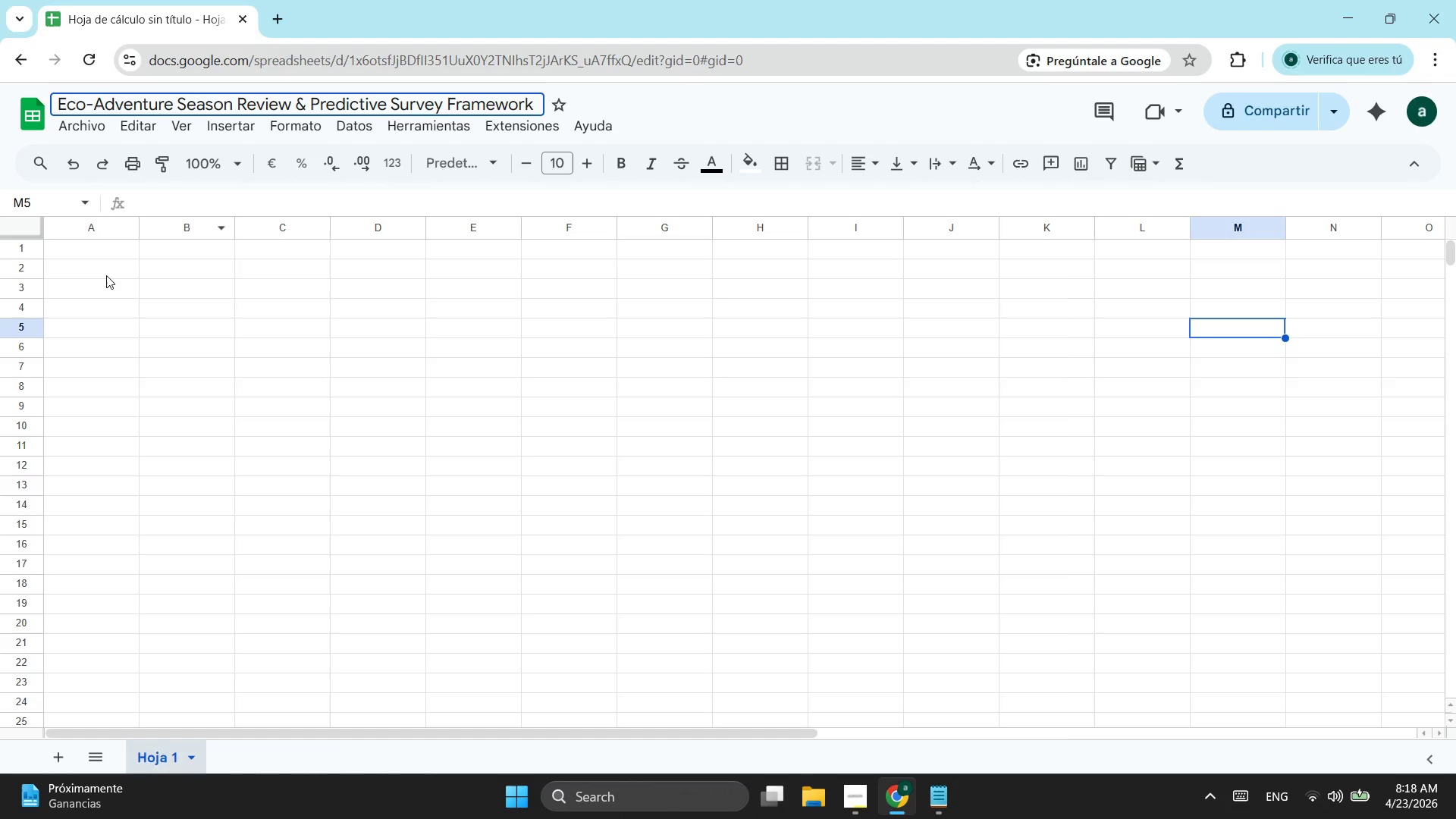 
left_click_drag(start_coordinate=[99, 262], to_coordinate=[100, 256])
 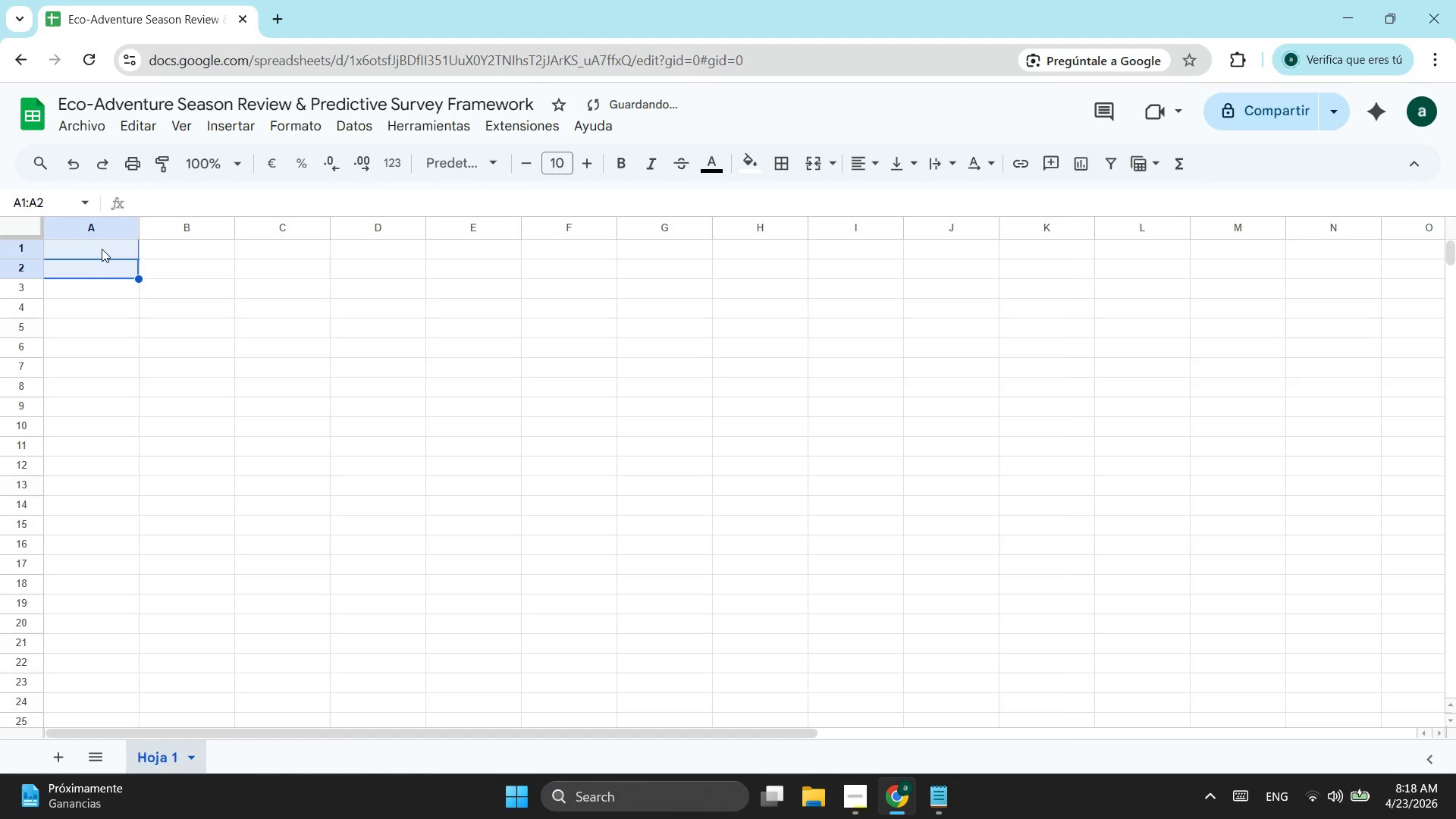 
left_click([102, 249])
 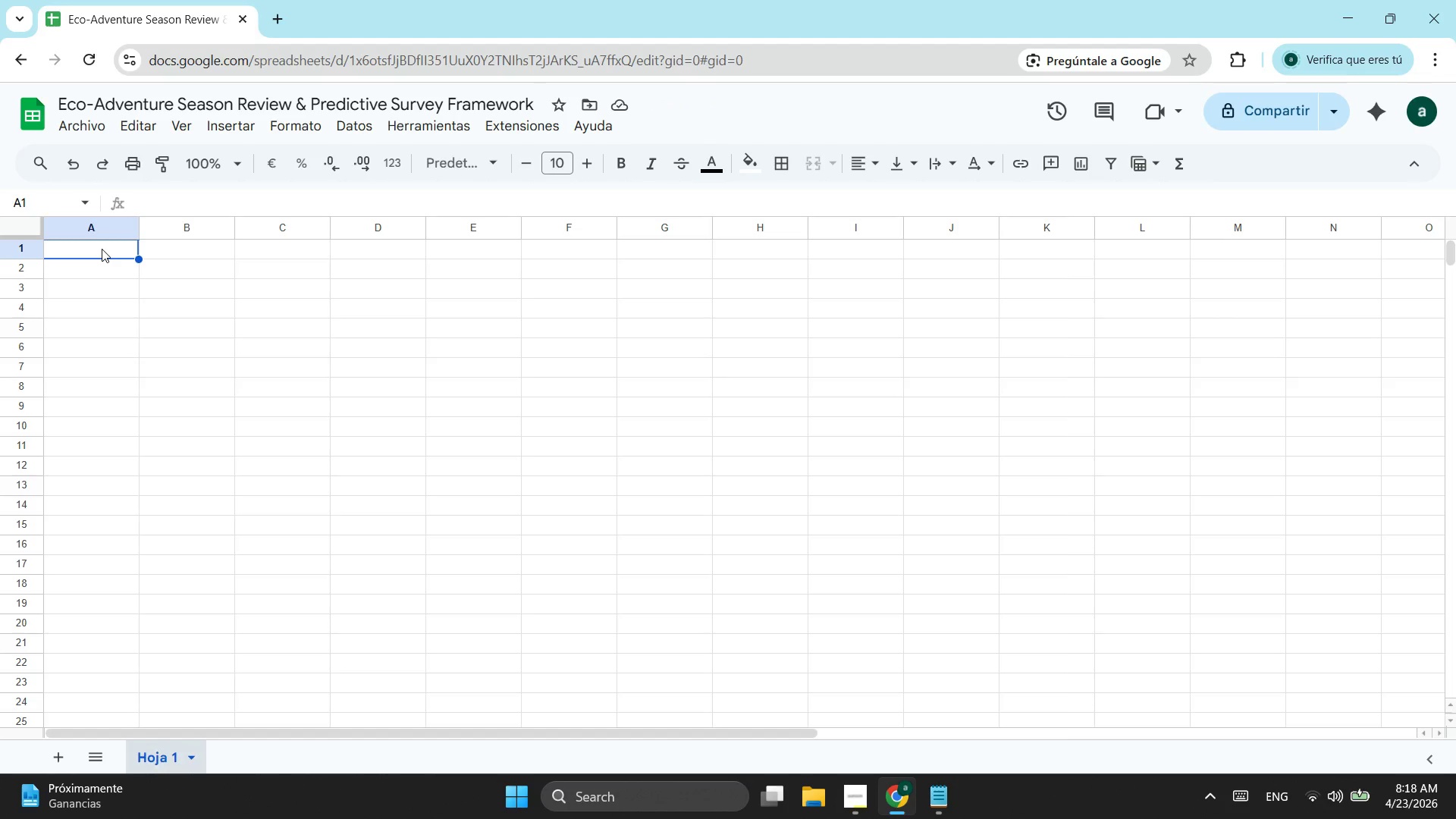 
wait(8.8)
 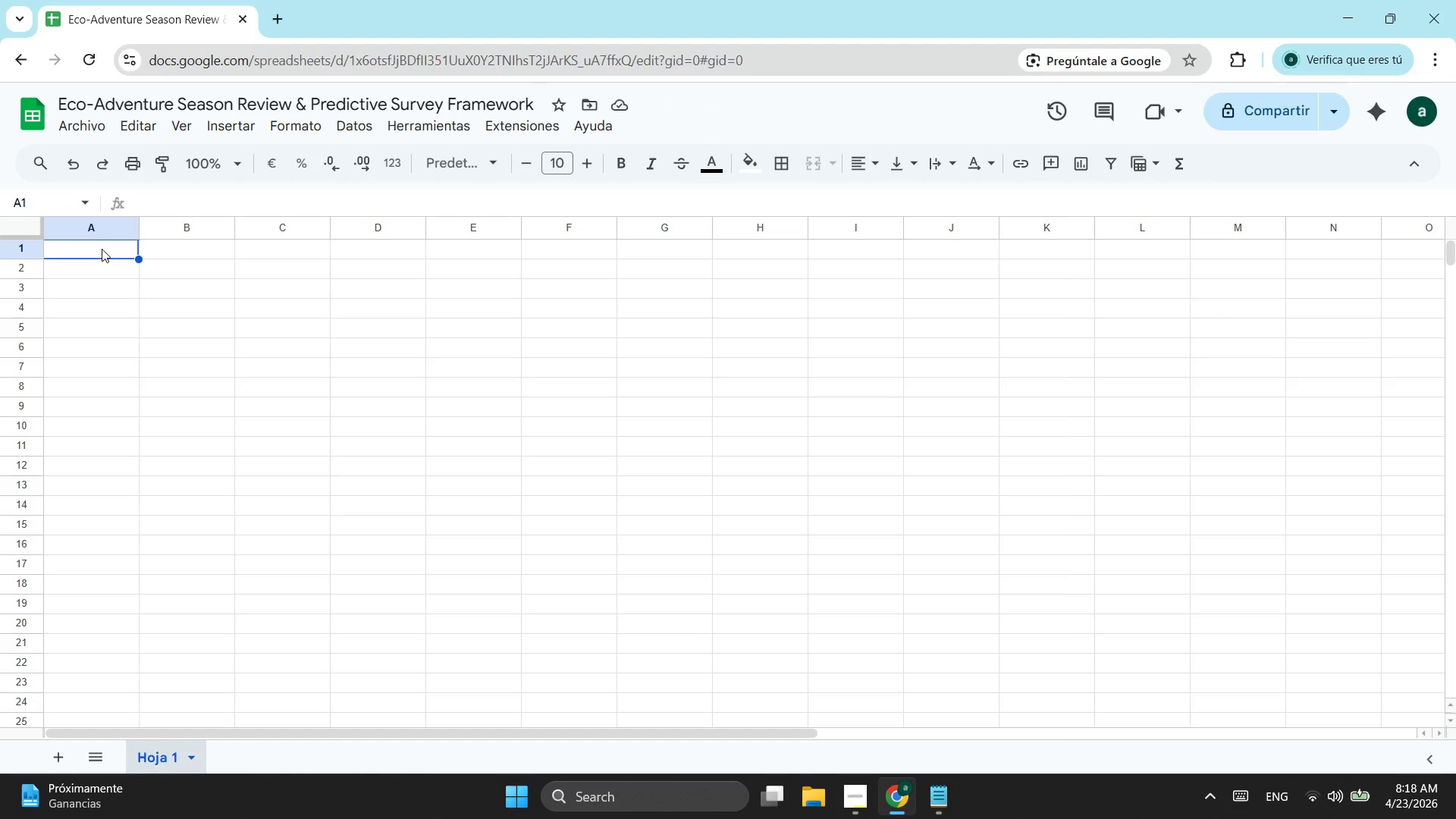 
right_click([169, 764])
 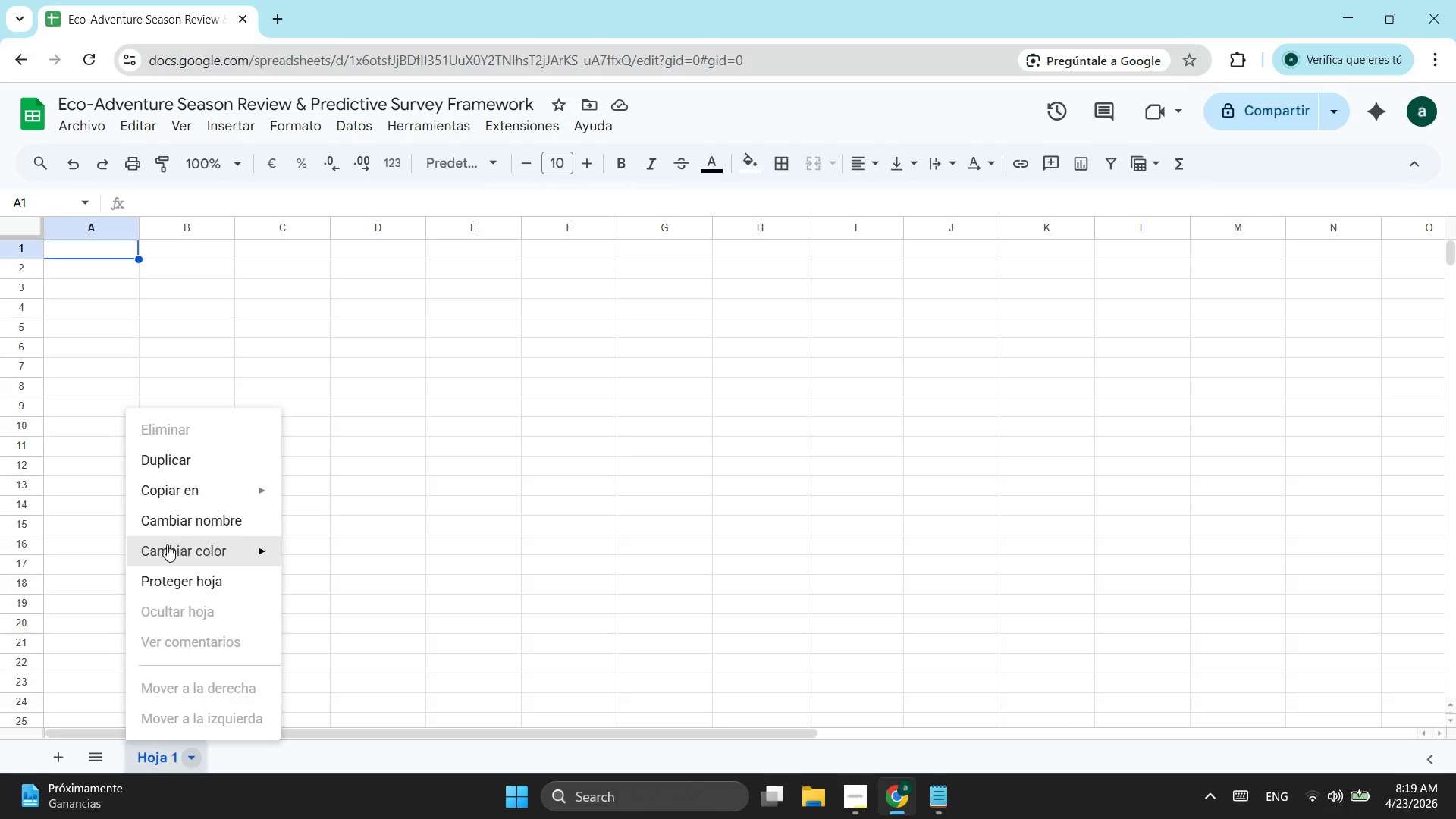 
left_click([191, 522])
 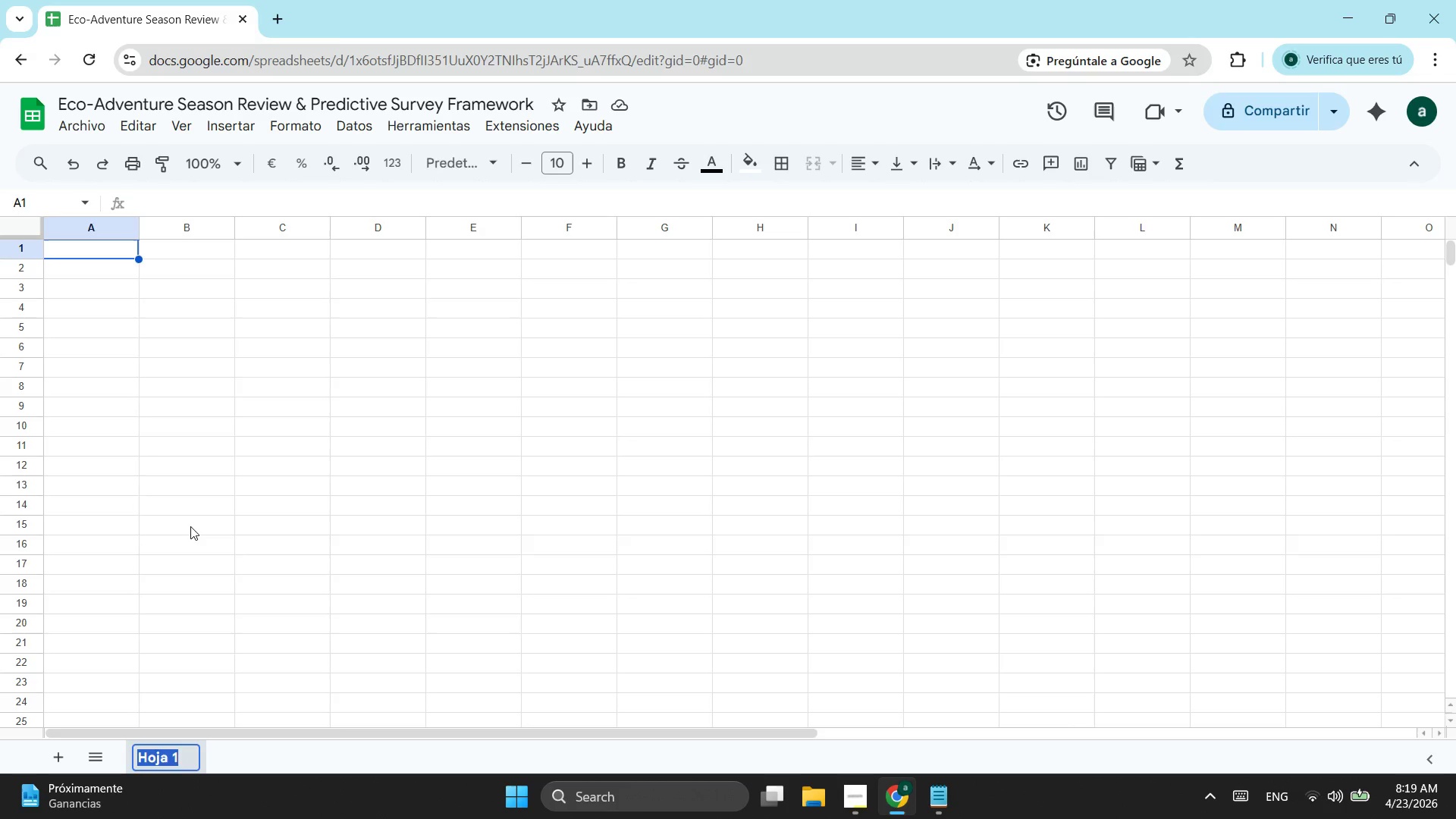 
type(INDEX)
 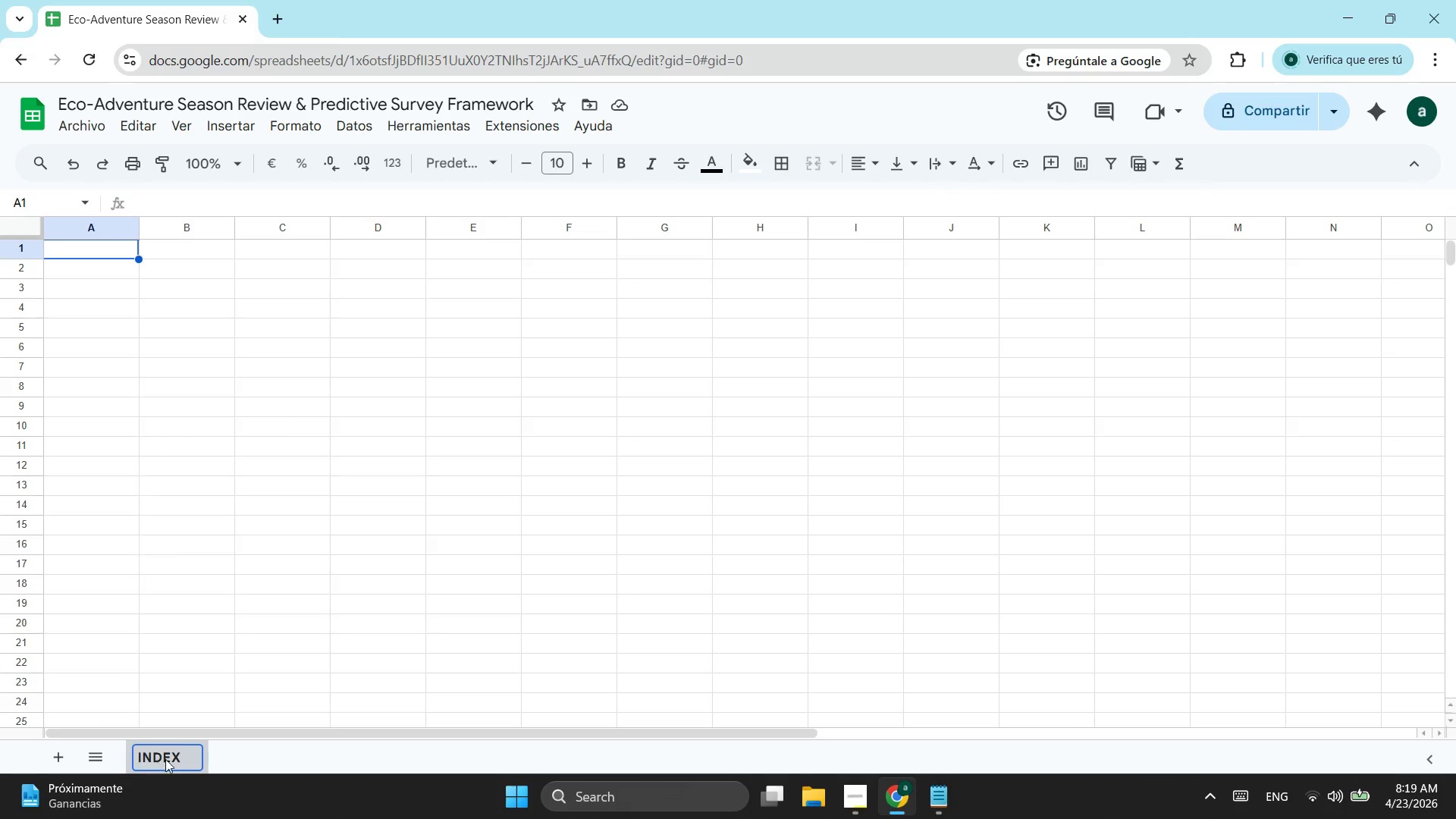 
key(Backspace)
 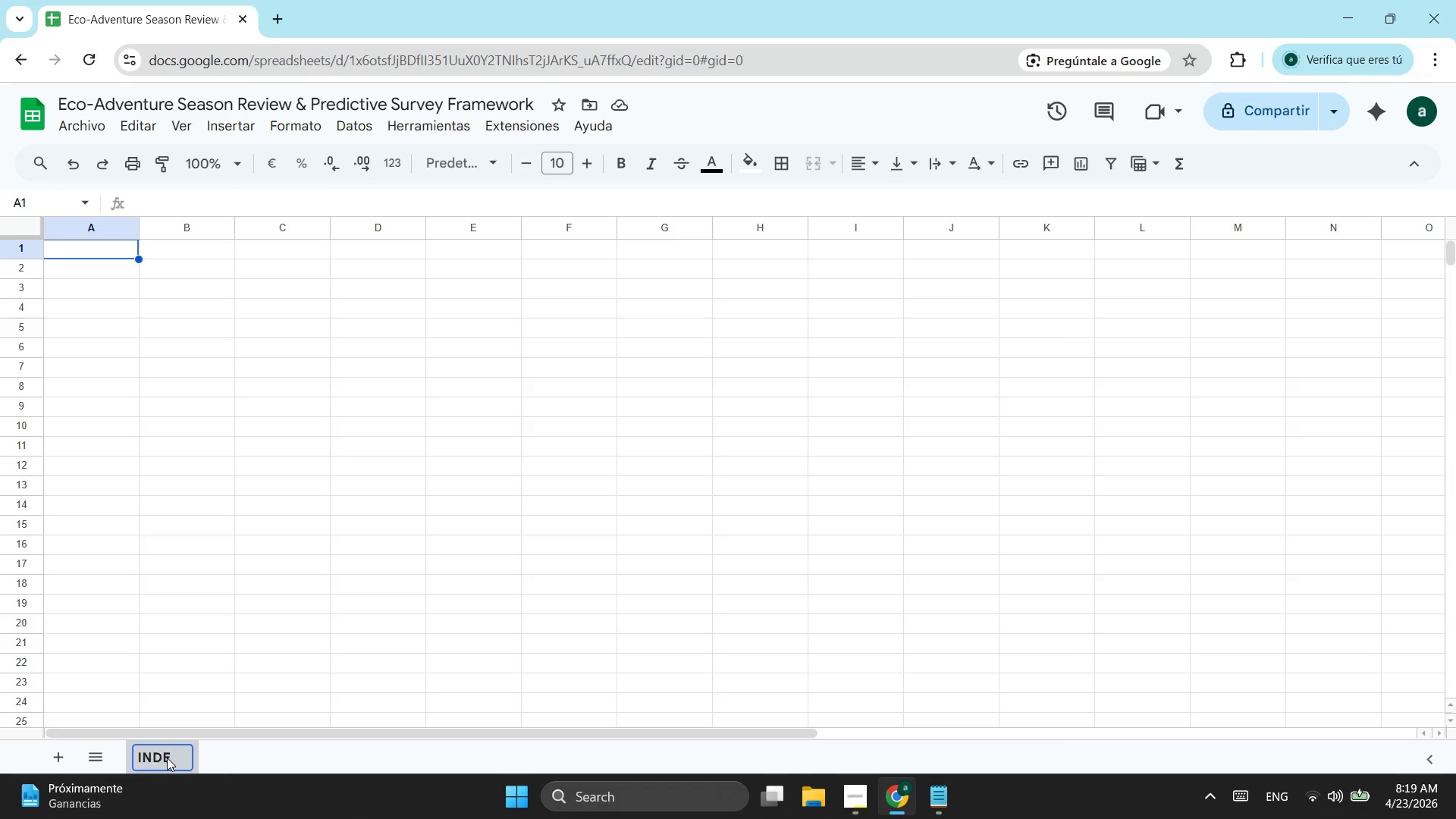 
key(Backspace)
 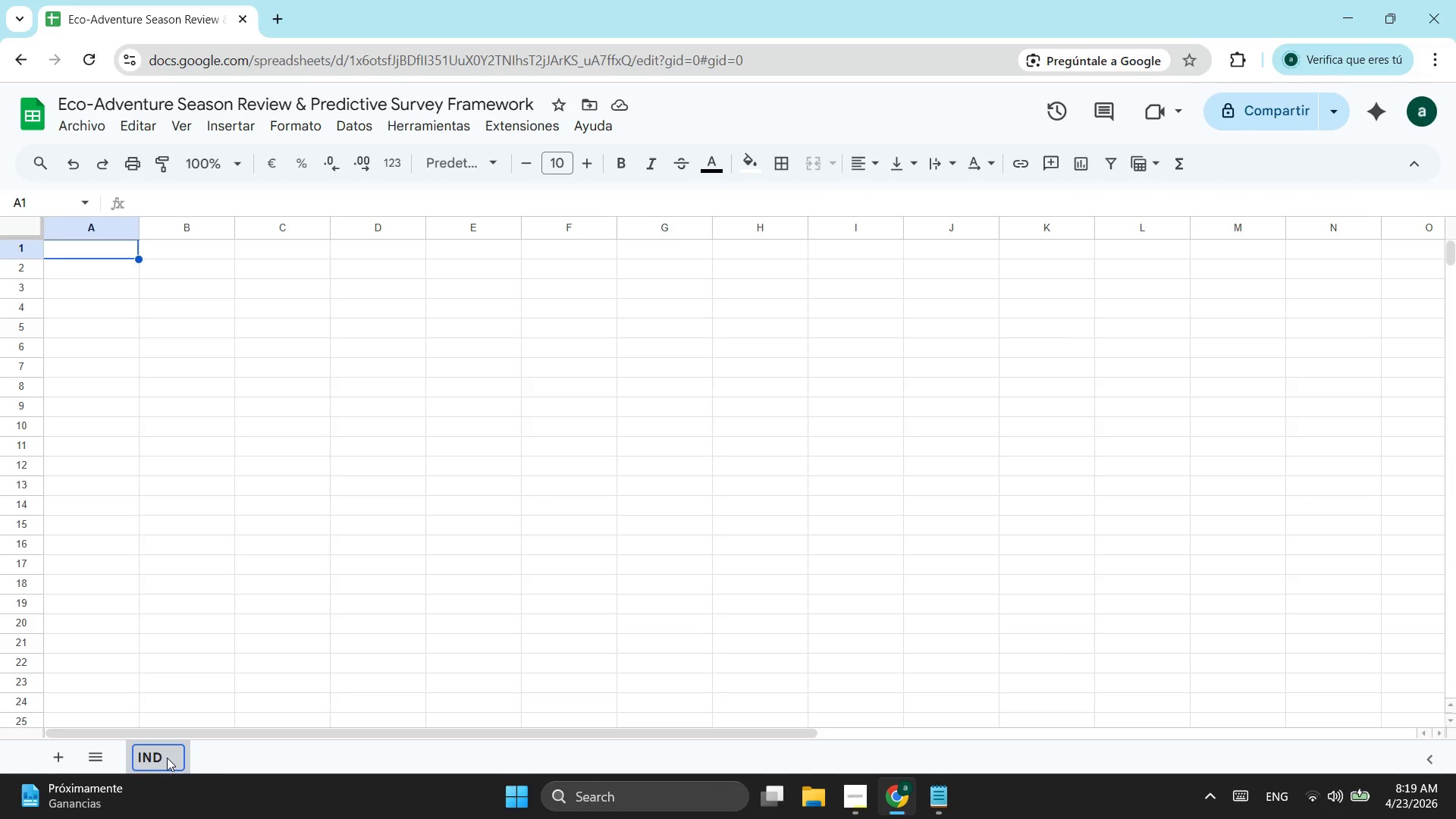 
key(Backspace)
 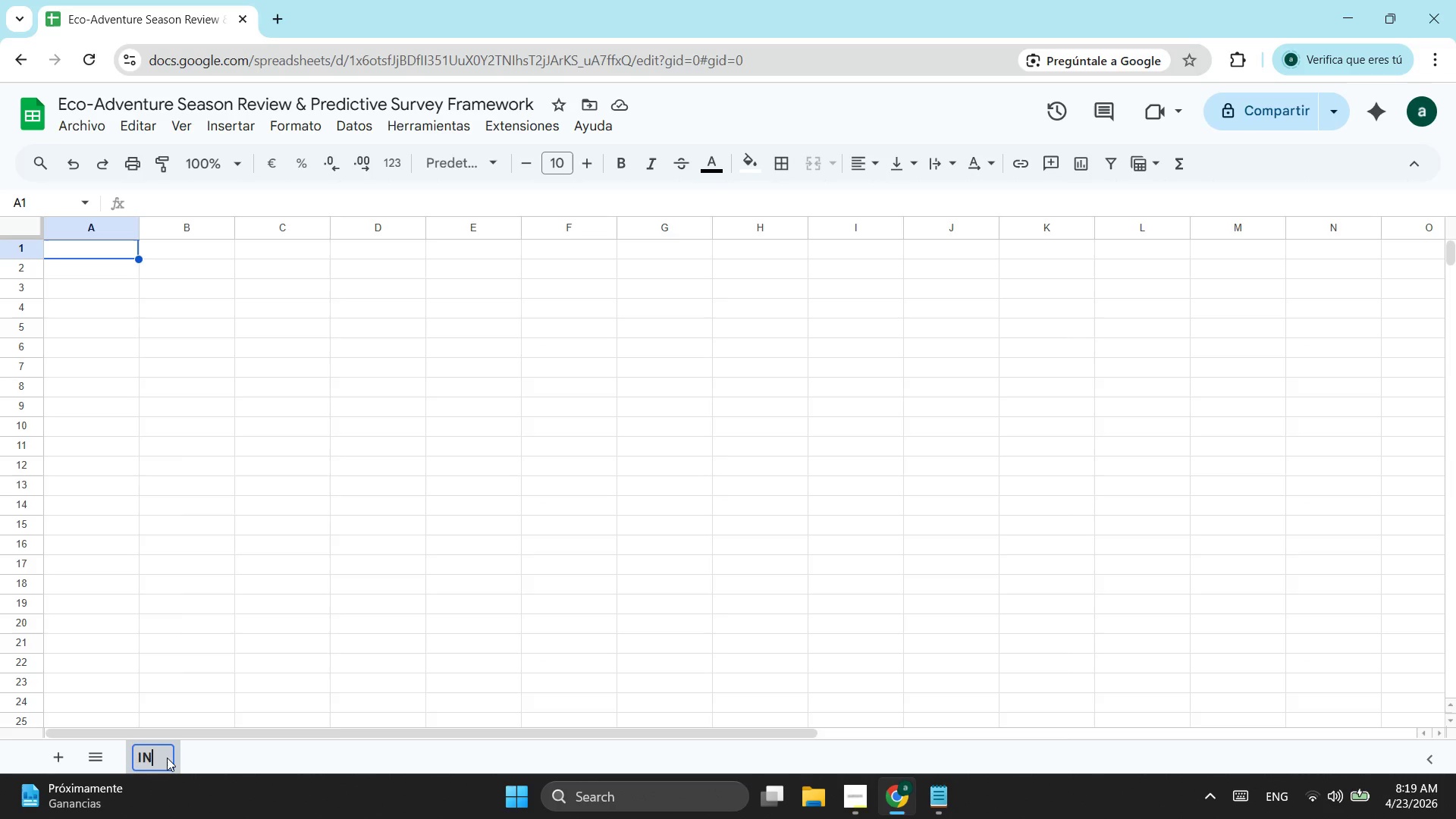 
key(Backspace)
 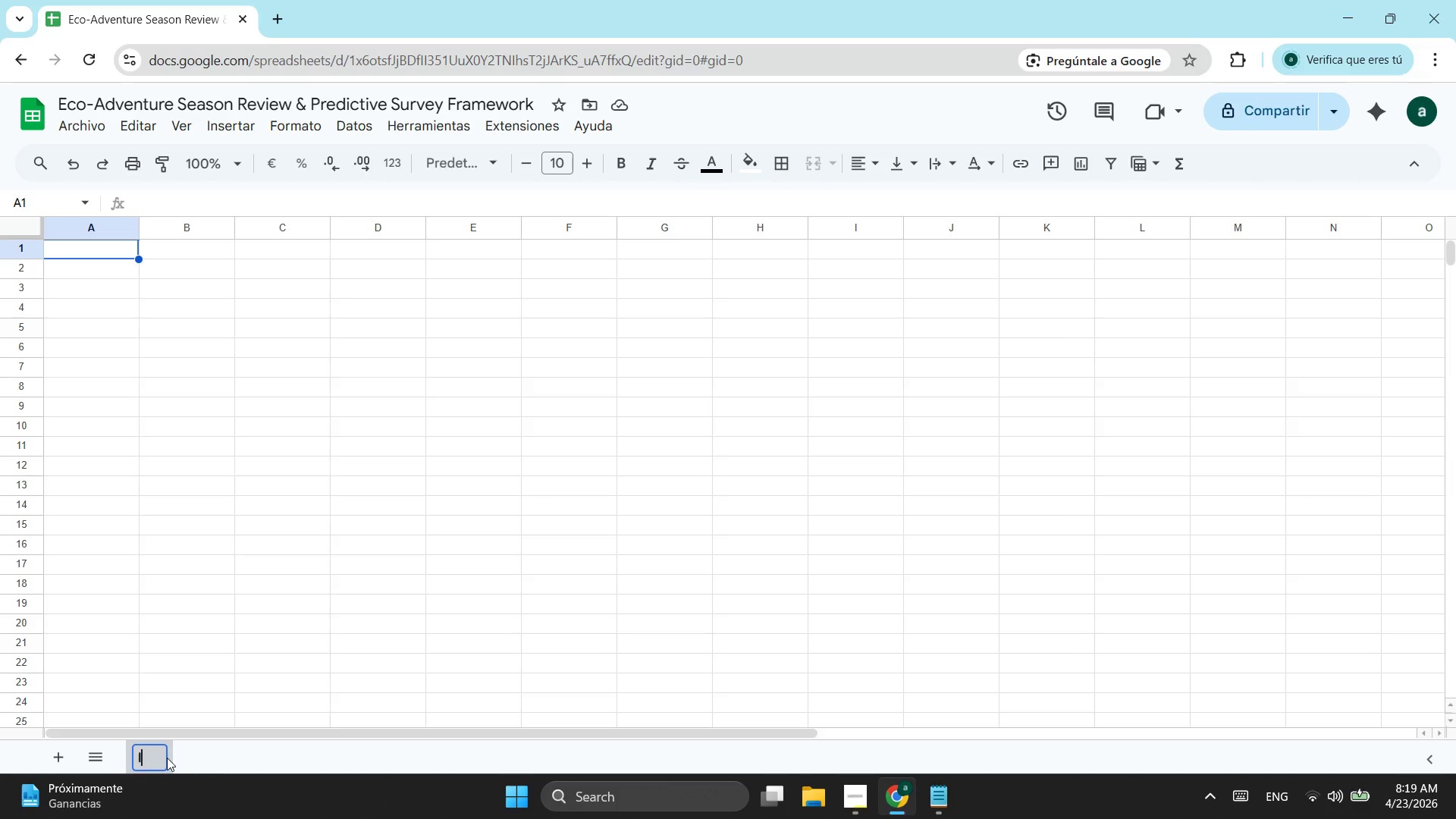 
type(NDEX)
 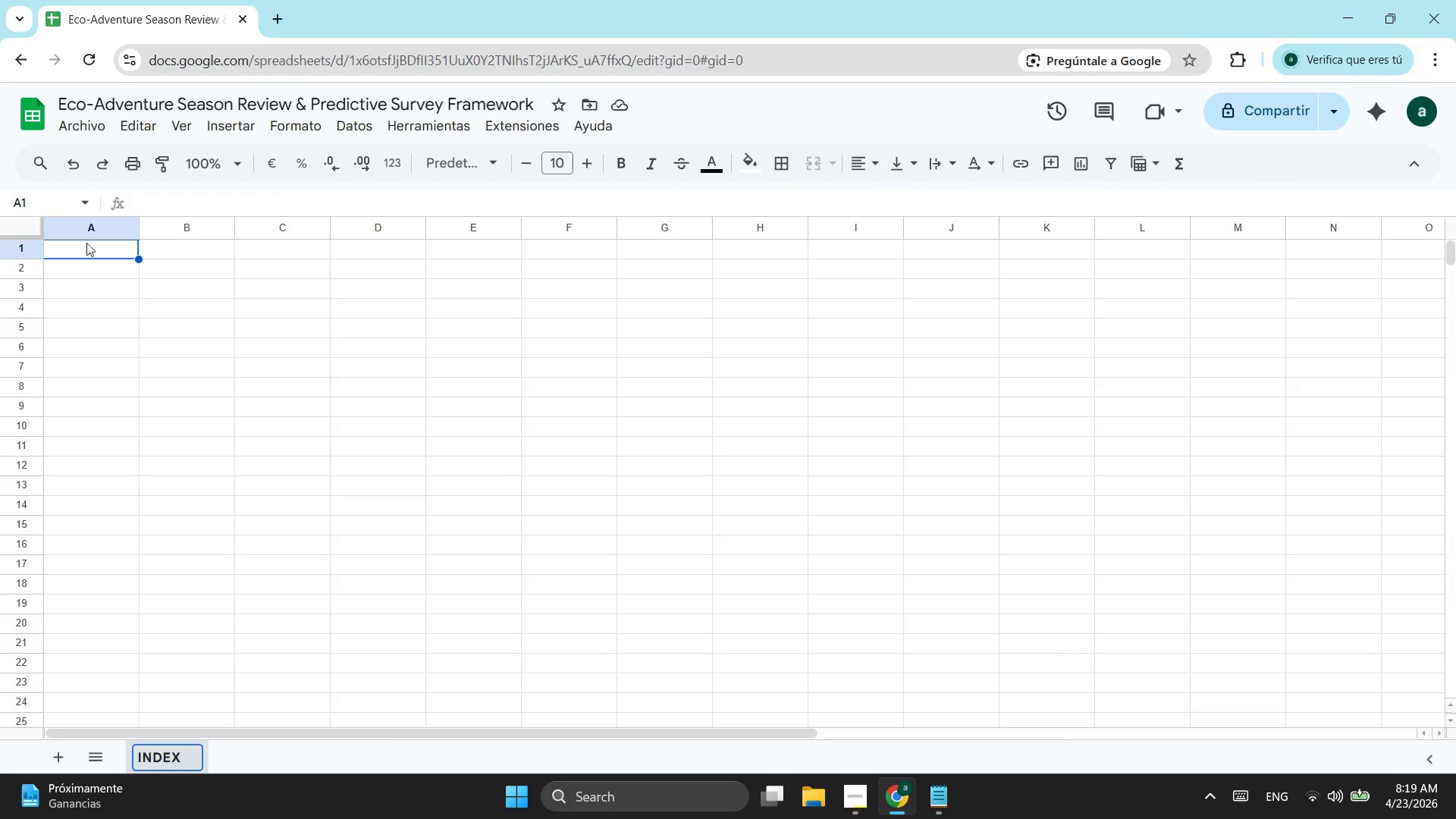 
double_click([81, 248])
 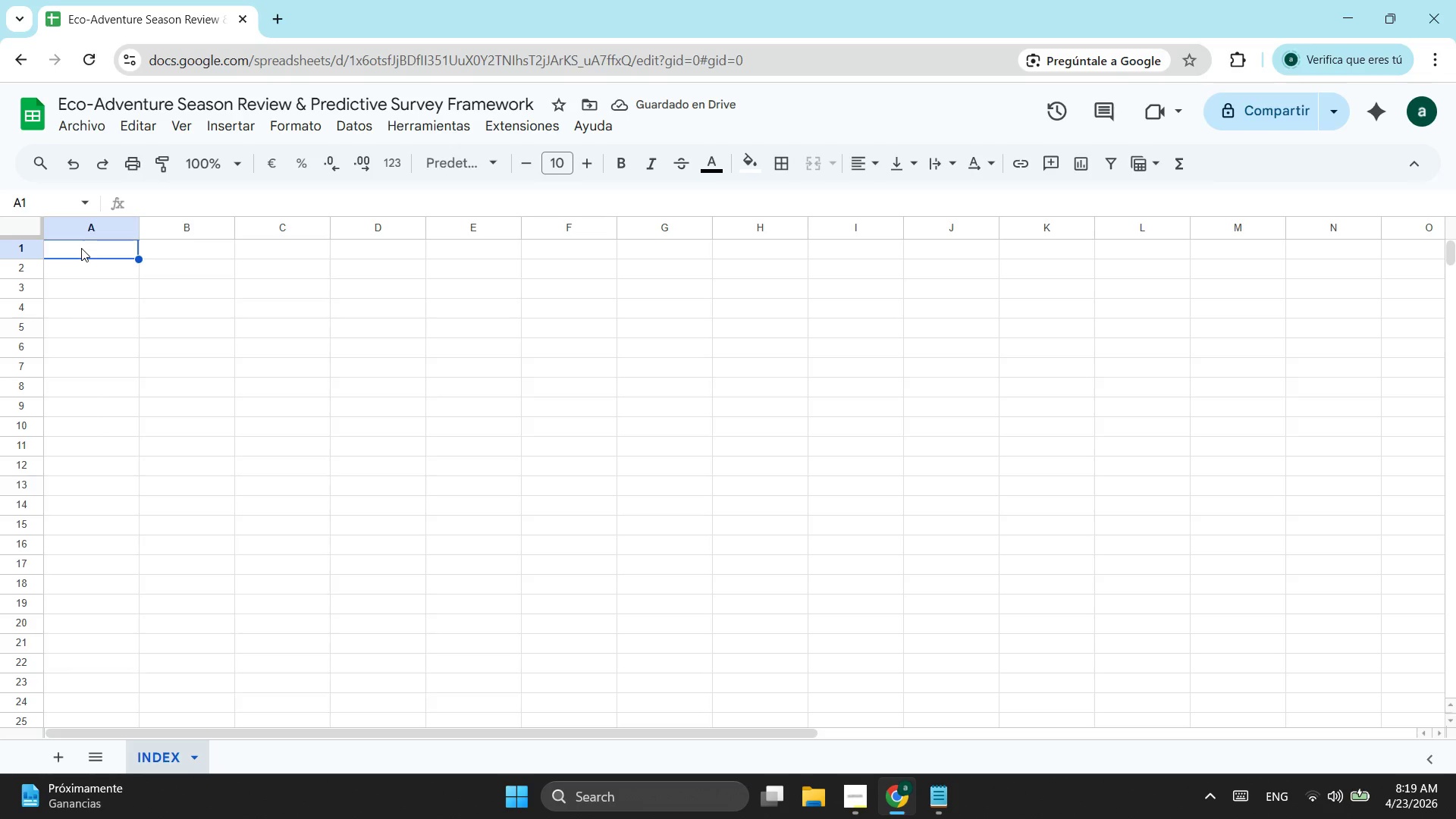 
type(Summin & Tream Eco-Ac)
key(Backspace)
type(v)
key(Backspace)
type(dventure _)
key(Backspace)
type(-)
 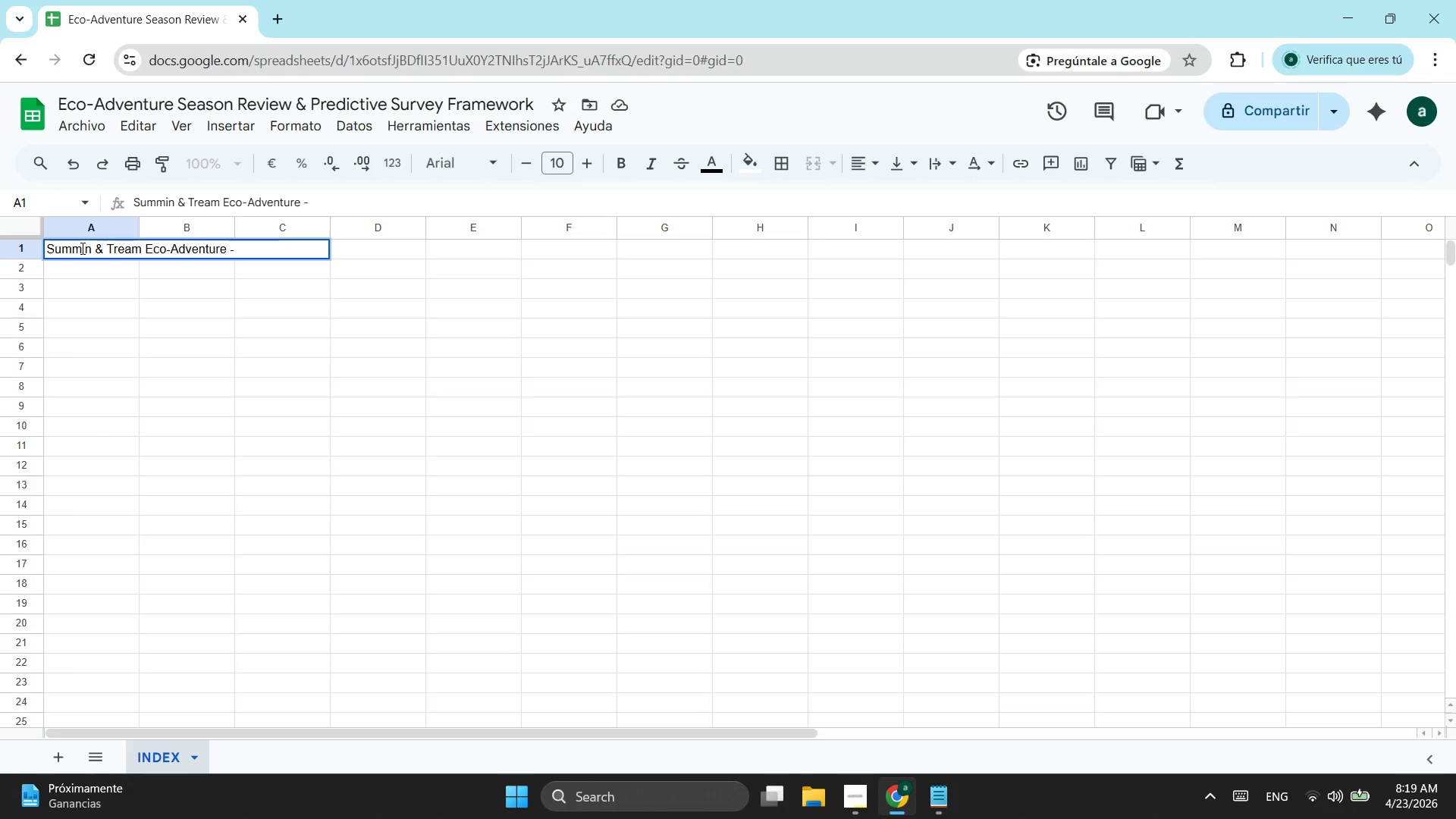 
wait(6.95)
 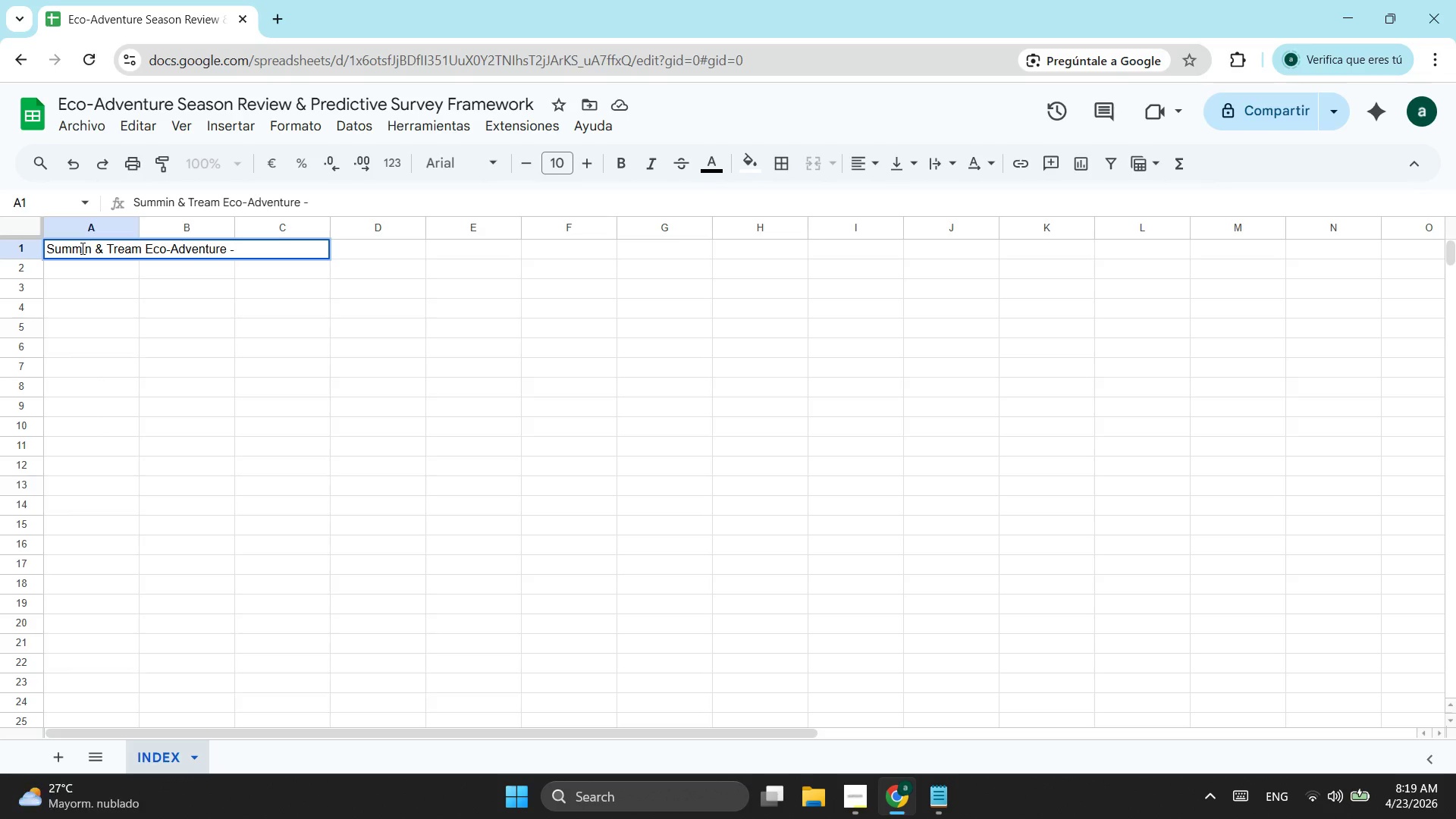 
type( Season Review & R)
key(Backspace)
type(PRedicteve Su)
 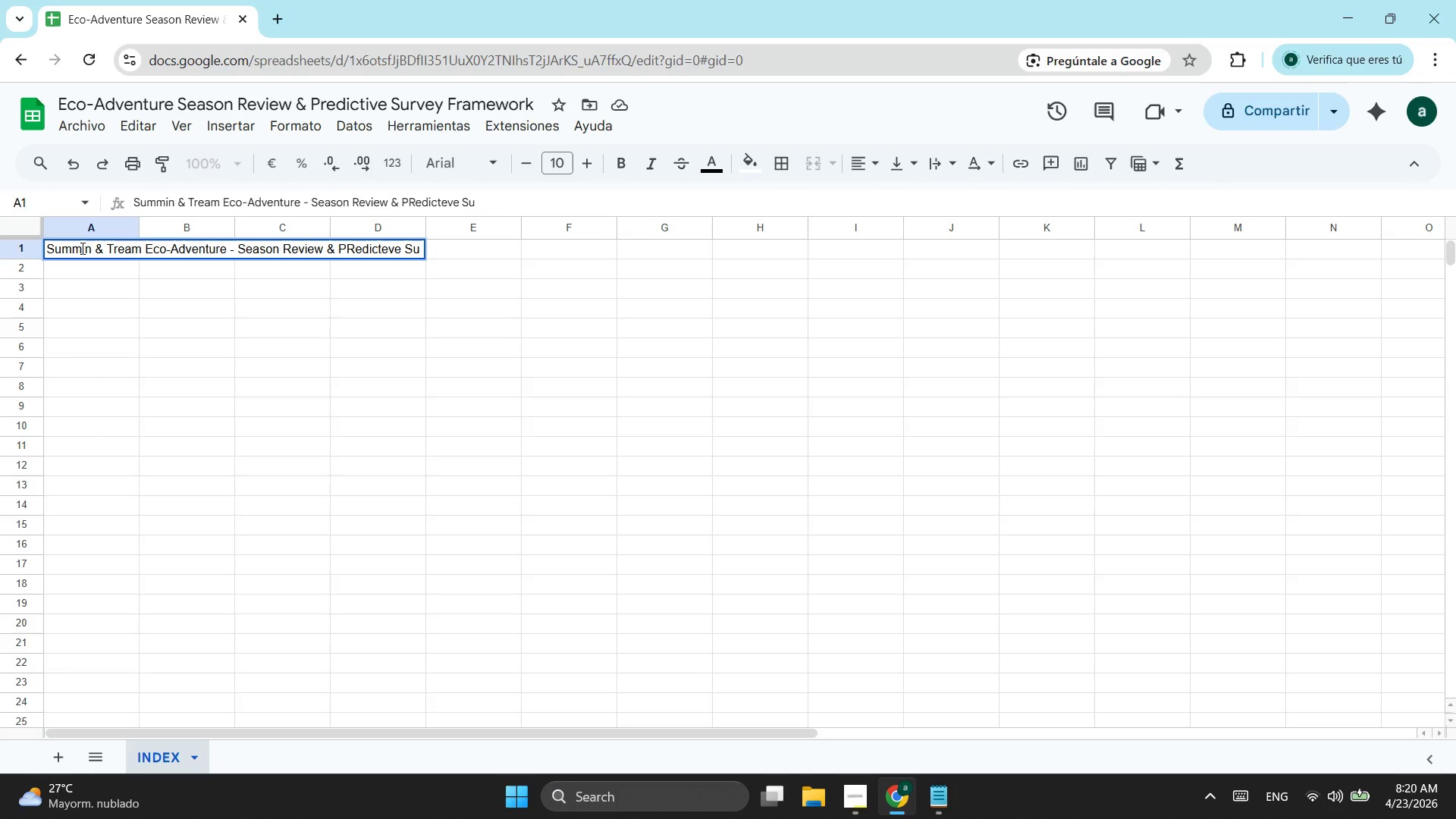 
type(rvey G)
key(Backspace)
type(Fa)
key(Backspace)
type(ramework)
 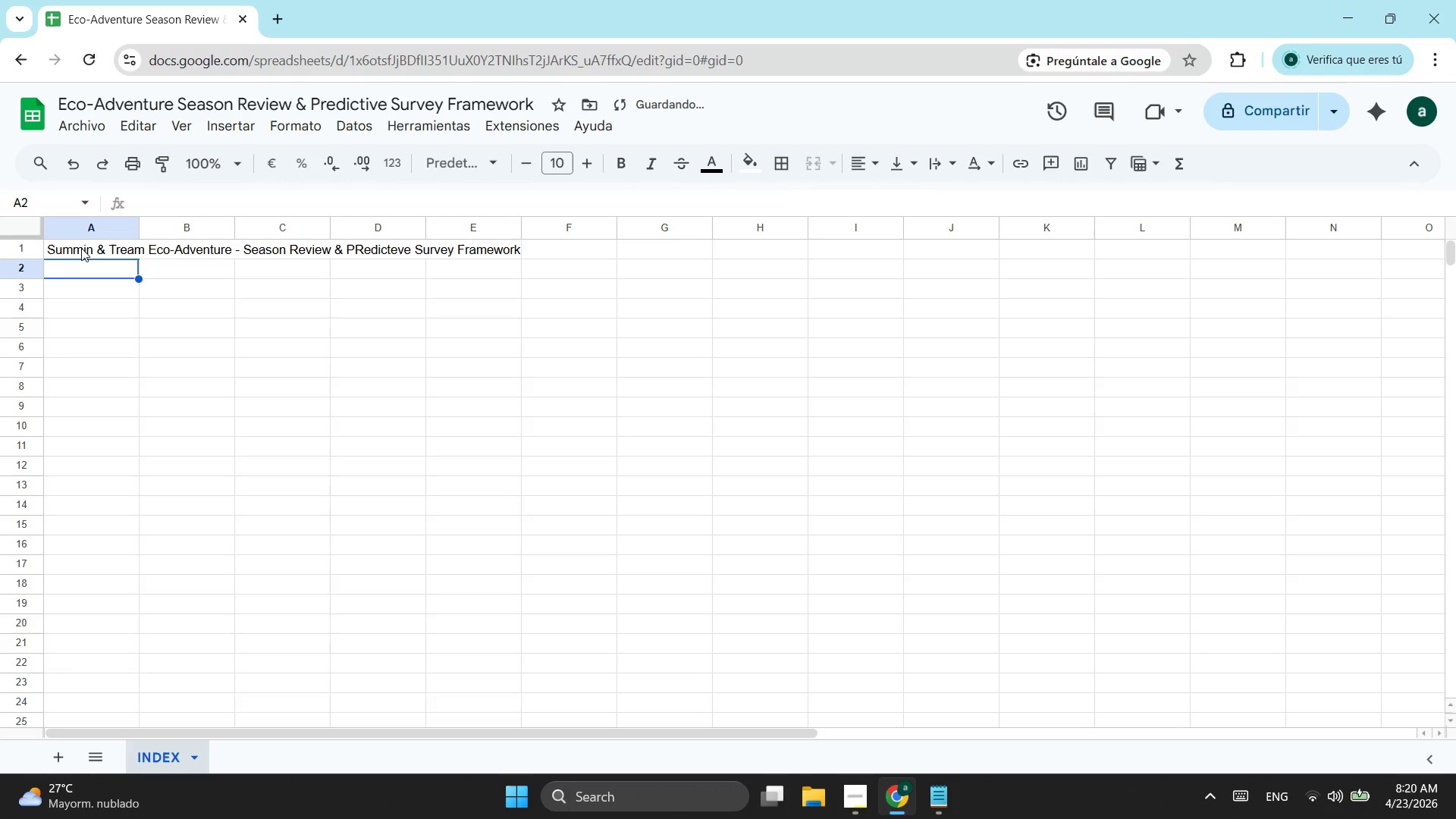 
 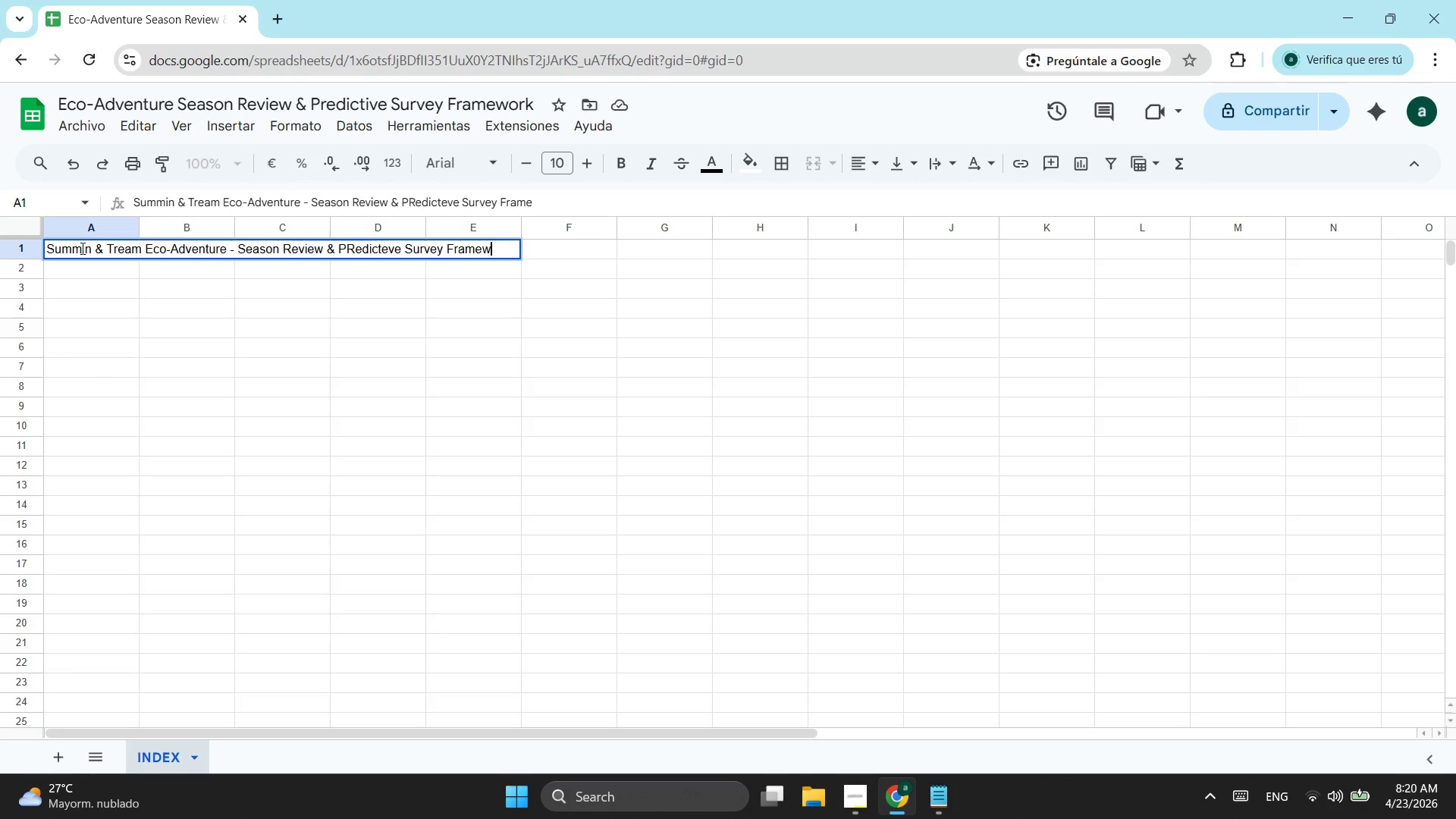 
key(Enter)
 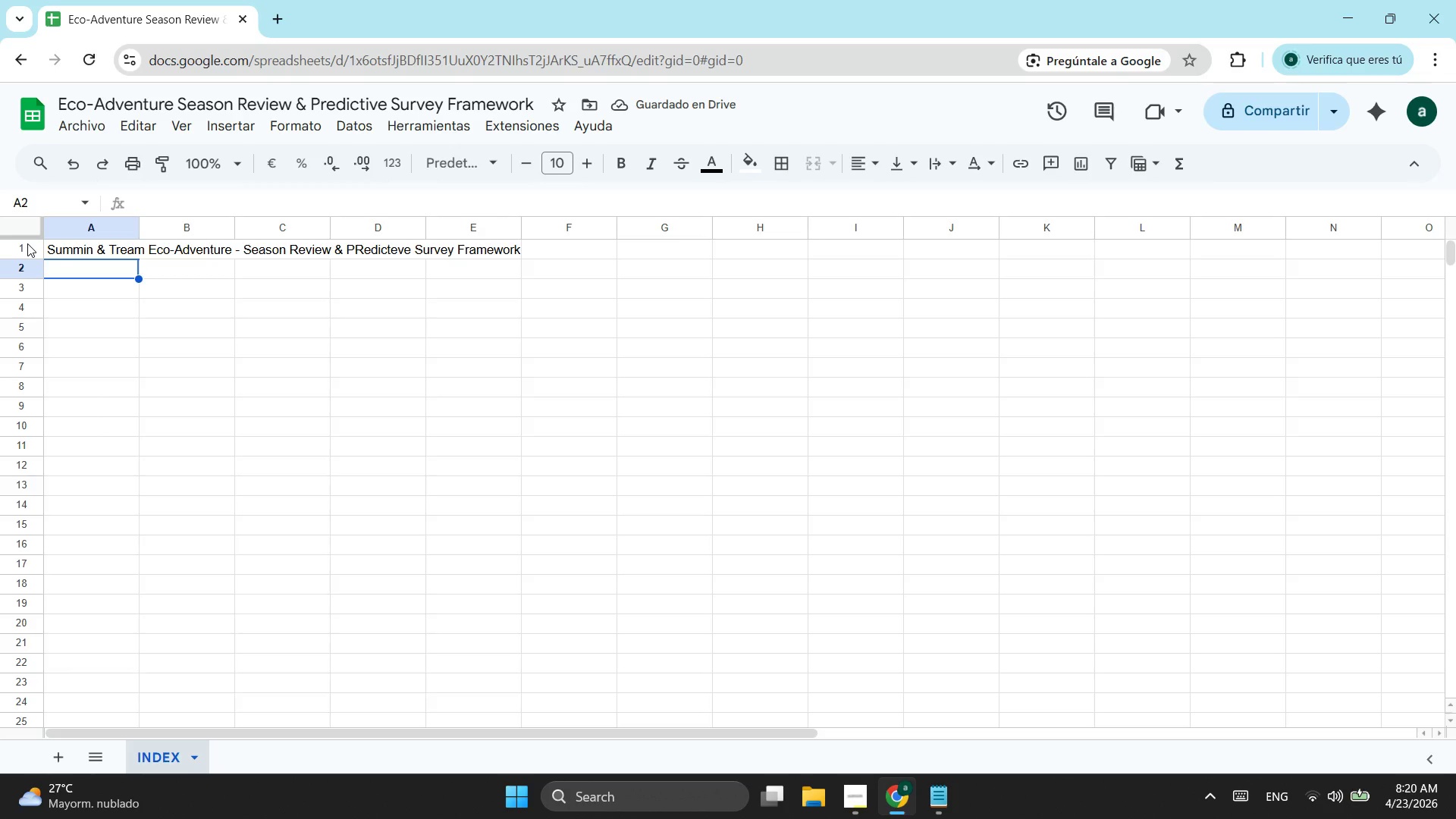 
wait(5.12)
 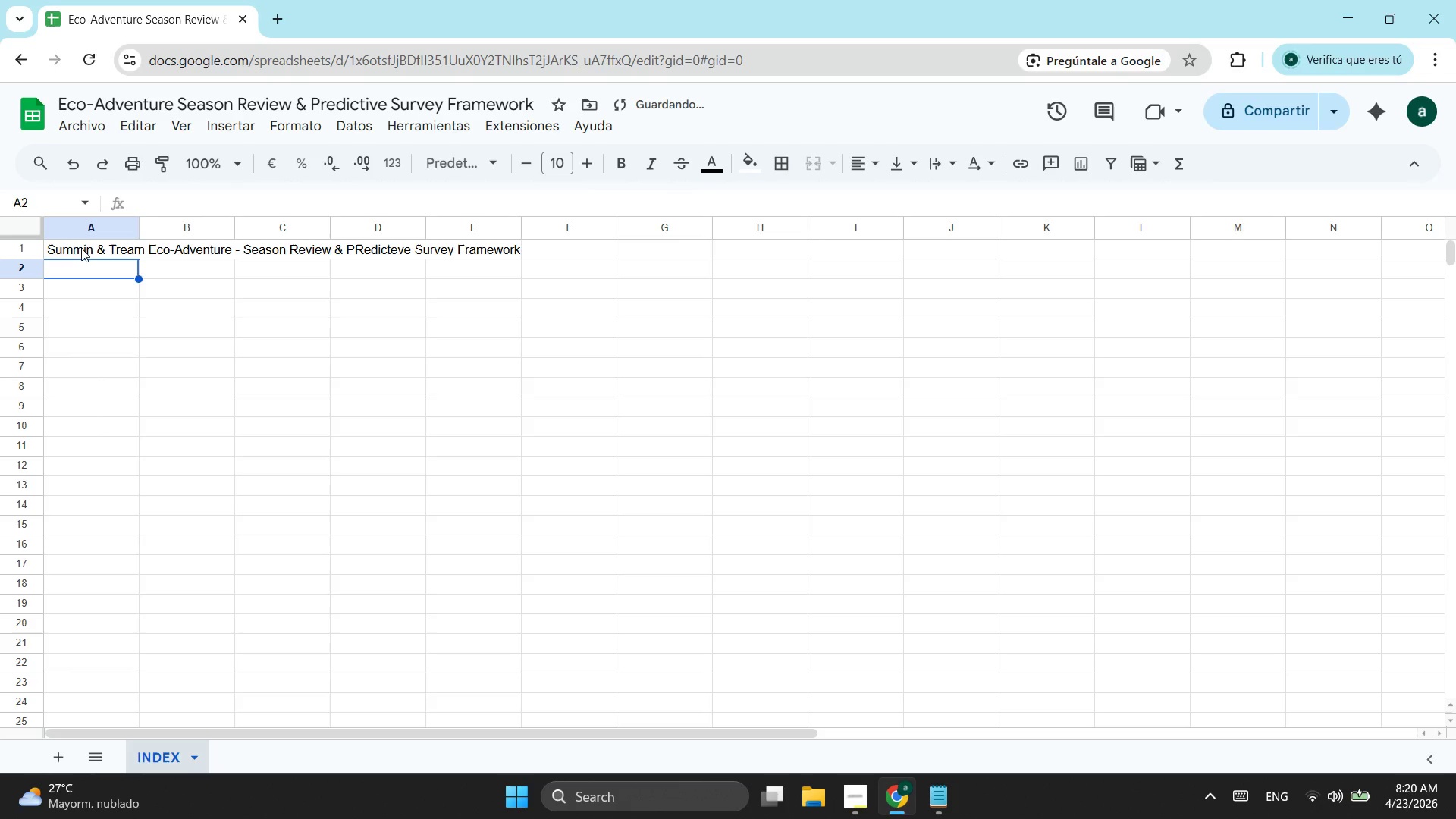 
double_click([86, 250])
 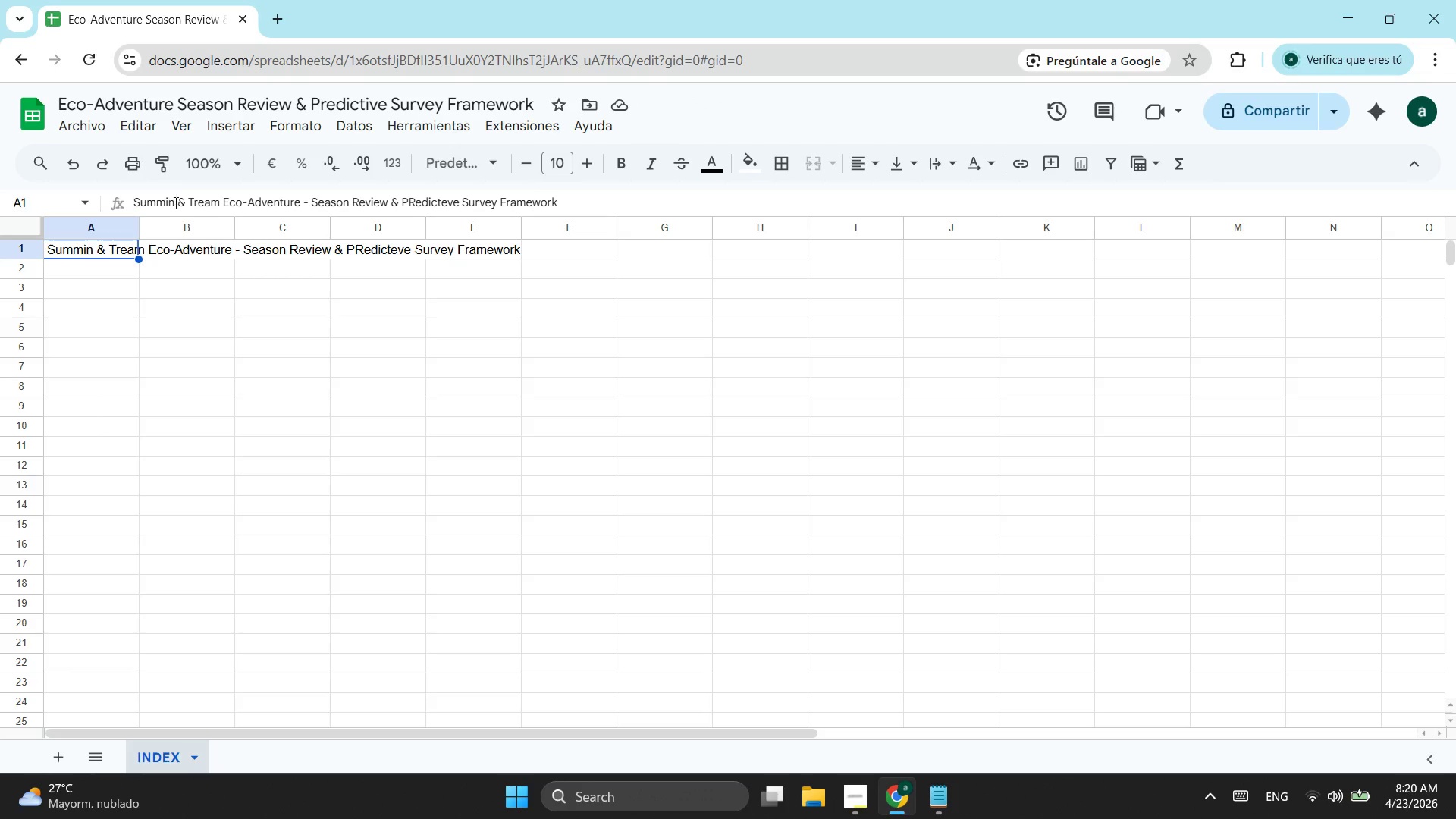 
left_click([174, 202])
 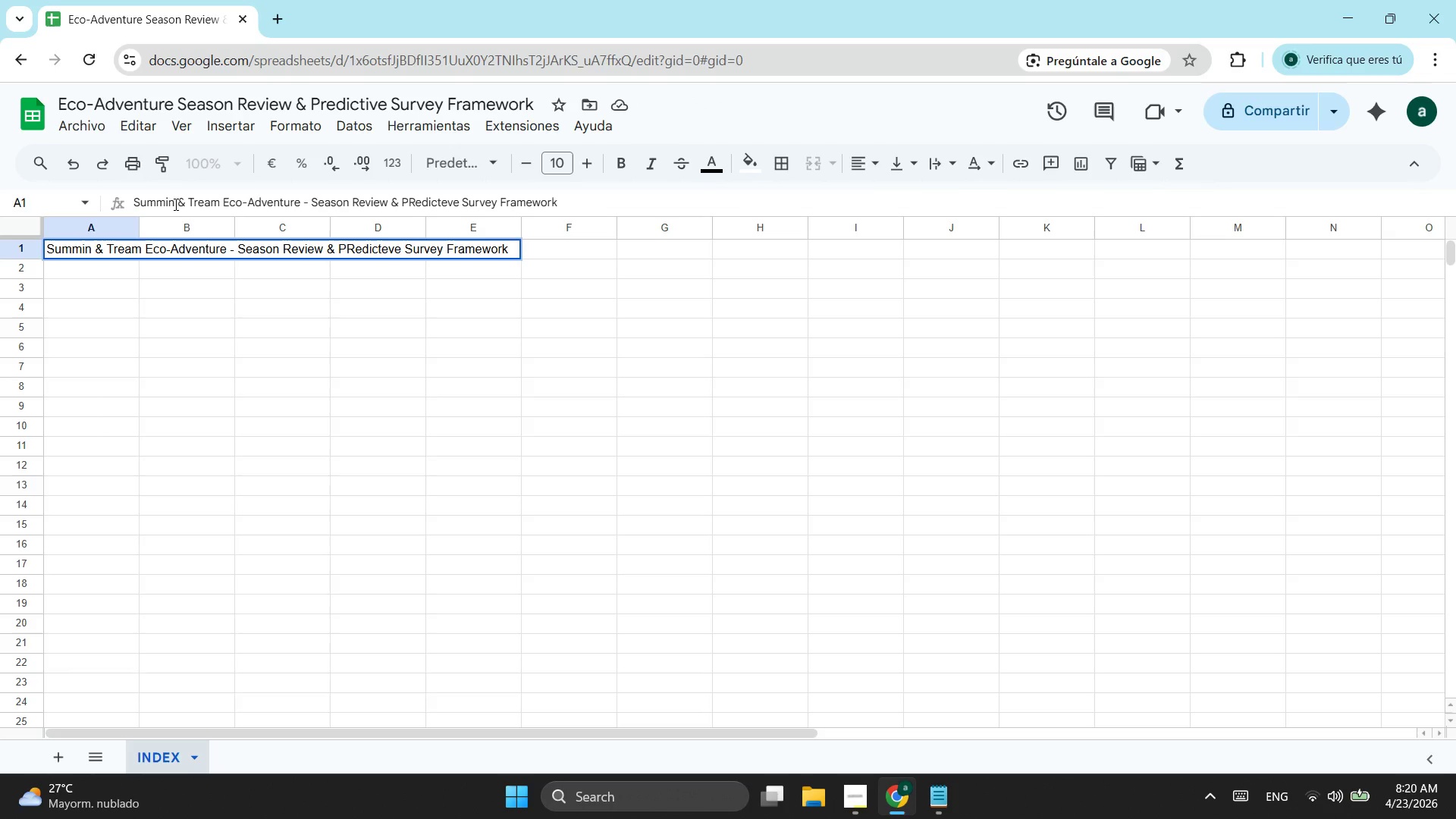 
key(Backspace)
 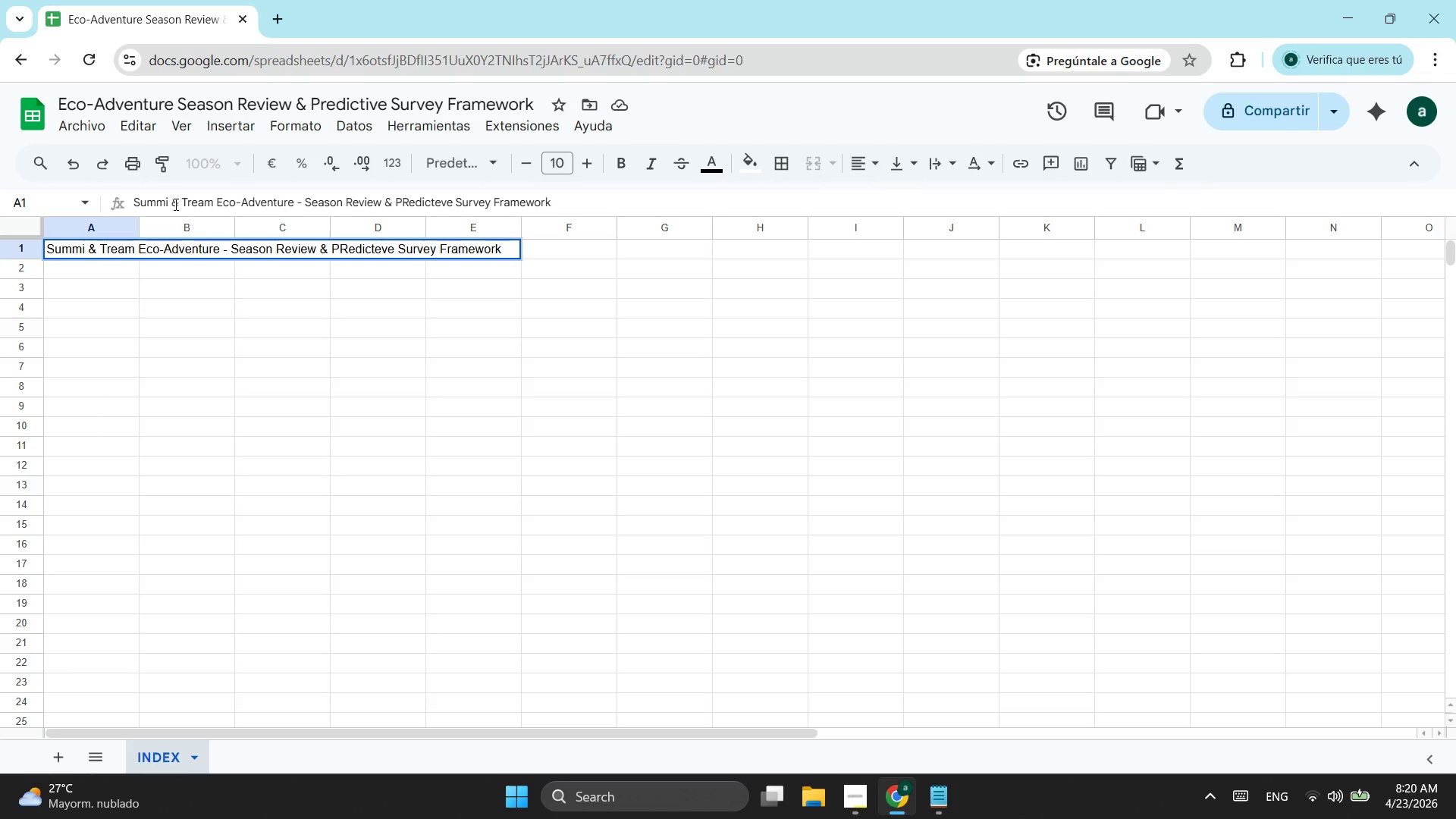 
key(T)
 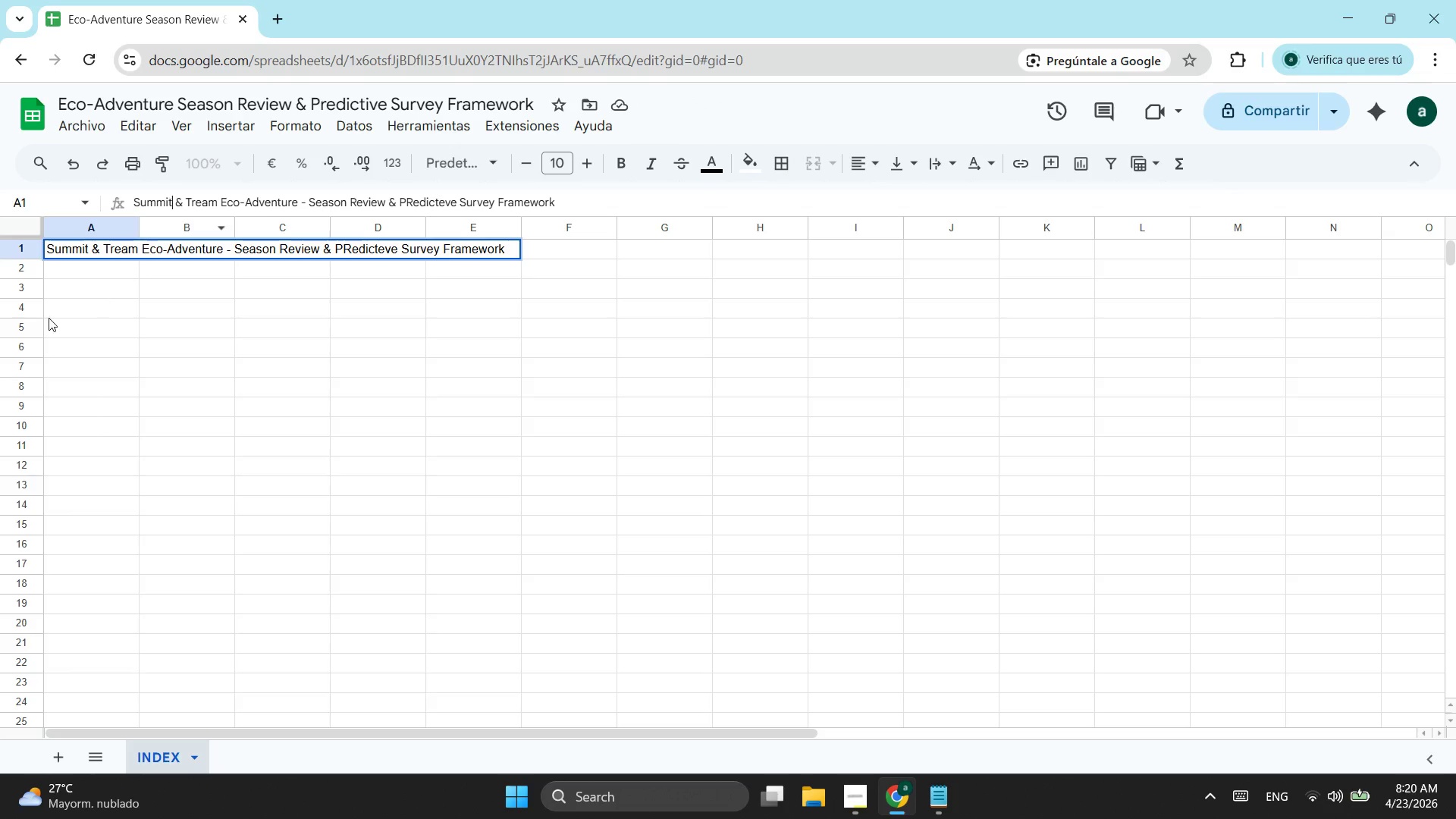 
left_click_drag(start_coordinate=[68, 297], to_coordinate=[55, 296])
 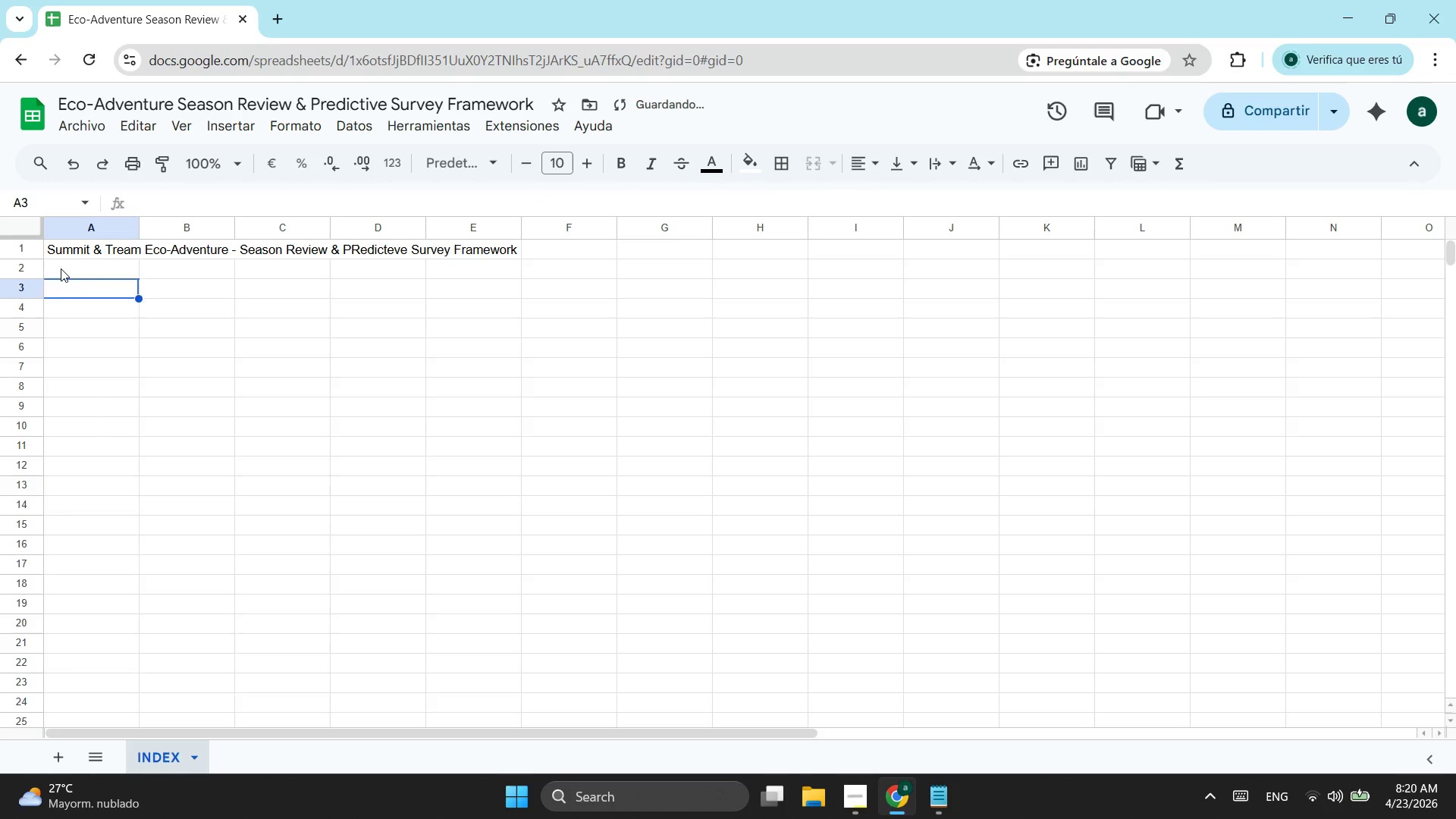 
double_click([61, 268])
 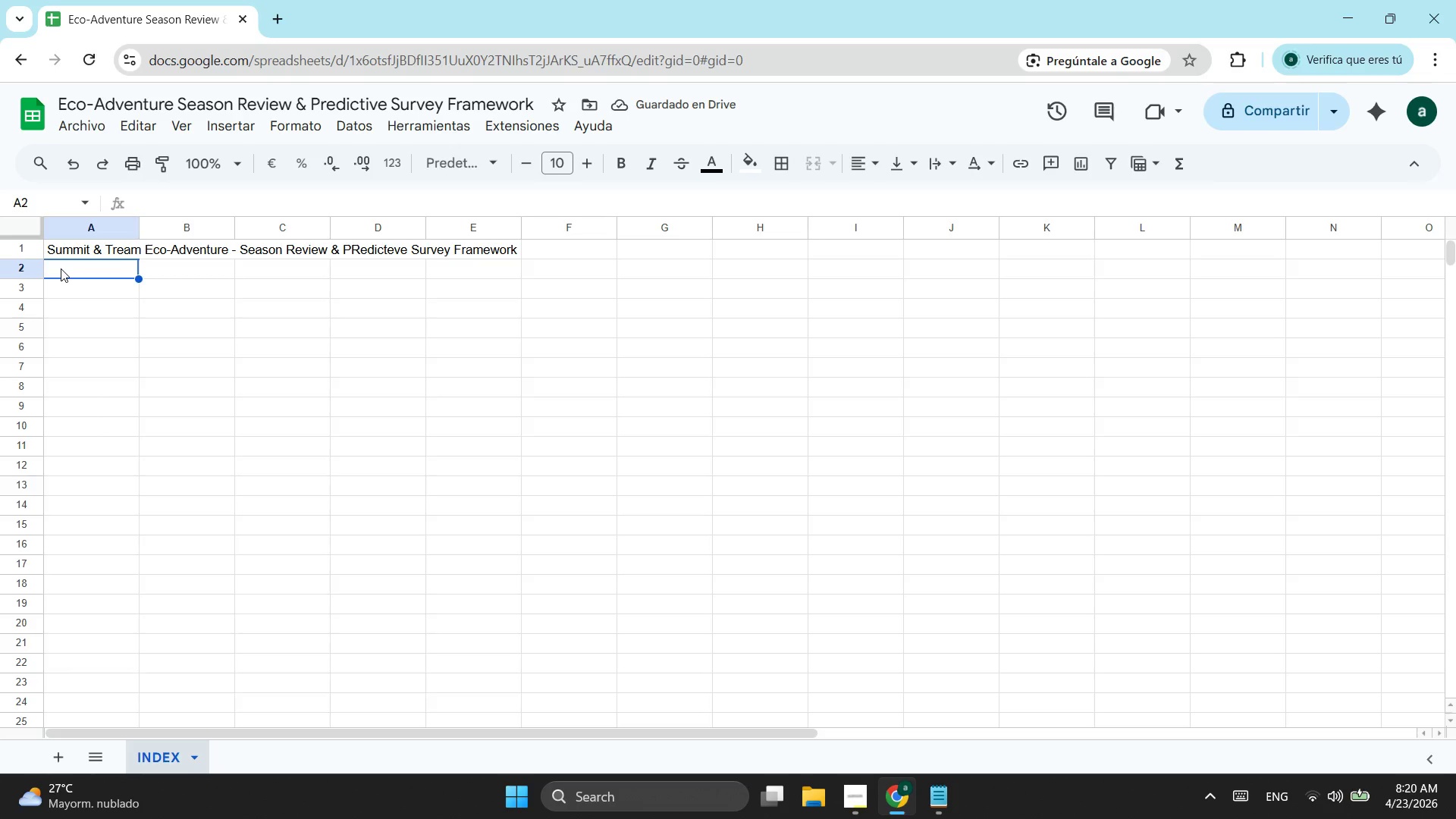 
type(Index & Navegation gUIDE)
key(Backspace)
key(Backspace)
key(Backspace)
key(Backspace)
key(Backspace)
type(Guie)
key(Backspace)
type(de |)
 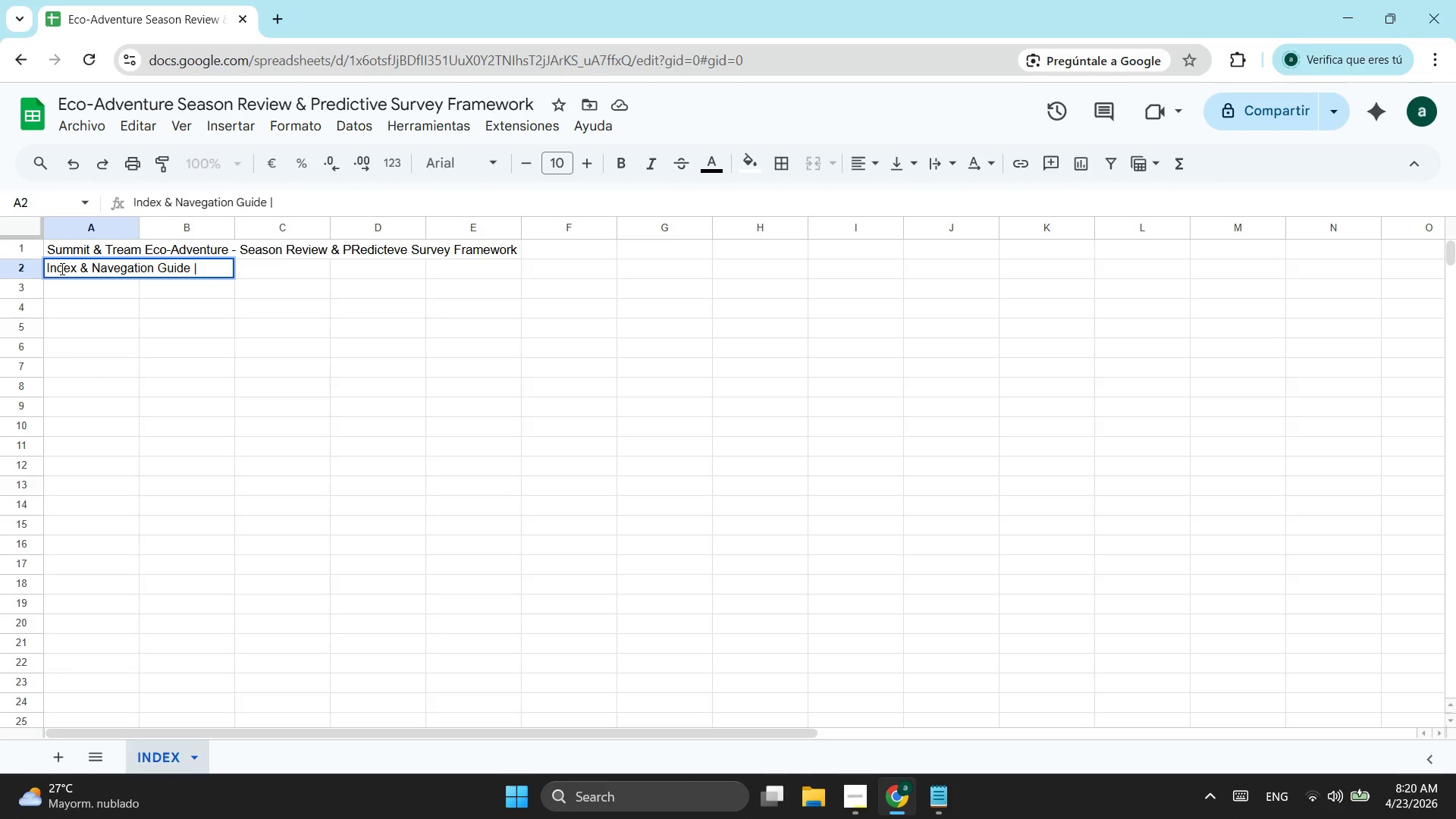 
double_click([363, 245])
 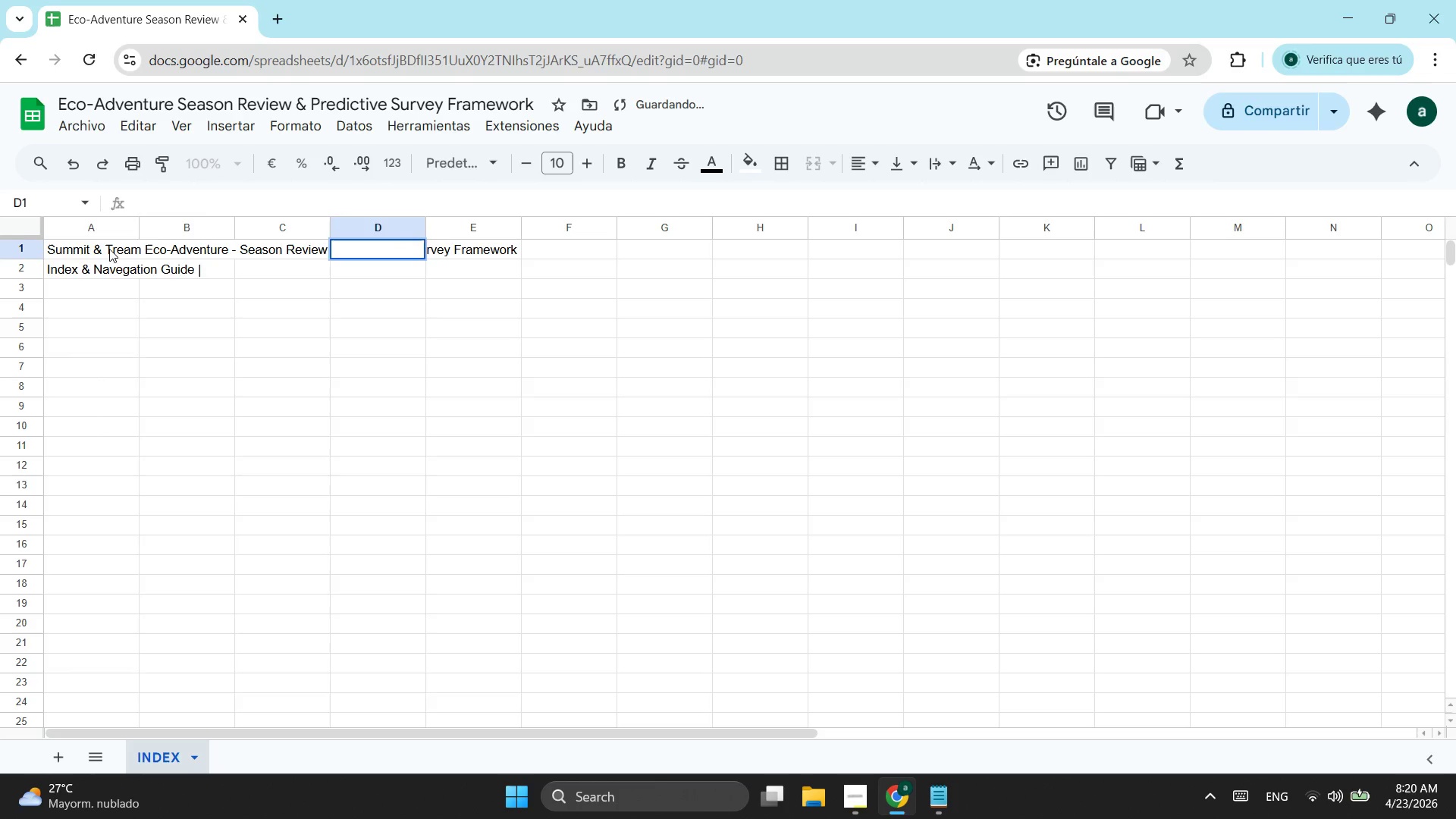 
double_click([109, 249])
 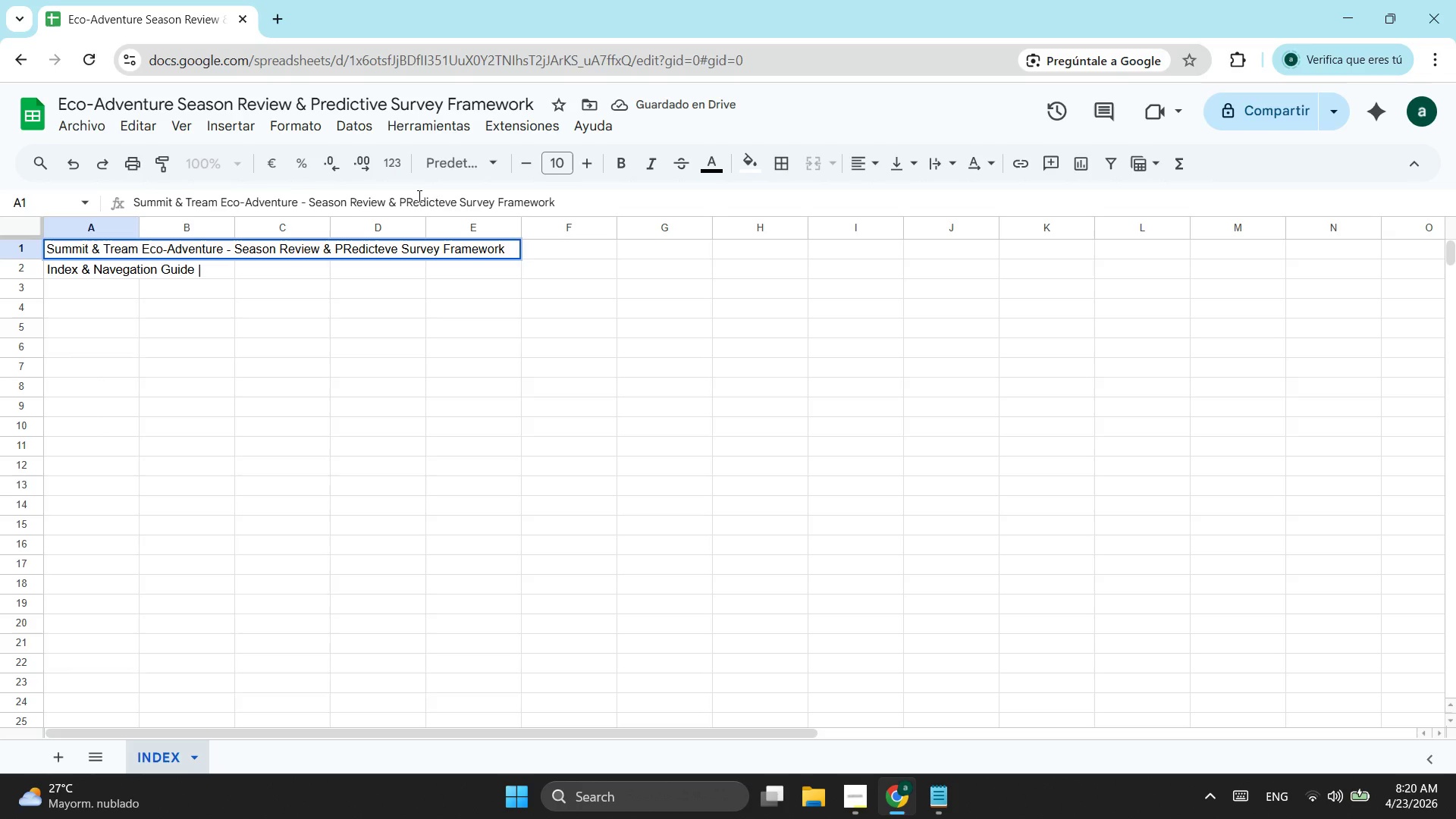 
left_click([413, 194])
 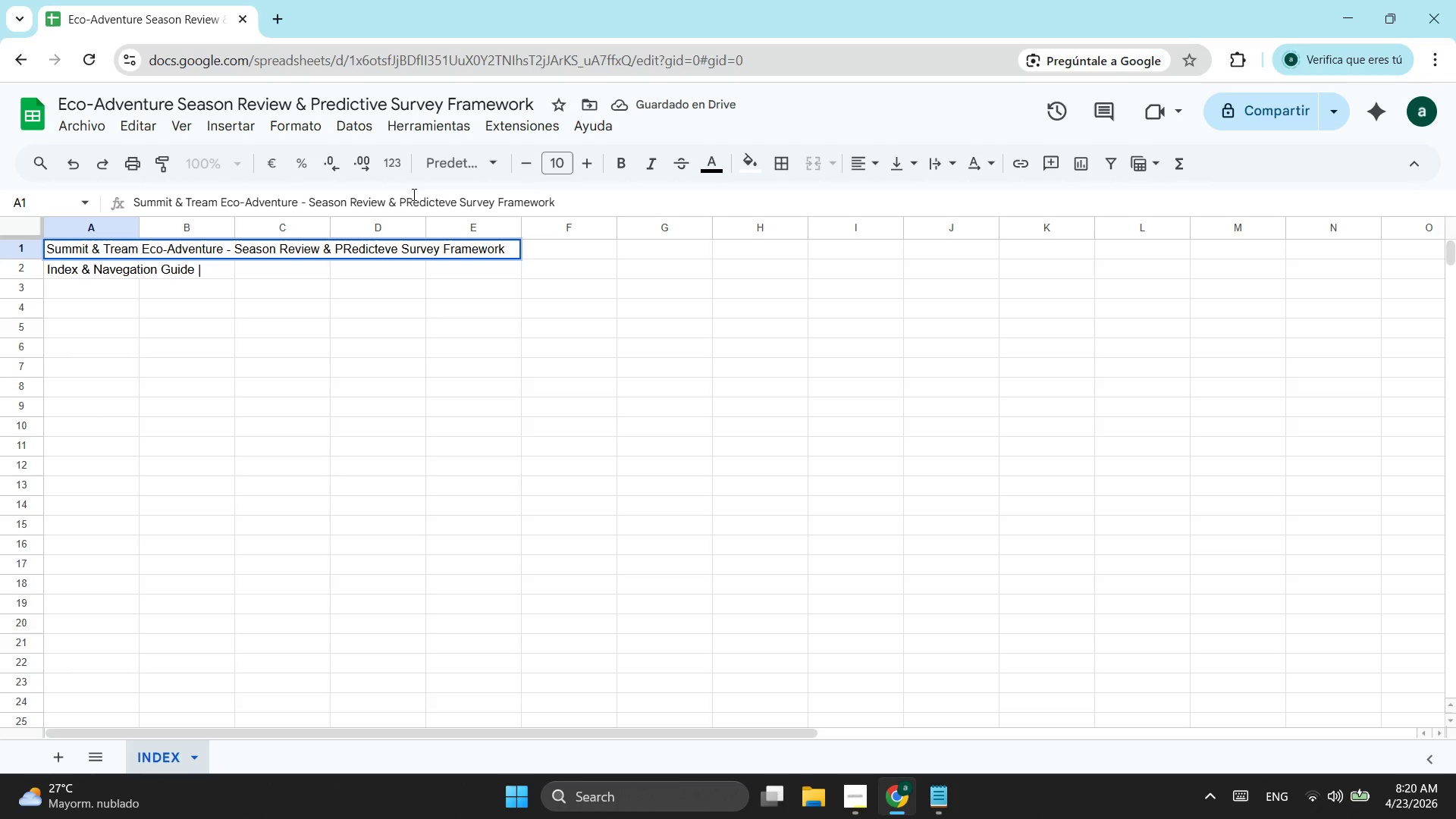 
key(Backspace)
 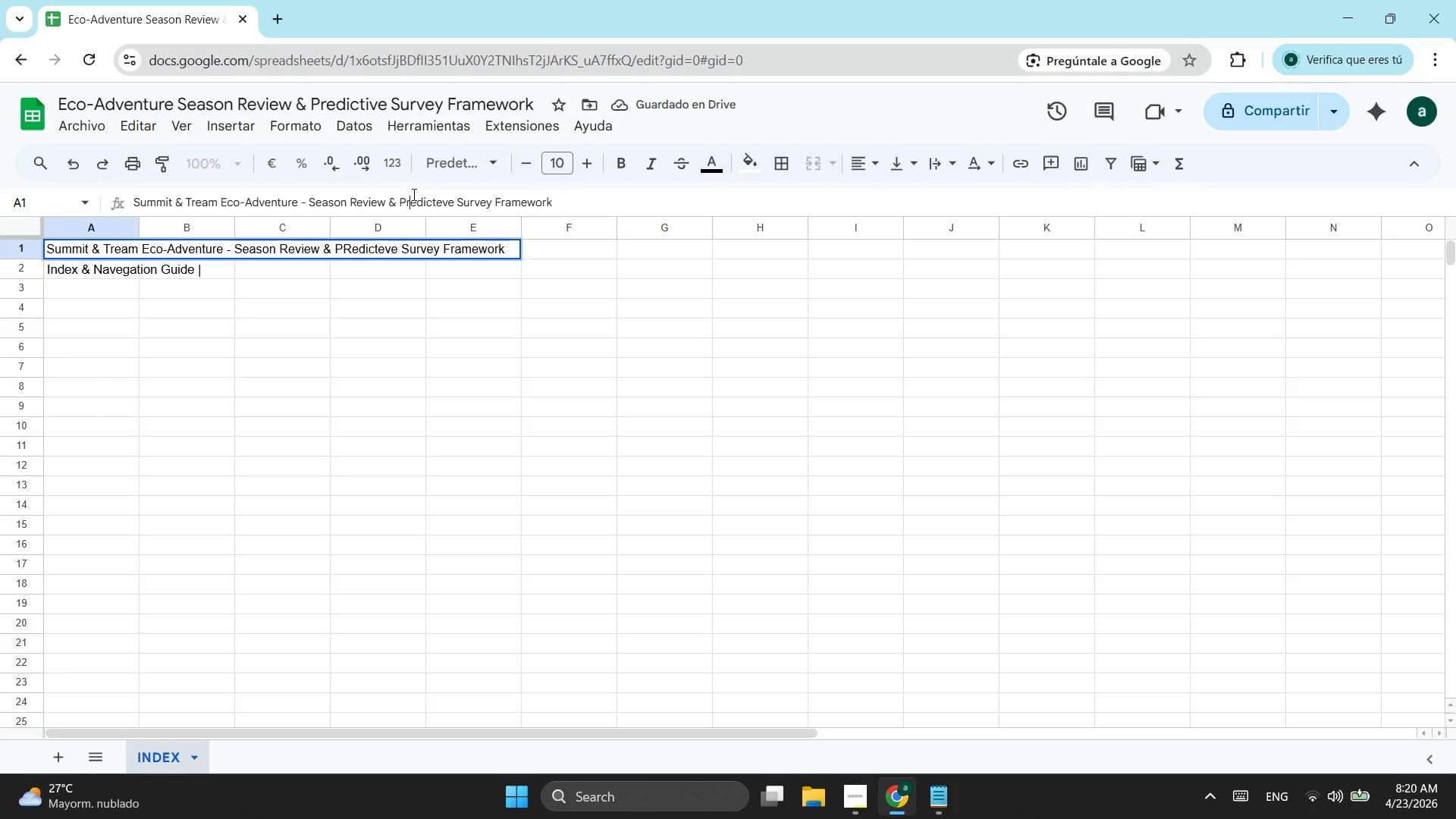 
key(R)
 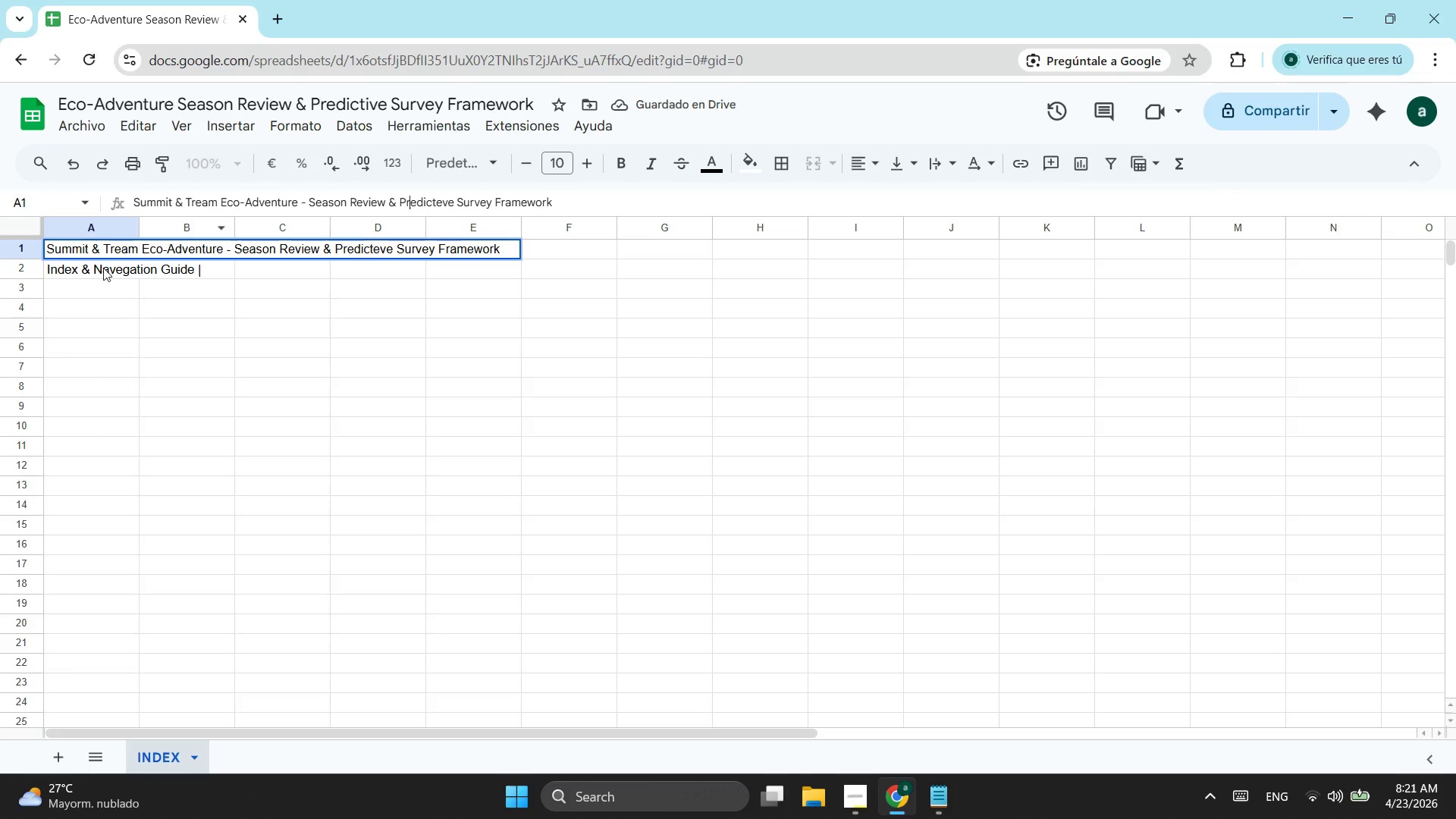 
left_click([93, 265])
 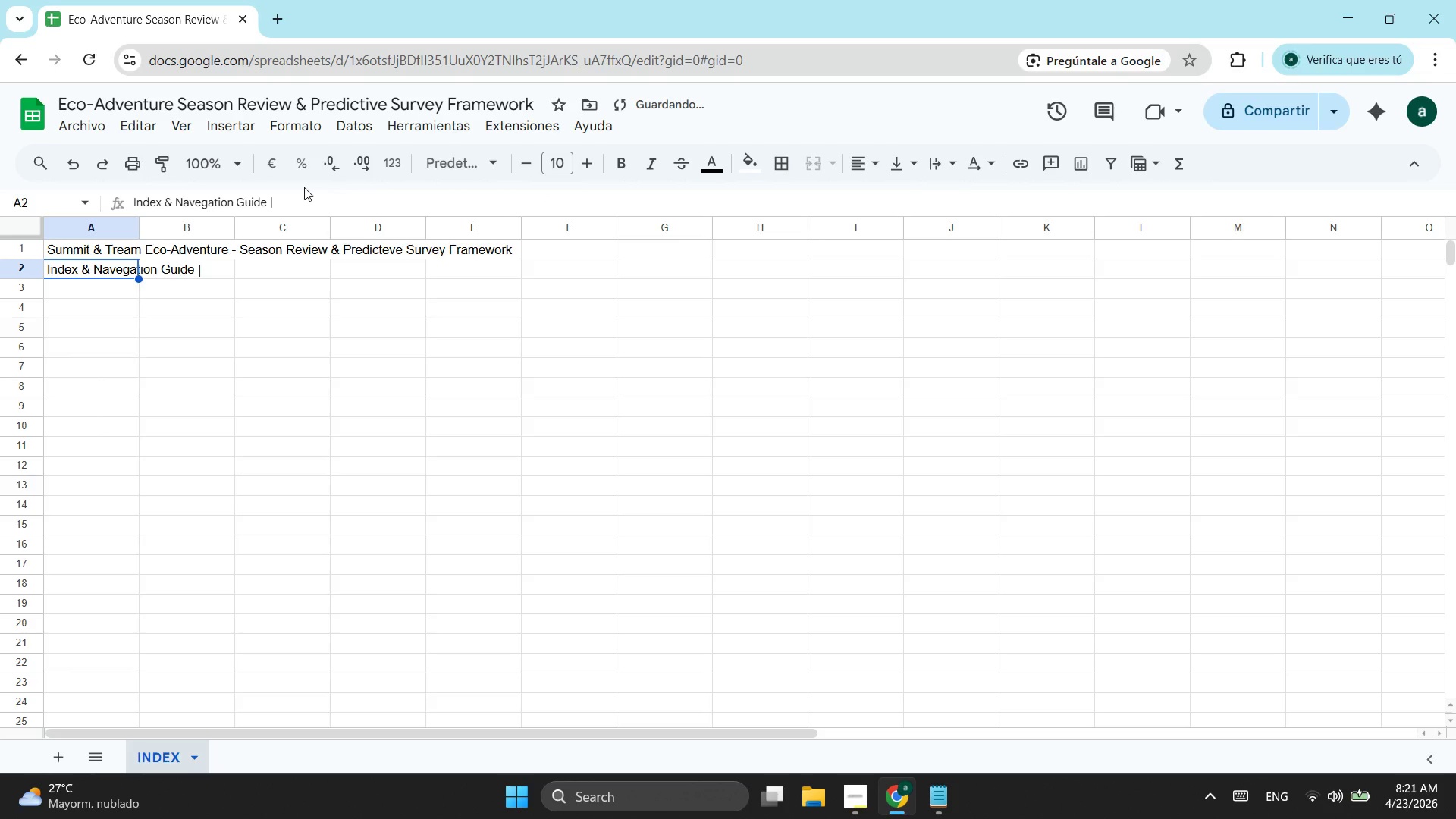 
left_click_drag(start_coordinate=[304, 187], to_coordinate=[294, 190])
 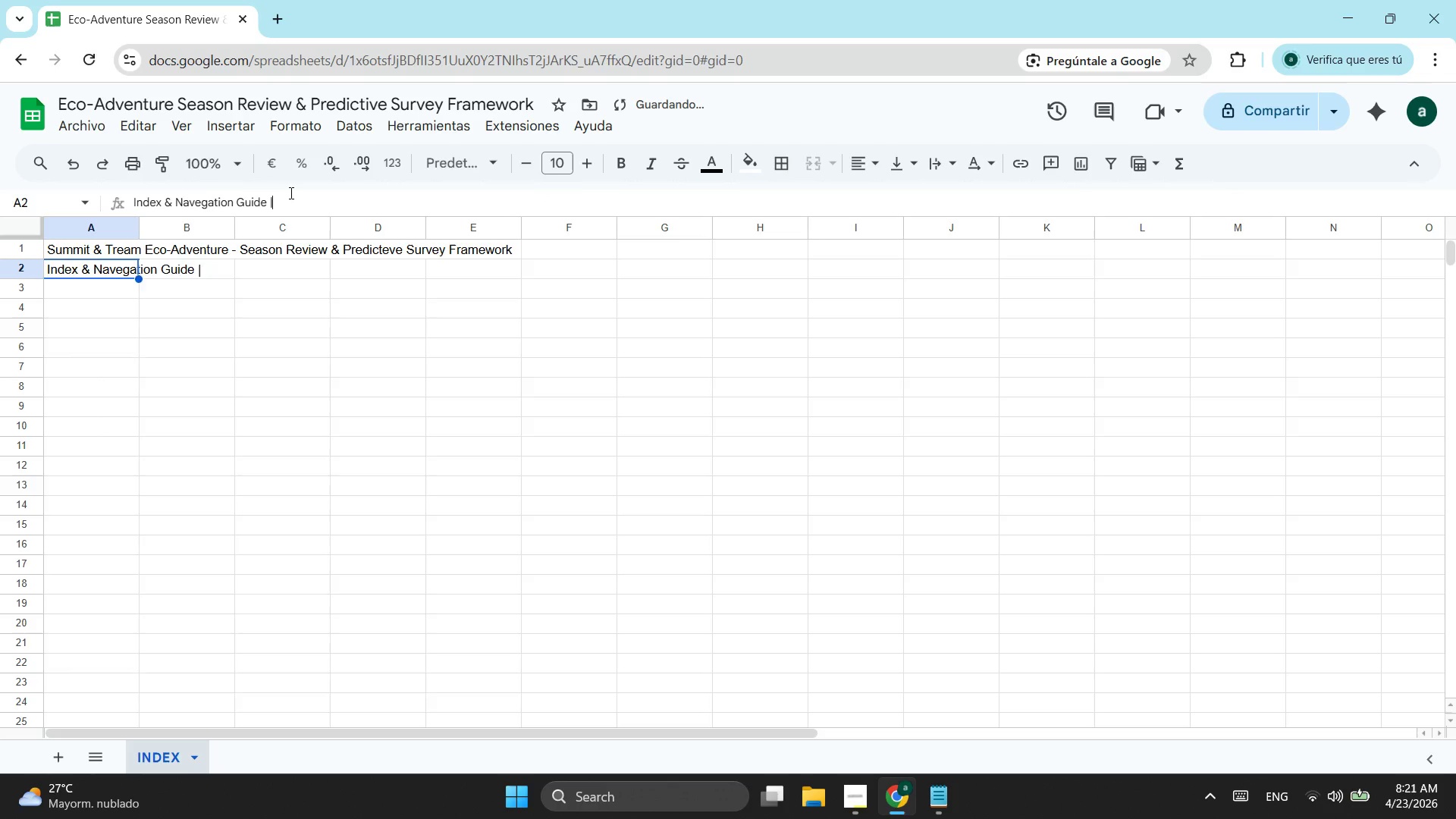 
double_click([290, 193])
 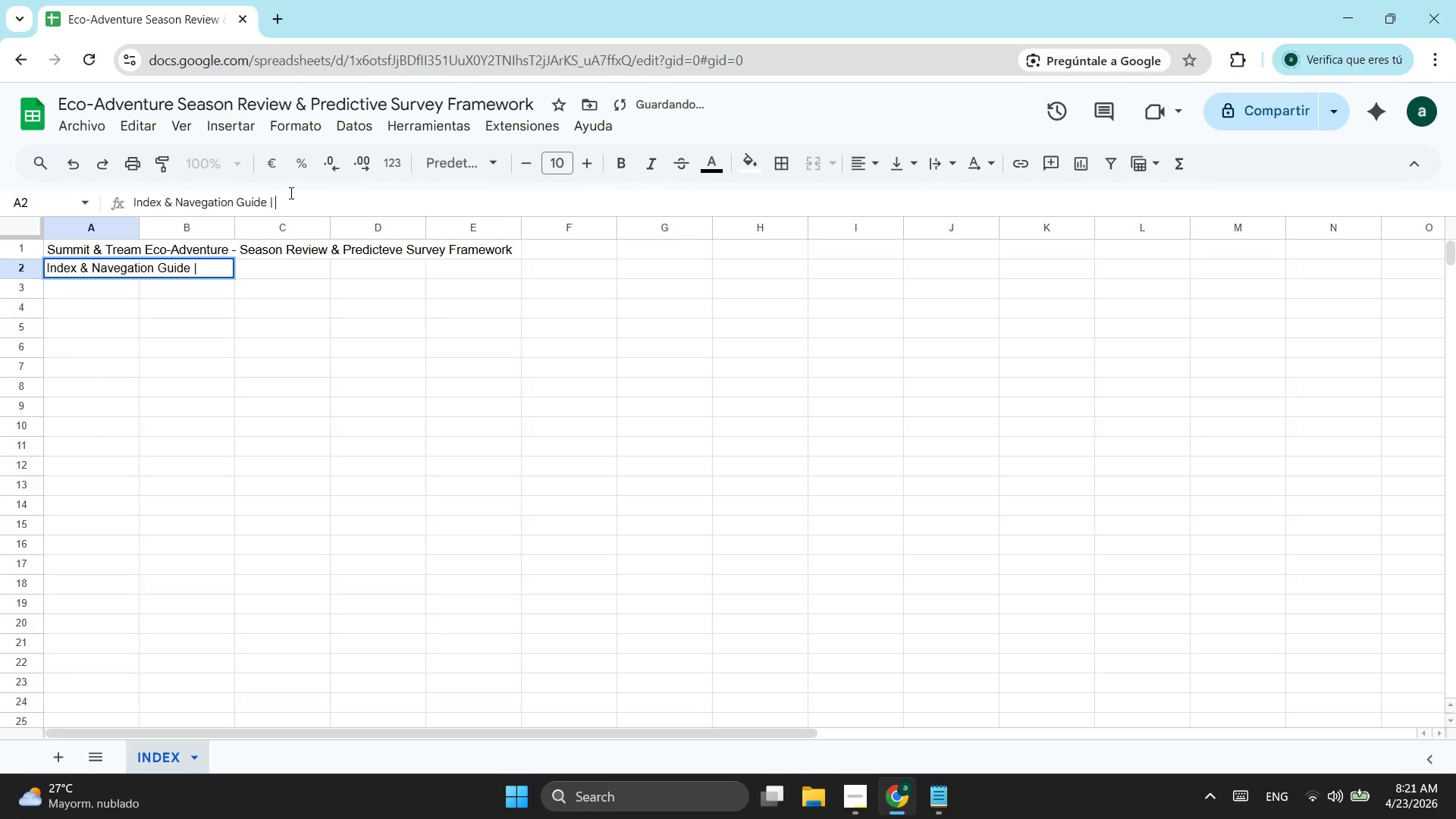 
key(Space)
 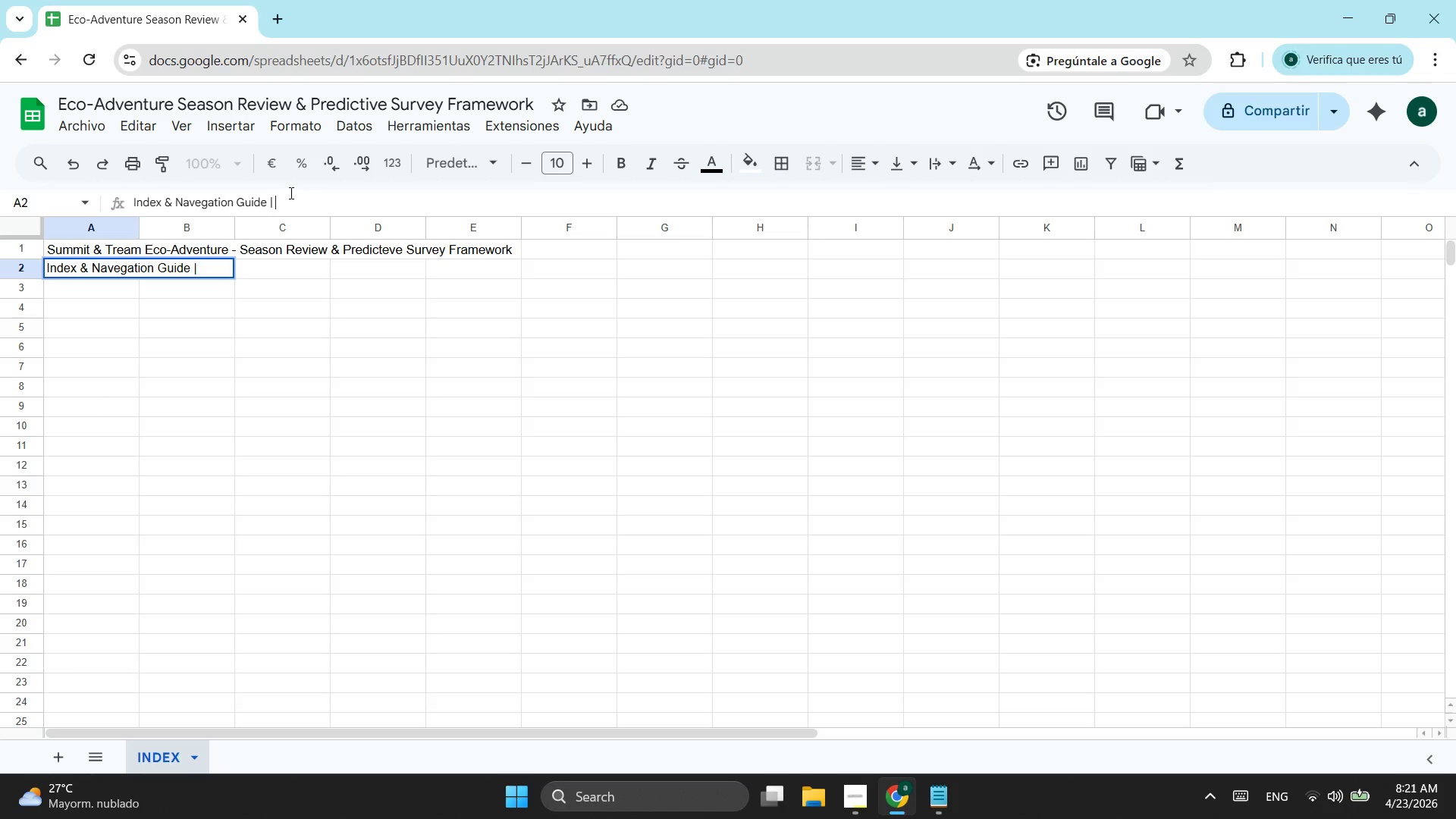 
wait(6.23)
 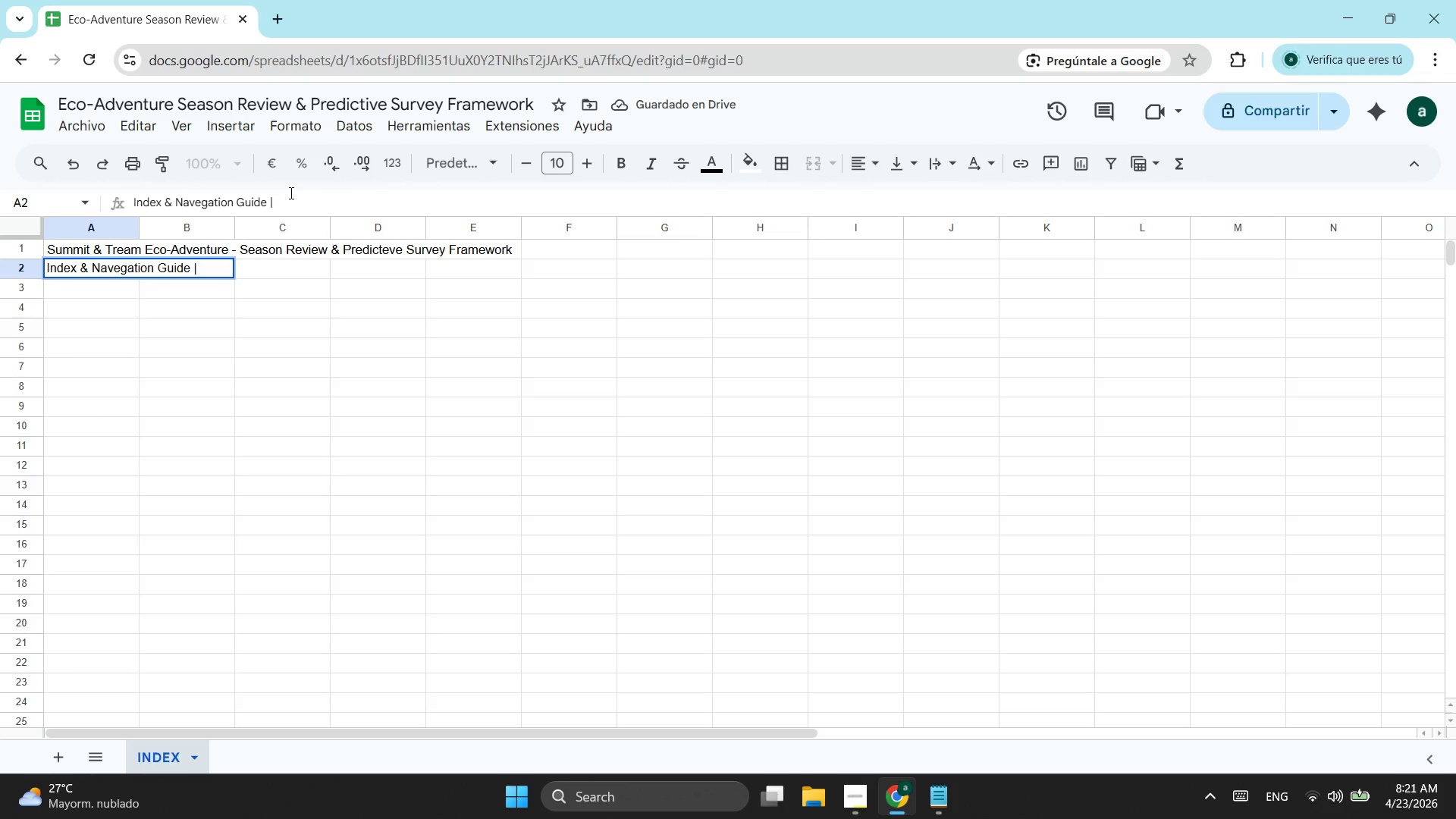 
type(Season: MAy)
key(Backspace)
key(Backspace)
type(ay )
key(Backspace)
type(-Sec)
key(Backspace)
type(ptember 2024 \)
key(Backspace)
type(|)
 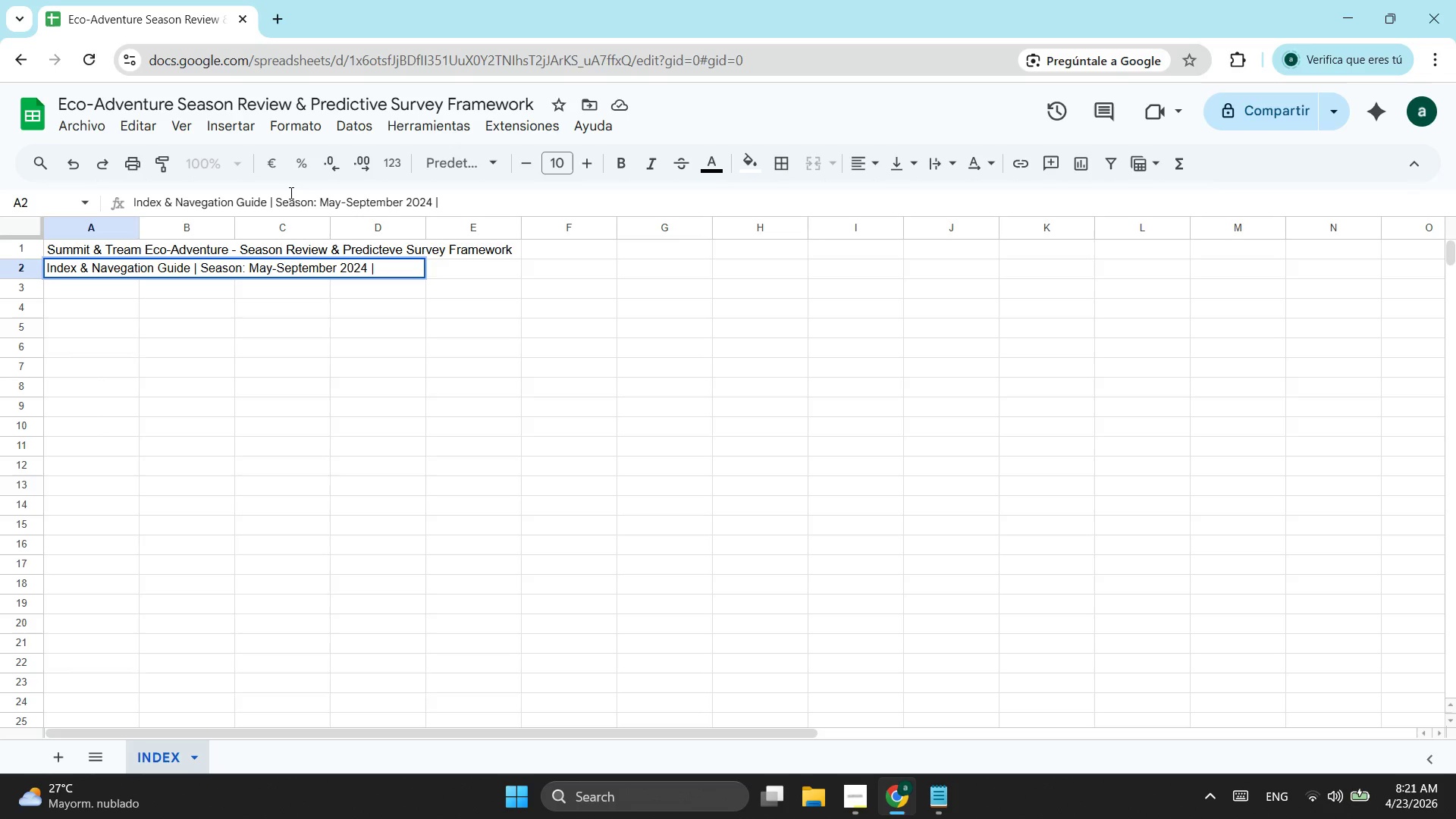 
type( !50 Expedition Records)
 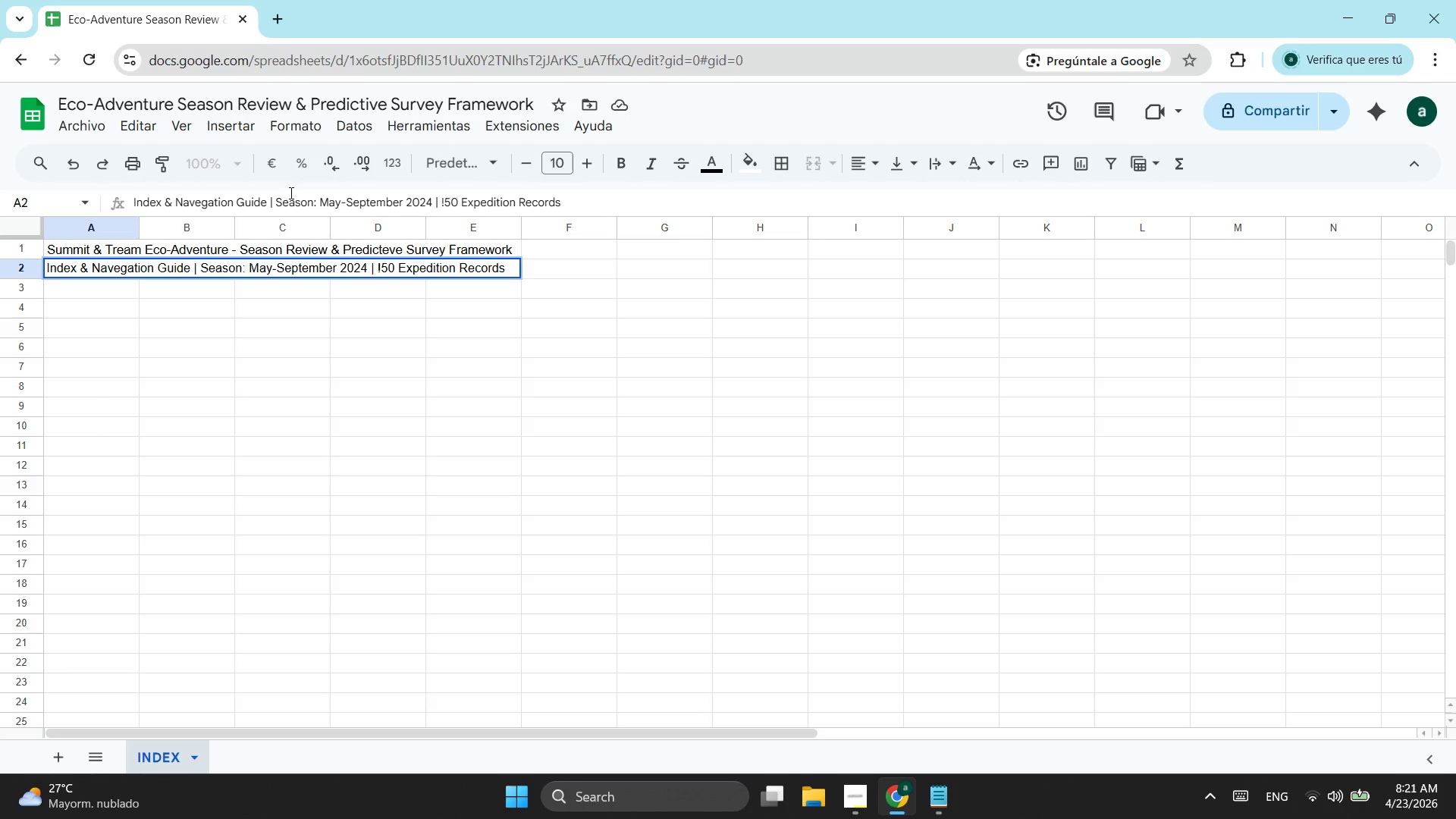 
key(Enter)
 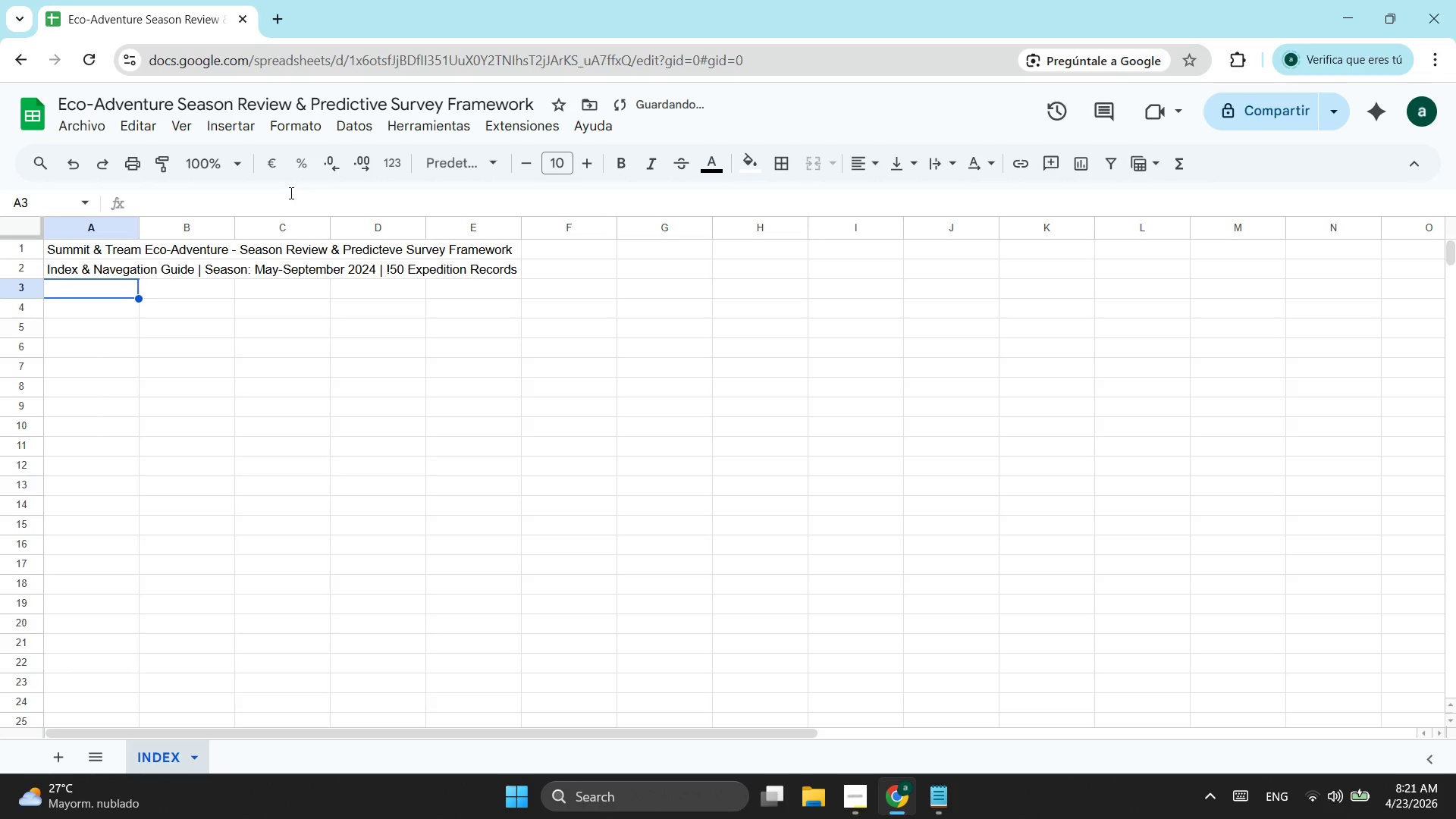 
mouse_move([148, 24])
 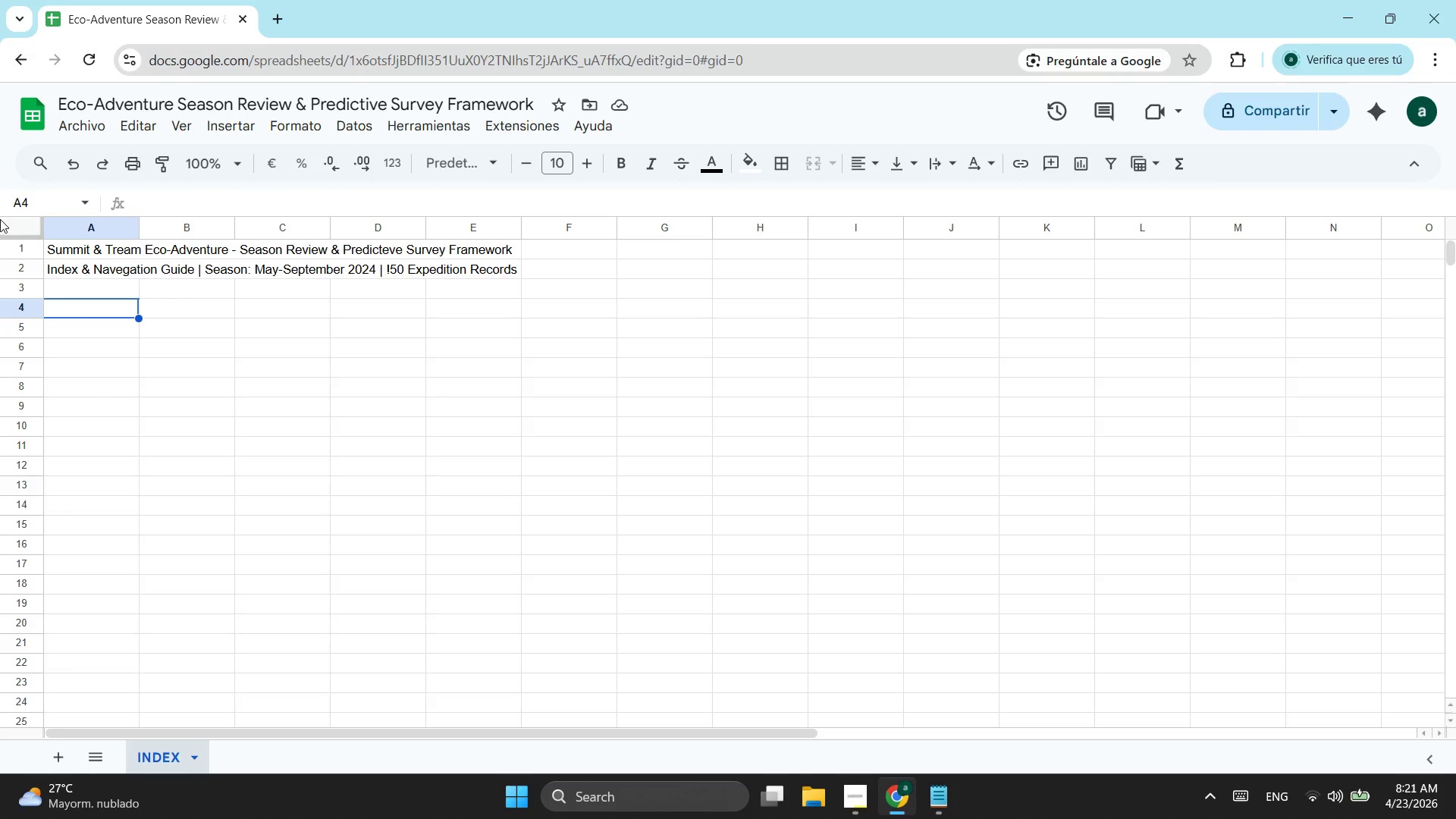 
wait(8.36)
 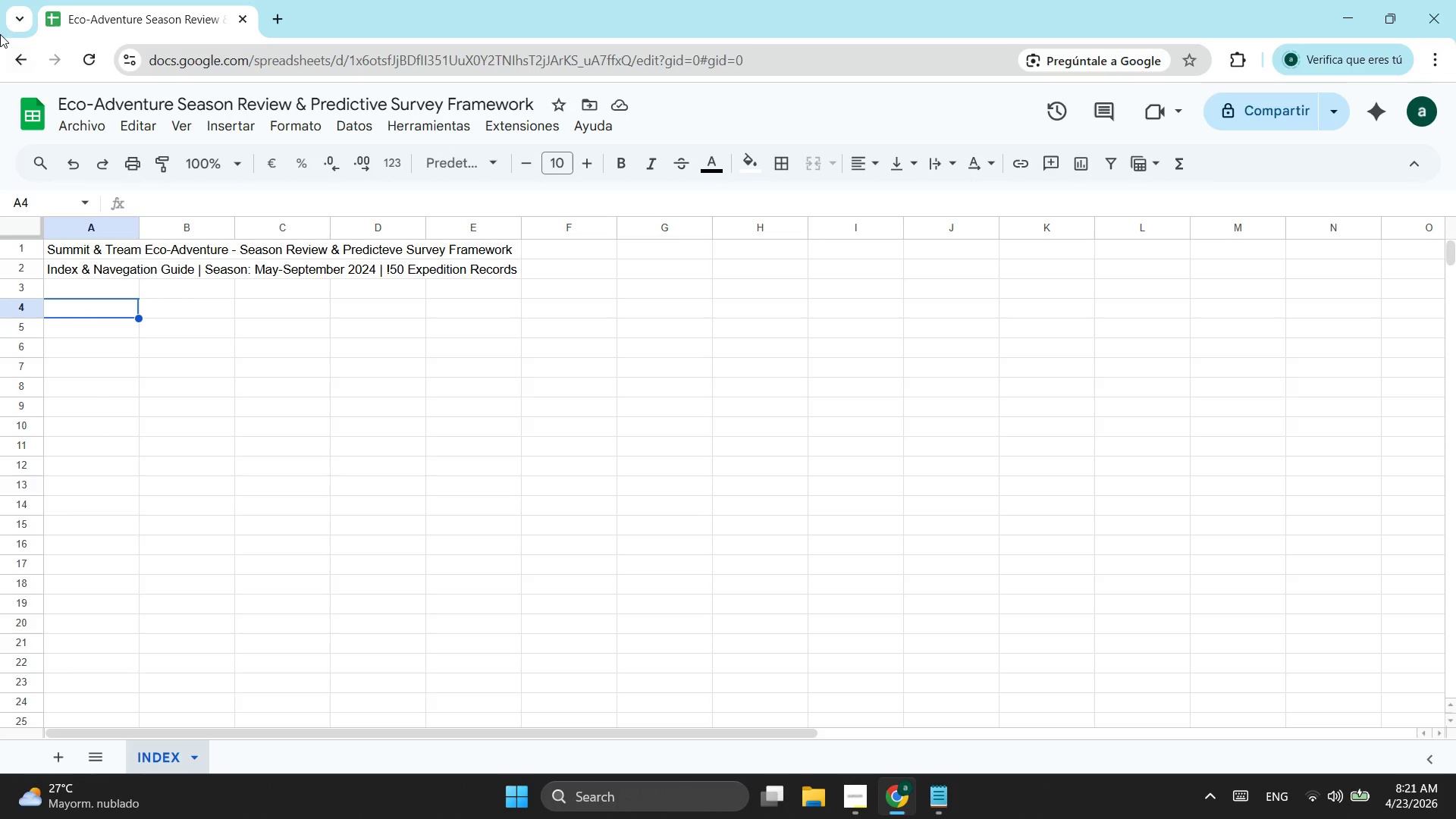 
type(Tab Name)
key(Tab)
type(b)
key(Backspace)
type(BU)
key(Backspace)
type(usiness Purb)
key(Backspace)
type(pose)
key(Tab)
type(Key Output)
key(Tab)
type(Depentd)
key(Backspace)
key(Backspace)
type(ds On)
key(Tab)
type(Status)
 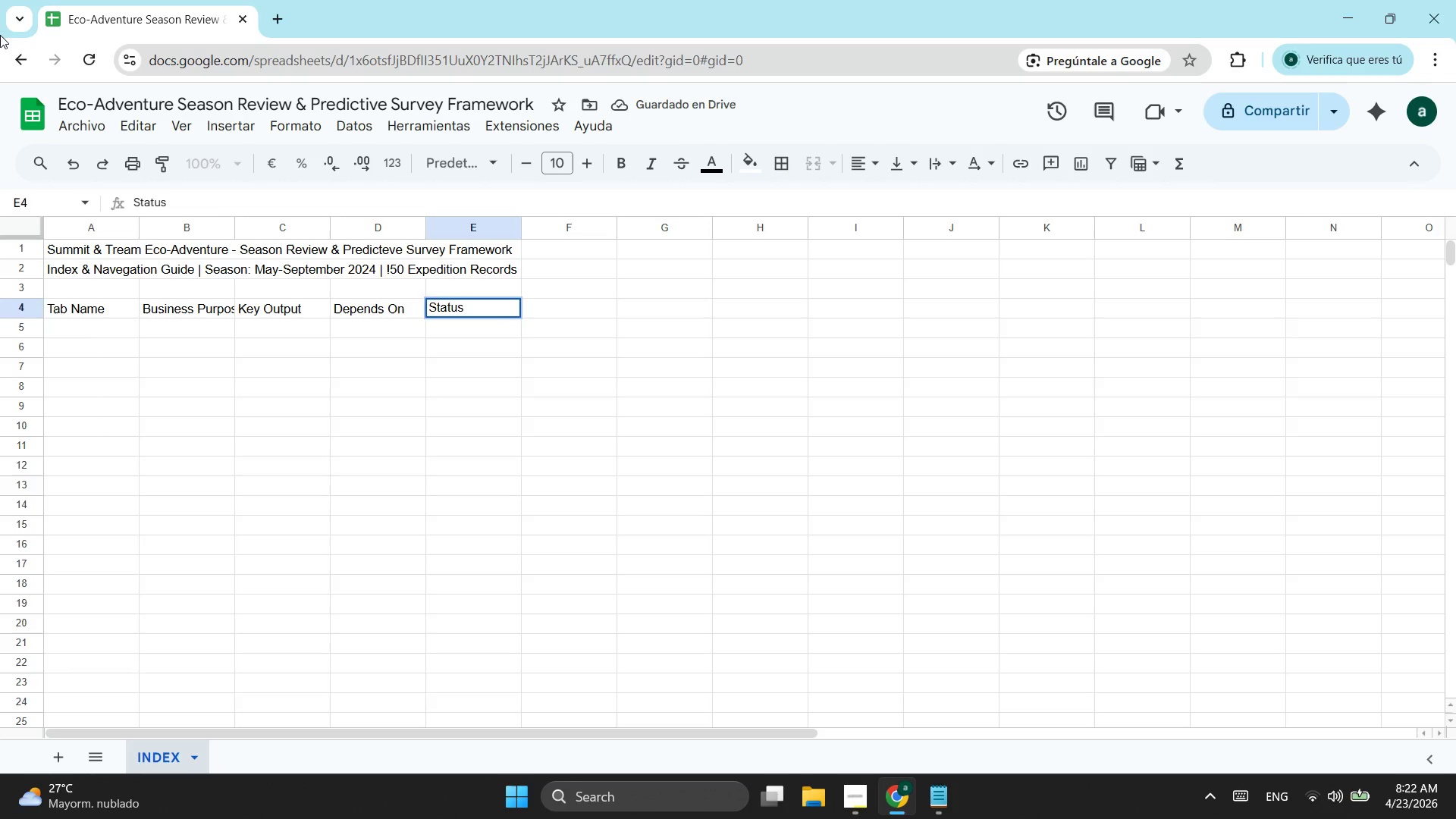 
 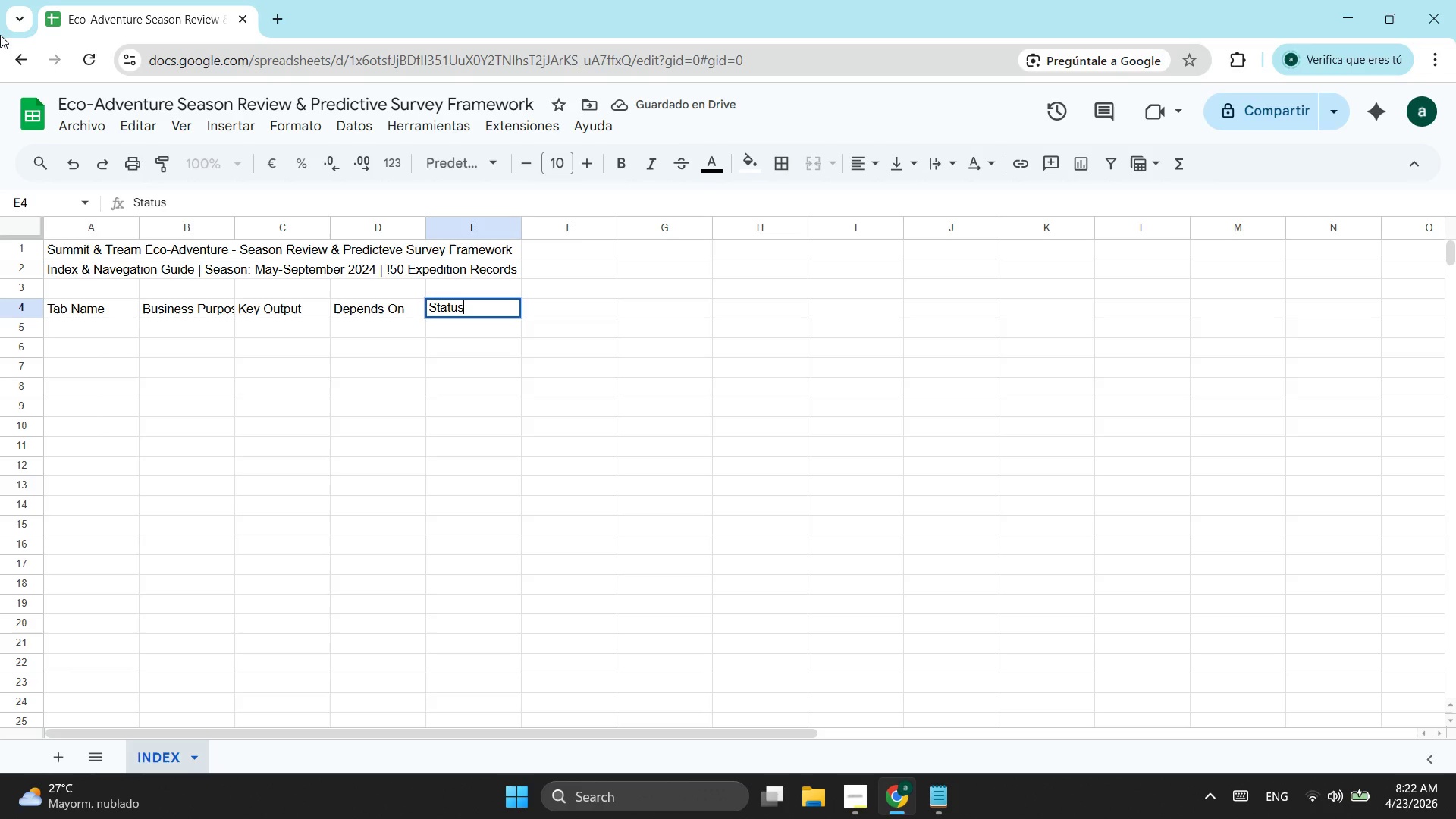 
key(Enter)
 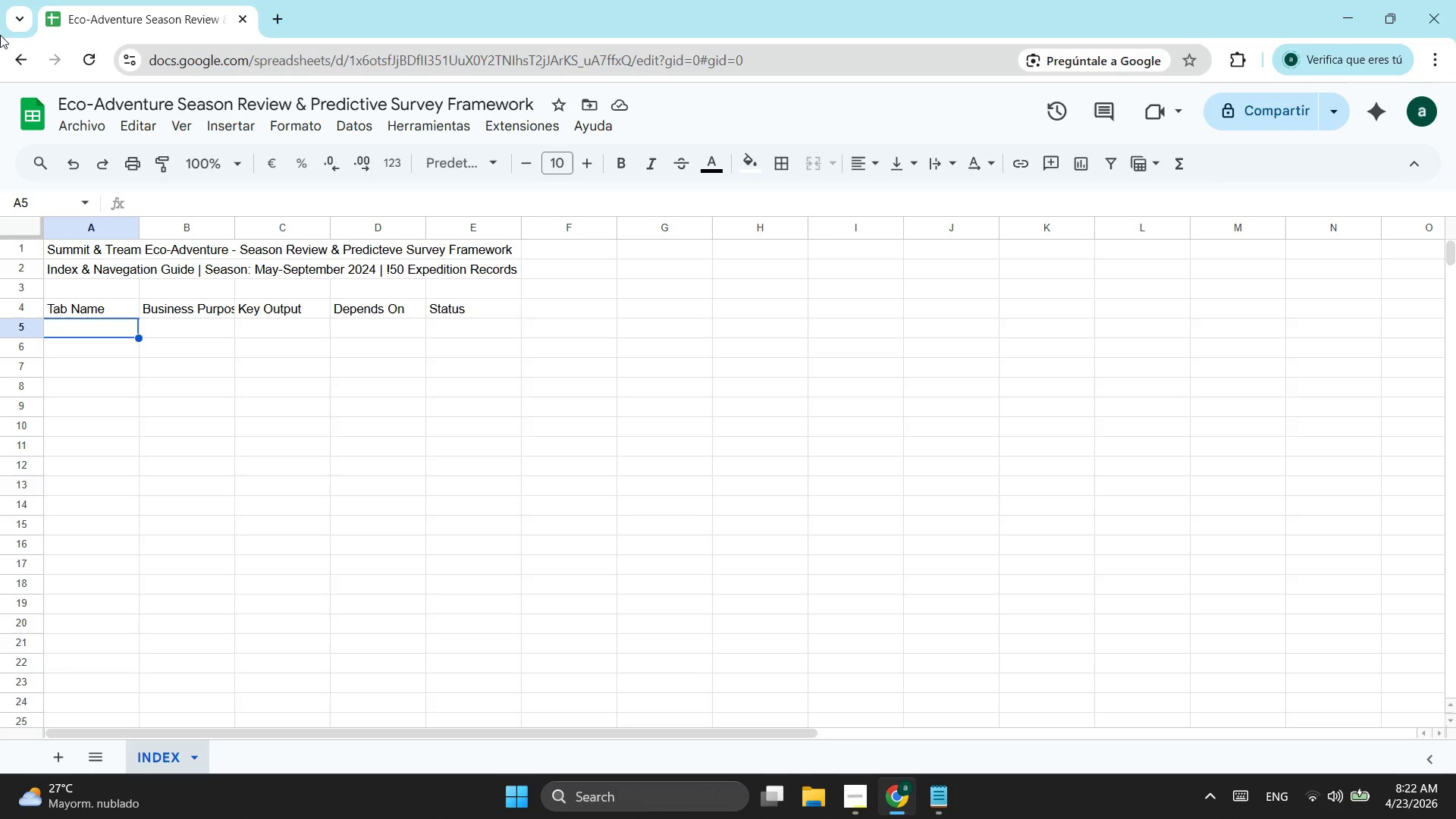 
wait(7.67)
 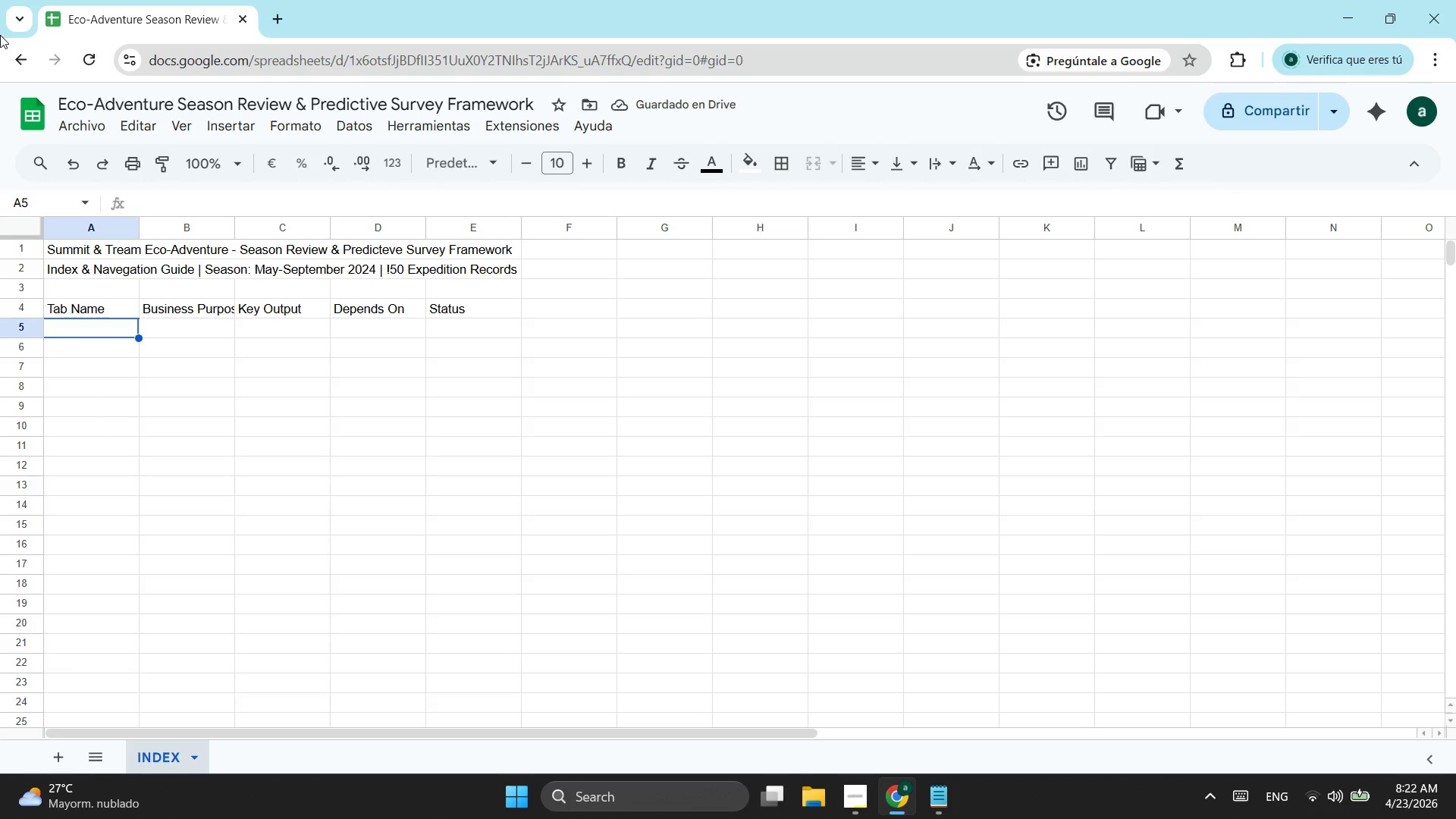 
type(Raw)
key(Backspace)
key(Backspace)
key(Backspace)
type(RAW_DATA)
 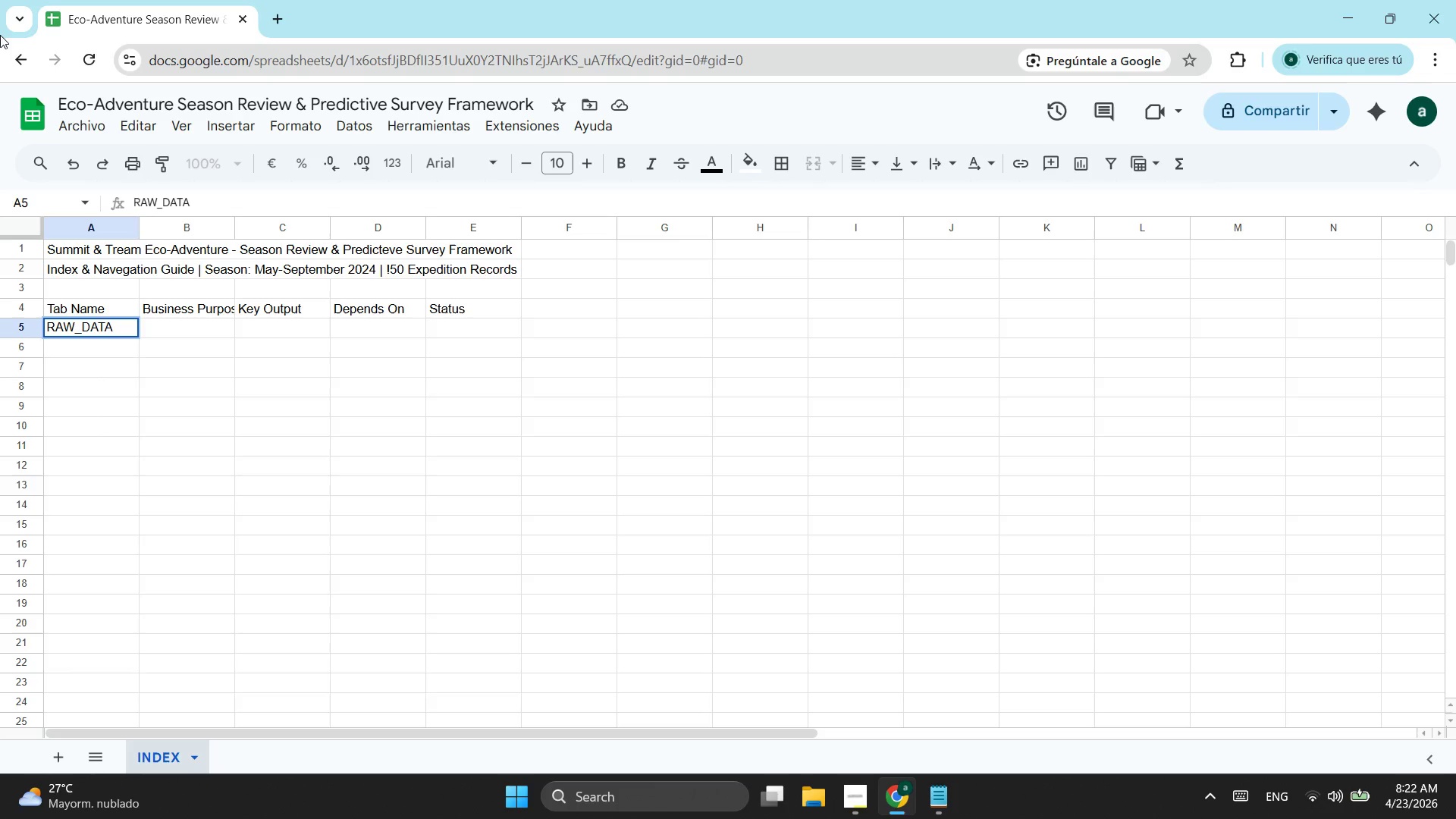 
key(Enter)
 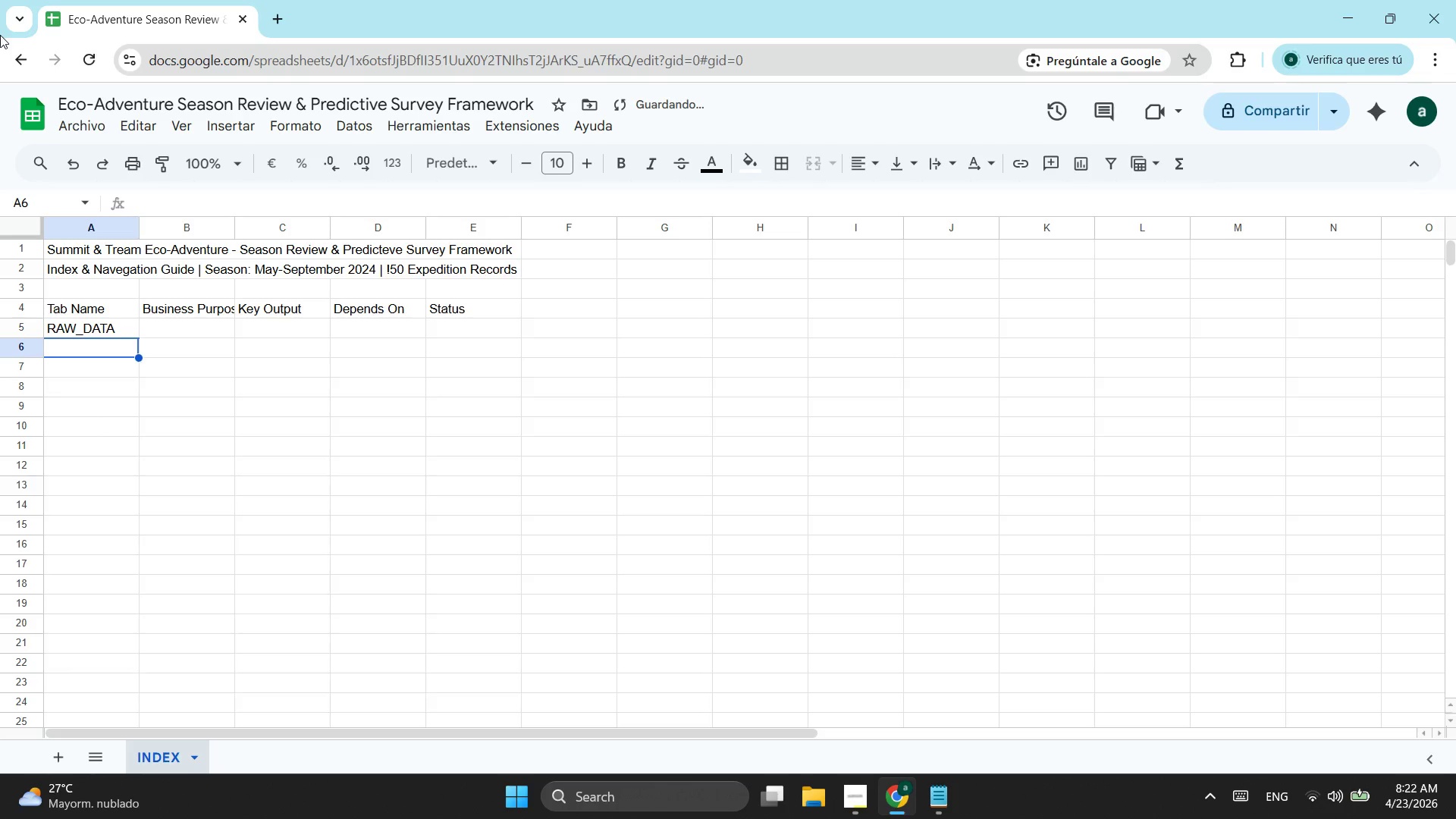 
type(CE)
key(Backspace)
type(LEAR_DATA)
 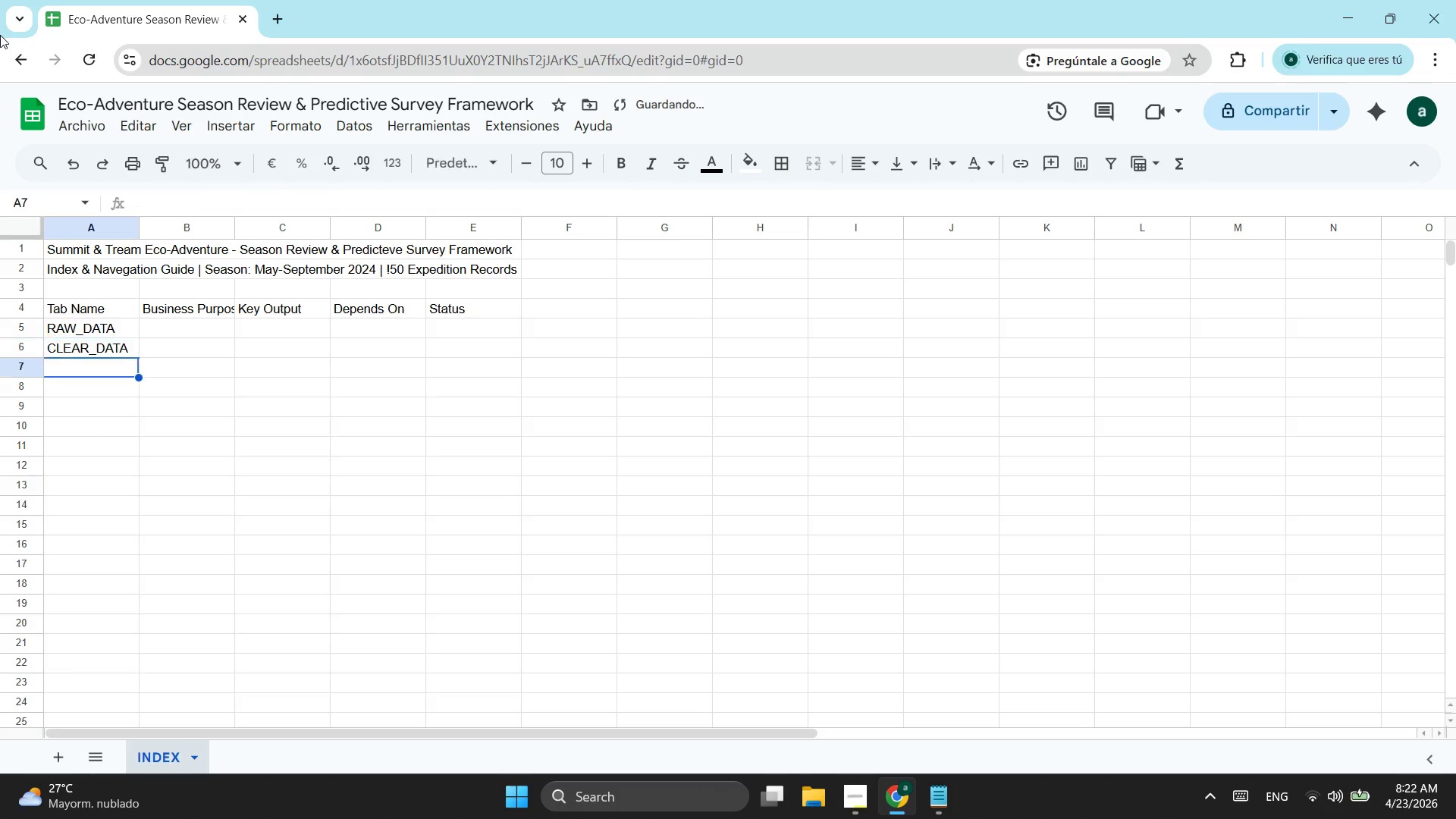 
key(Enter)
 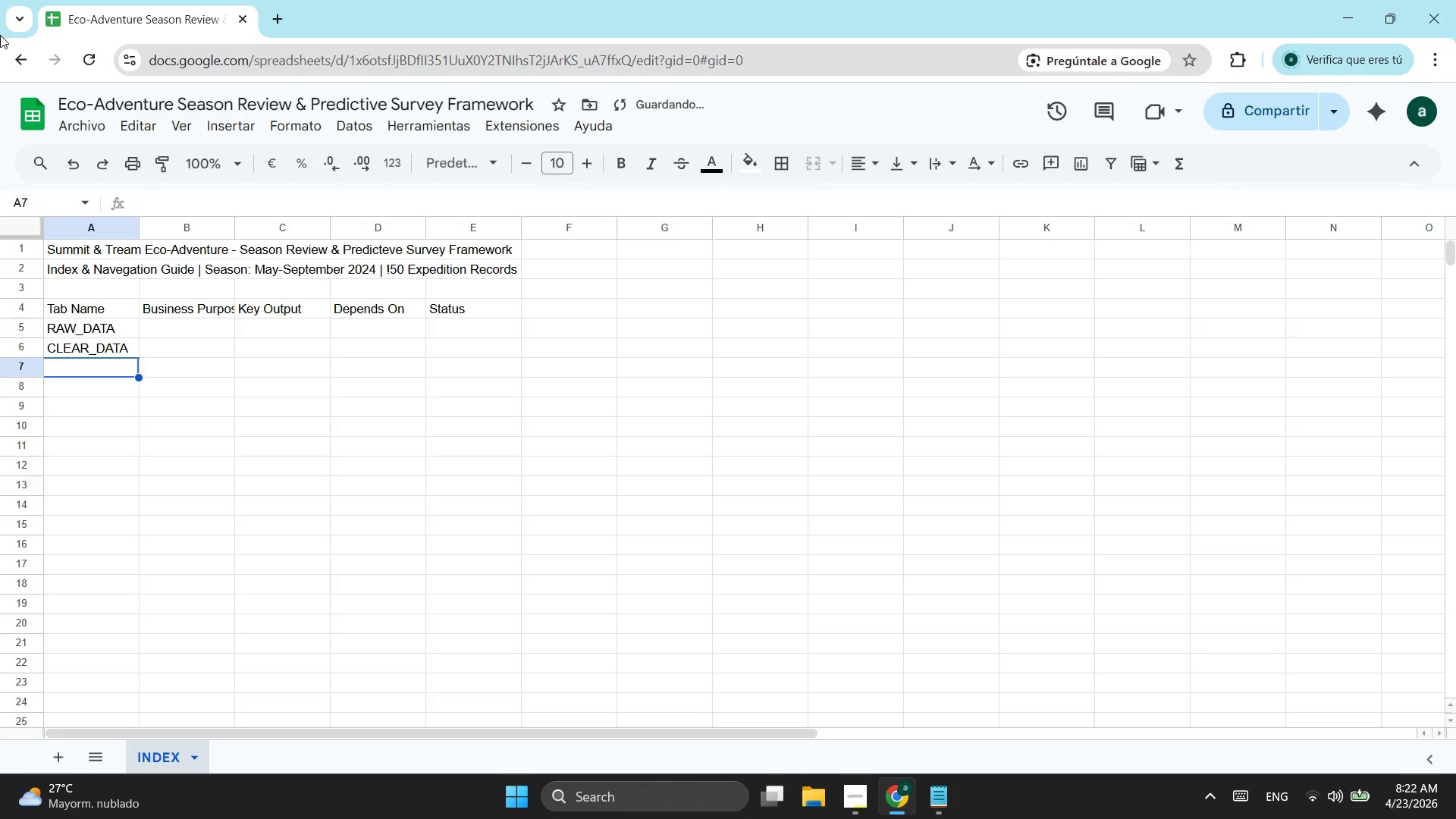 
type(Se)
key(Backspace)
key(Backspace)
type(sentiment-)
key(Backspace)
type(_engine)
 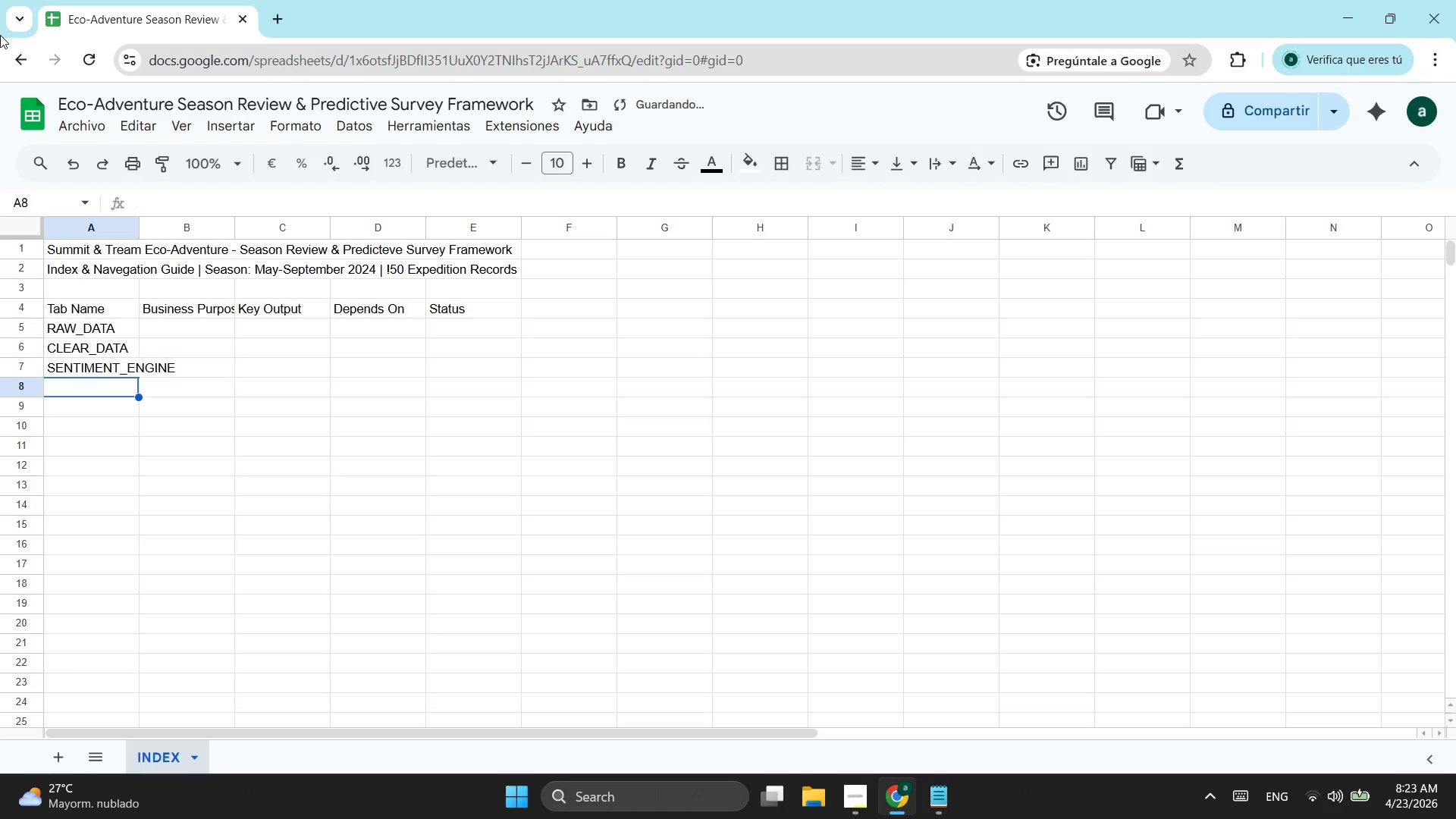 
key(Enter)
 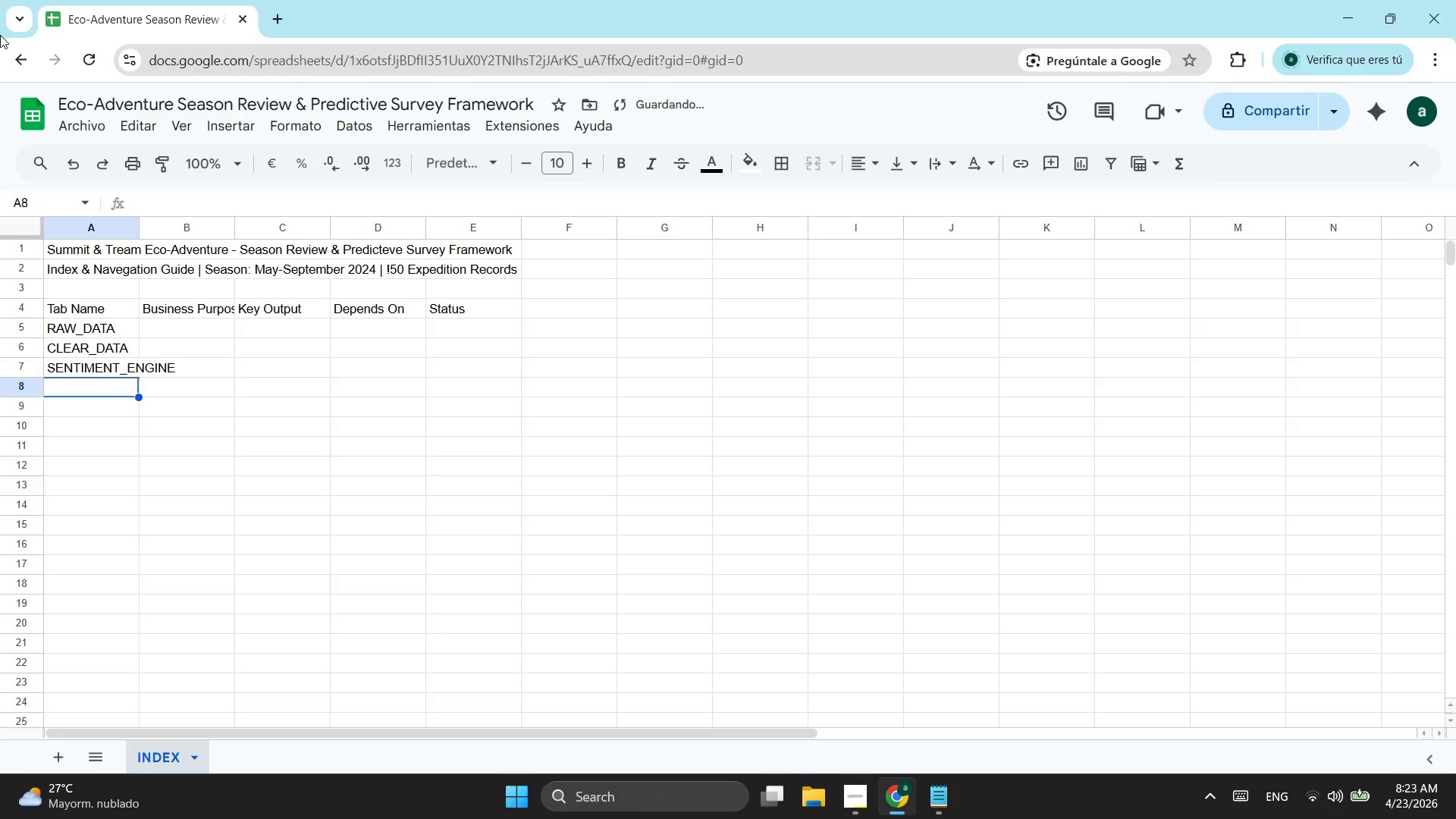 
hold_key(key=ShiftLeft, duration=0.84)
 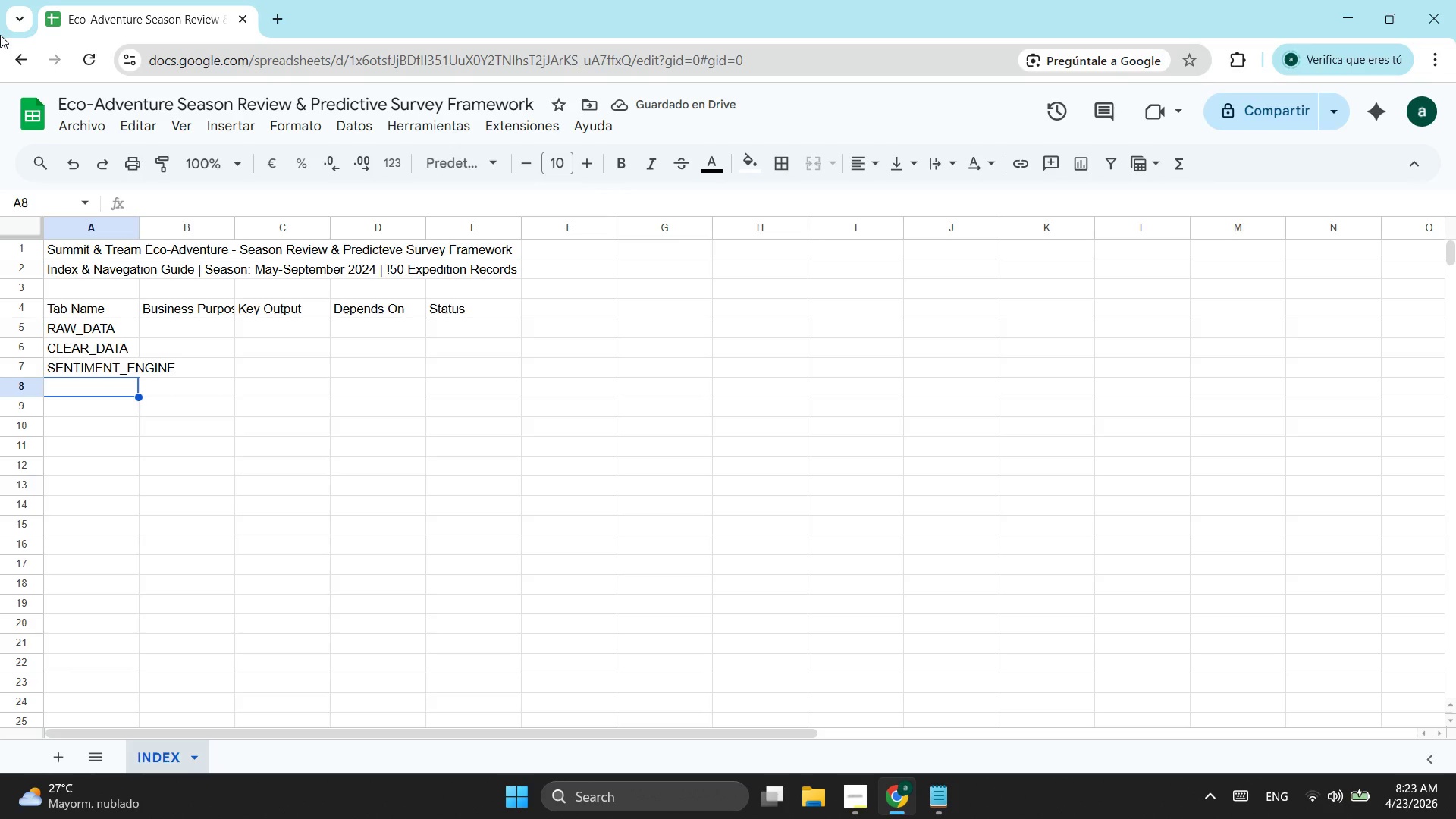 
type(guide_pero)
key(Backspace)
key(Backspace)
type(rformance)
 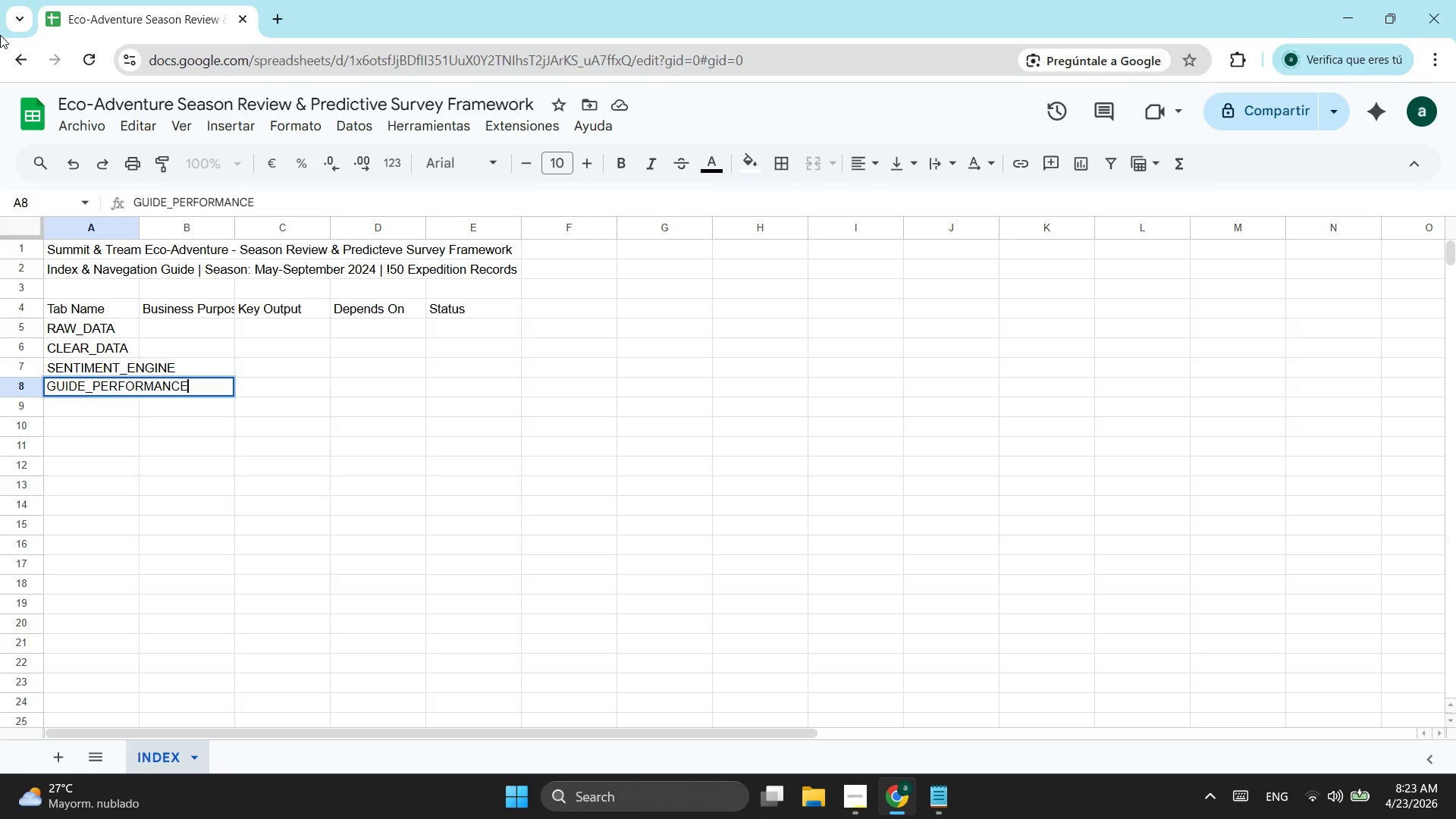 
key(Enter)
 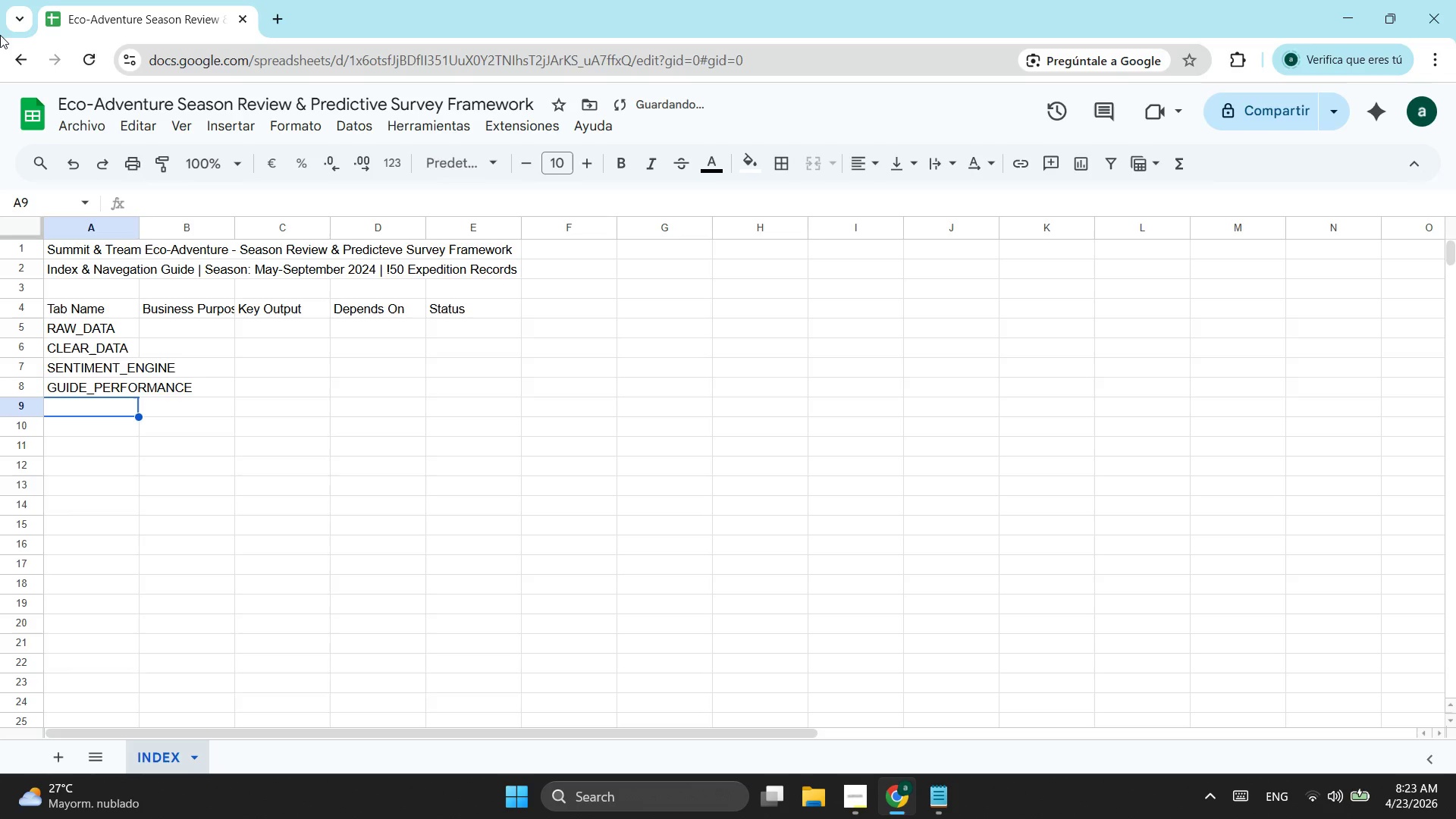 
type(trip_per)
key(Backspace)
key(Backspace)
key(Backspace)
type(analysis)
key(Backspace)
key(Backspace)
key(Backspace)
type(tics)
 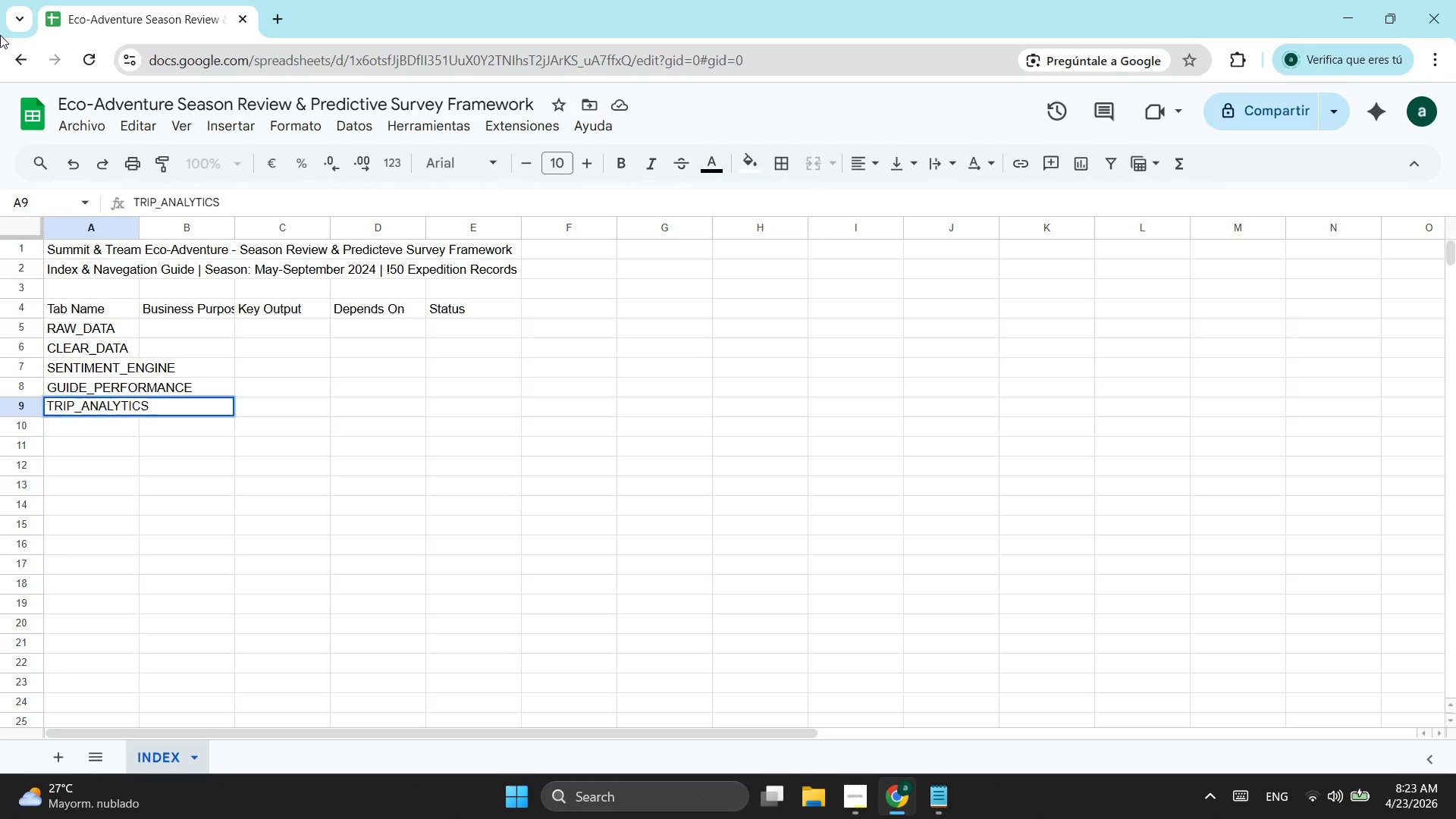 
key(Enter)
 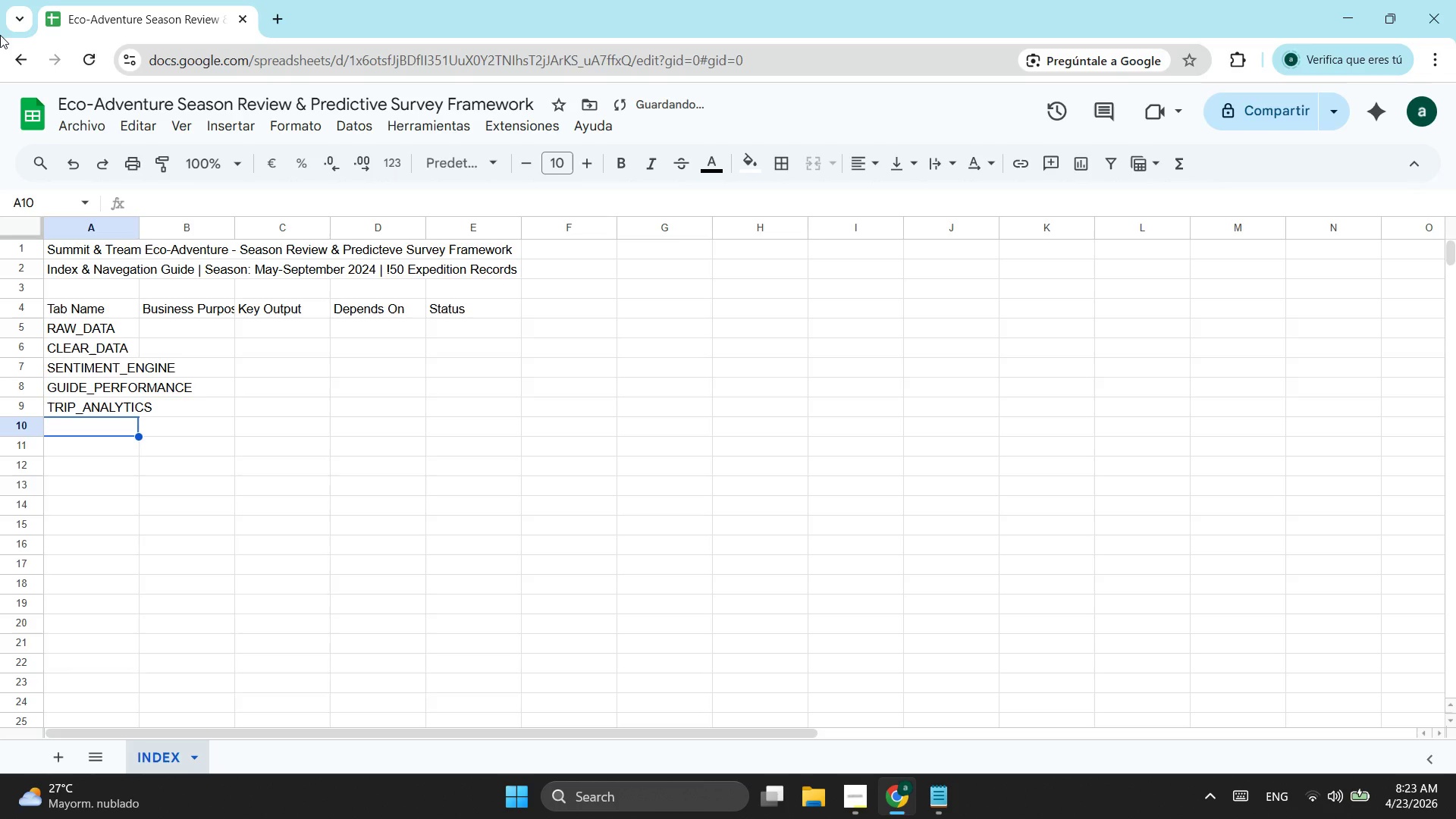 
type(survet)
key(Backspace)
type(y_master)
 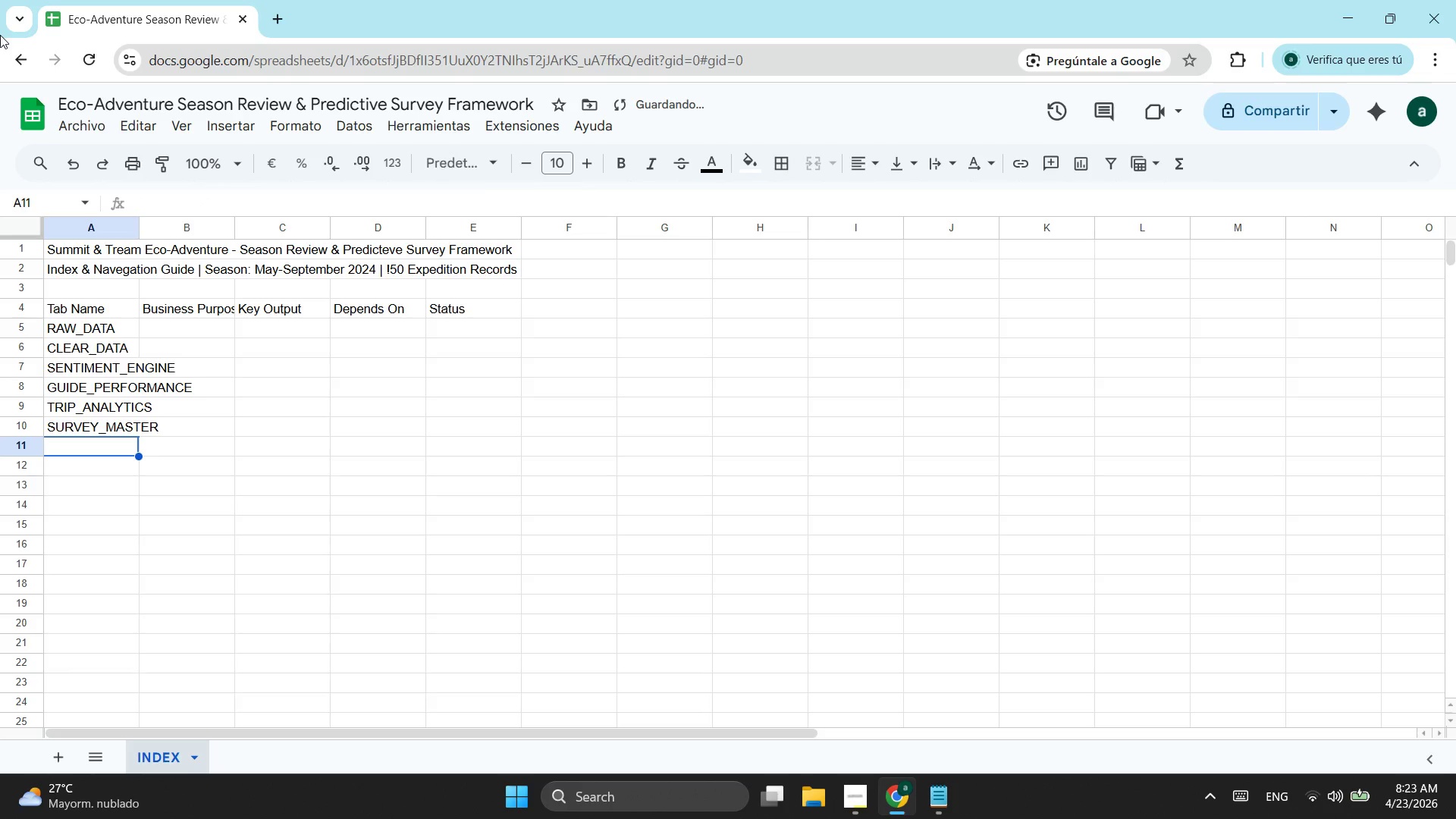 
 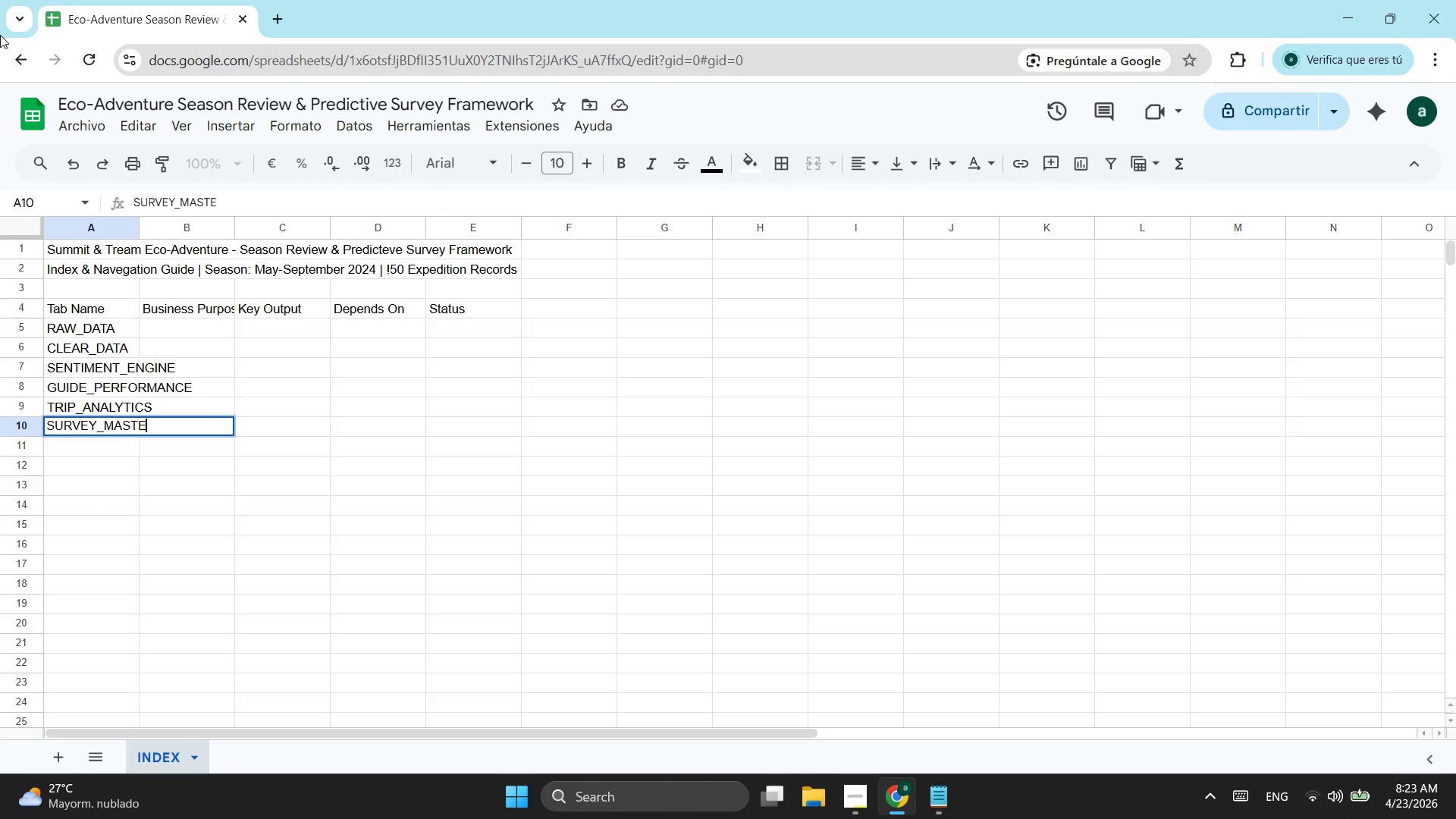 
key(Enter)
 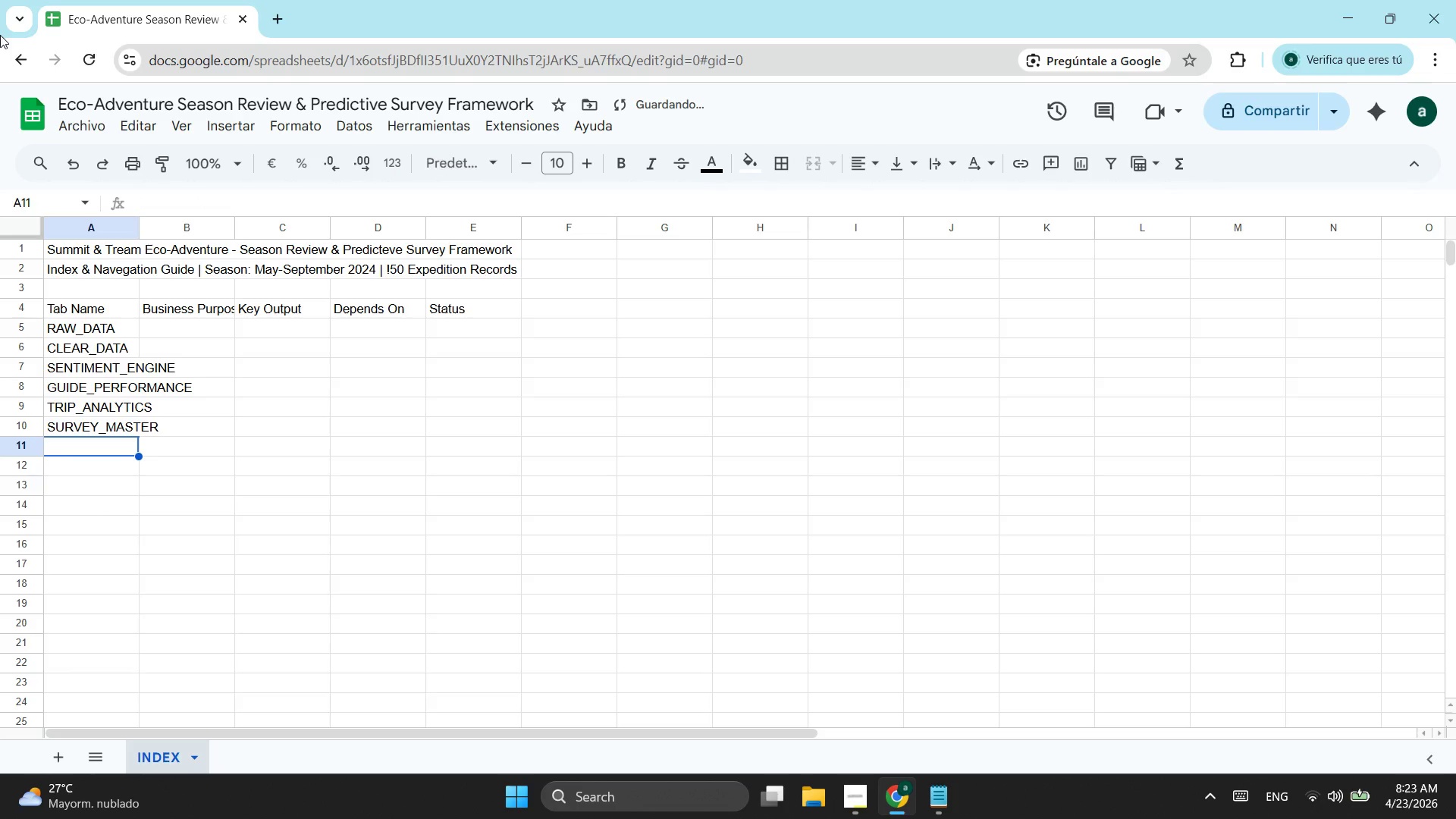 
hold_key(key=ShiftLeft, duration=0.44)
 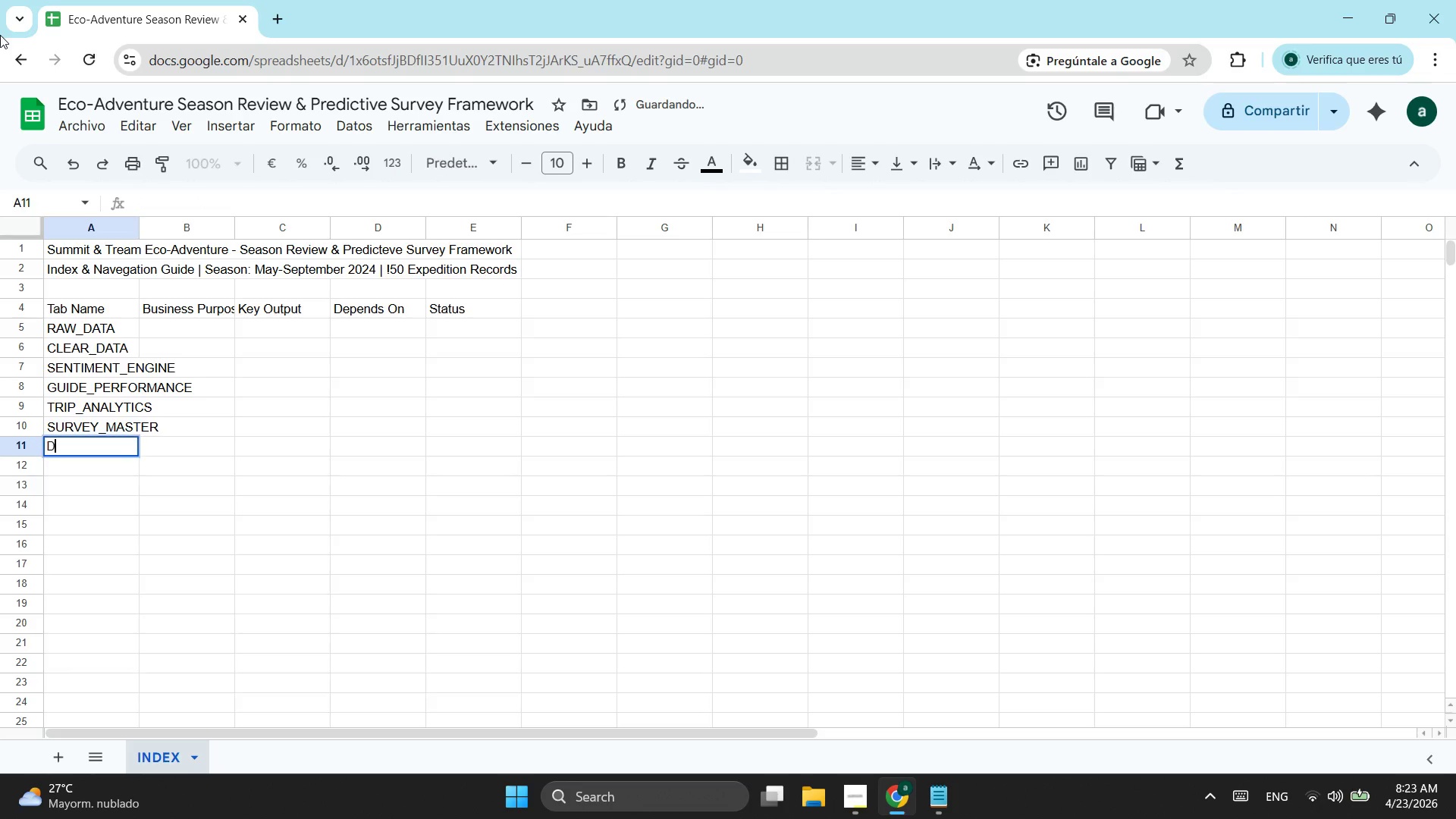 
type(dashboard)
 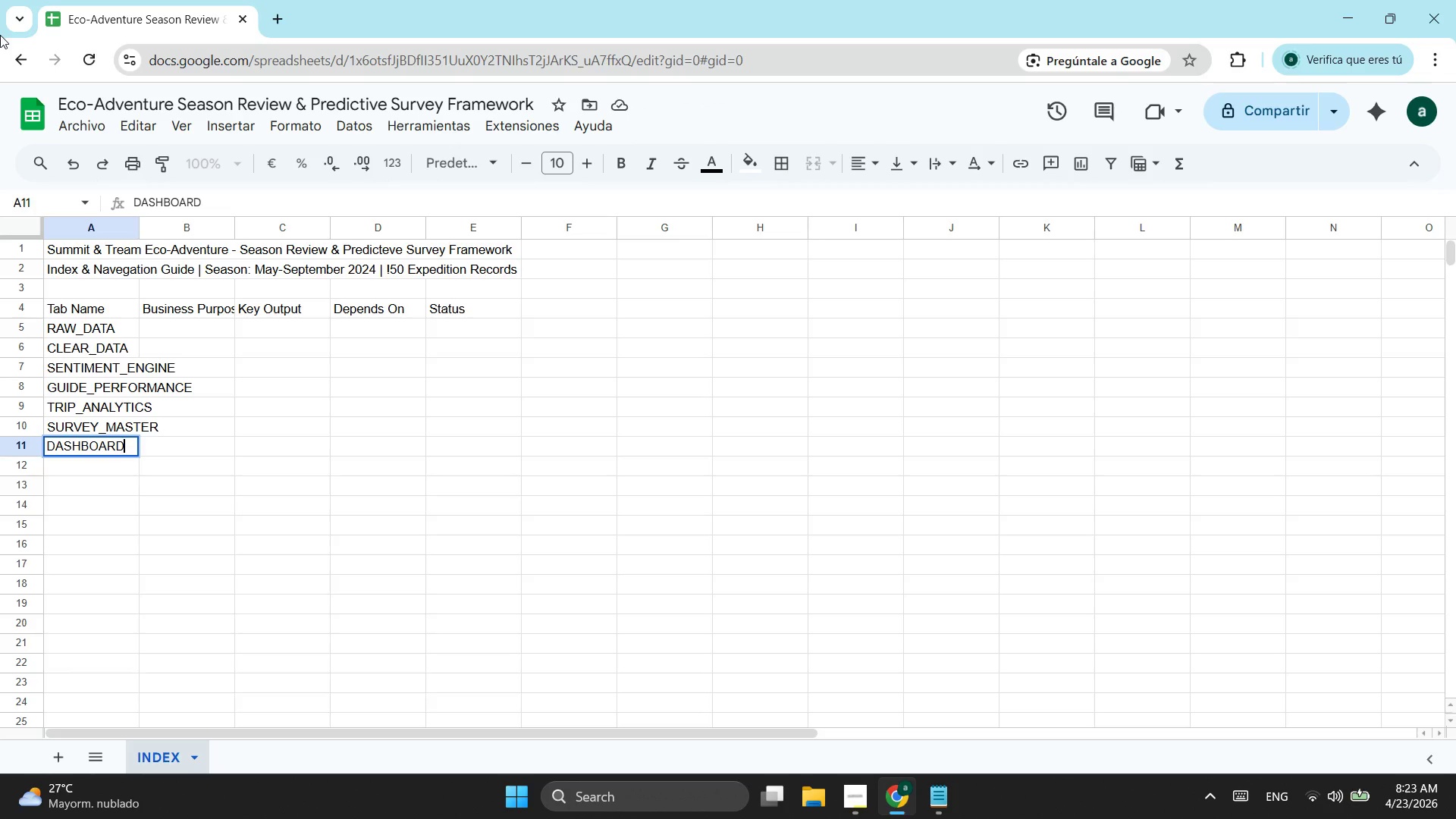 
key(Enter)
 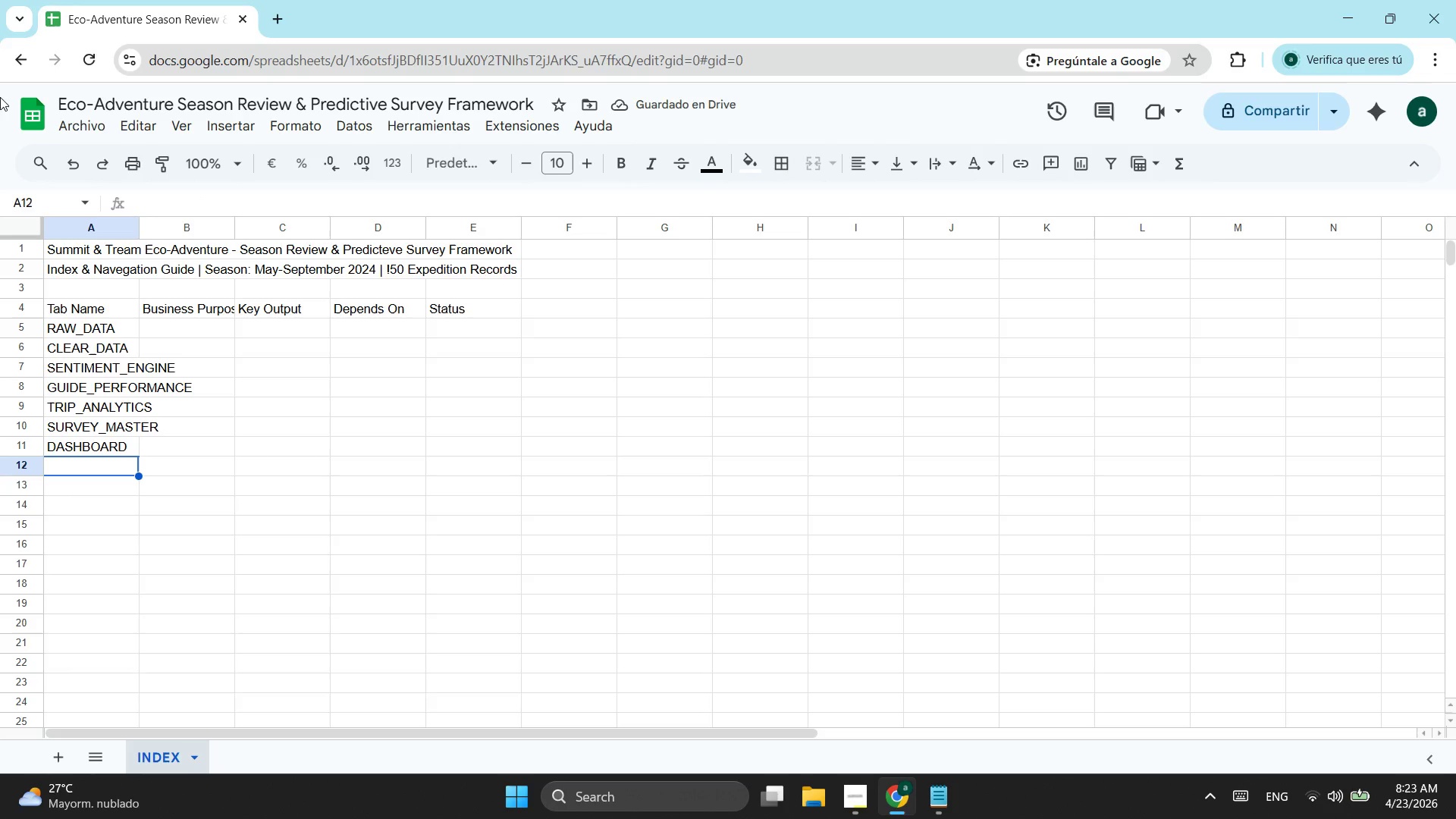 
wait(6.78)
 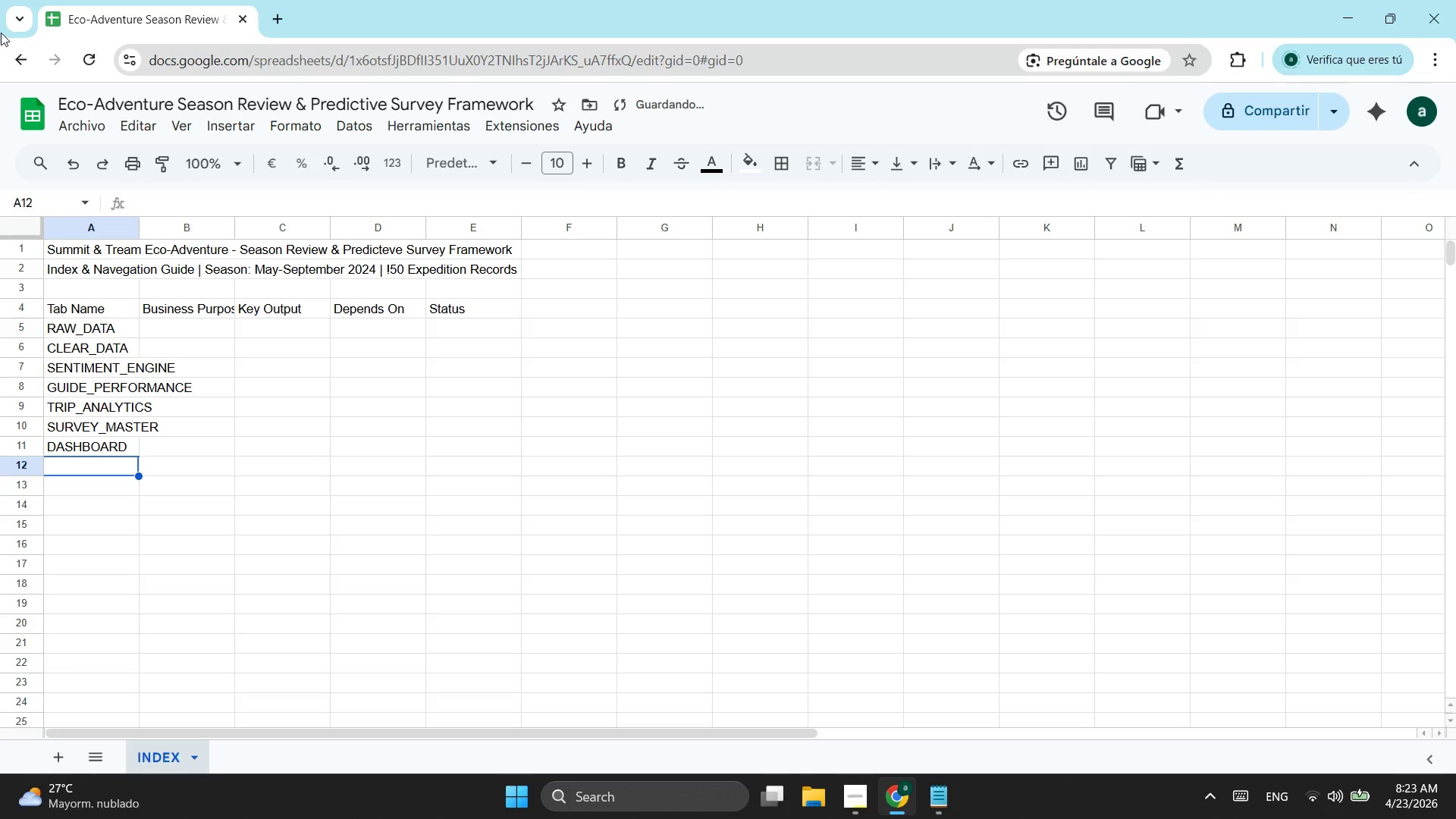 
left_click([201, 327])
 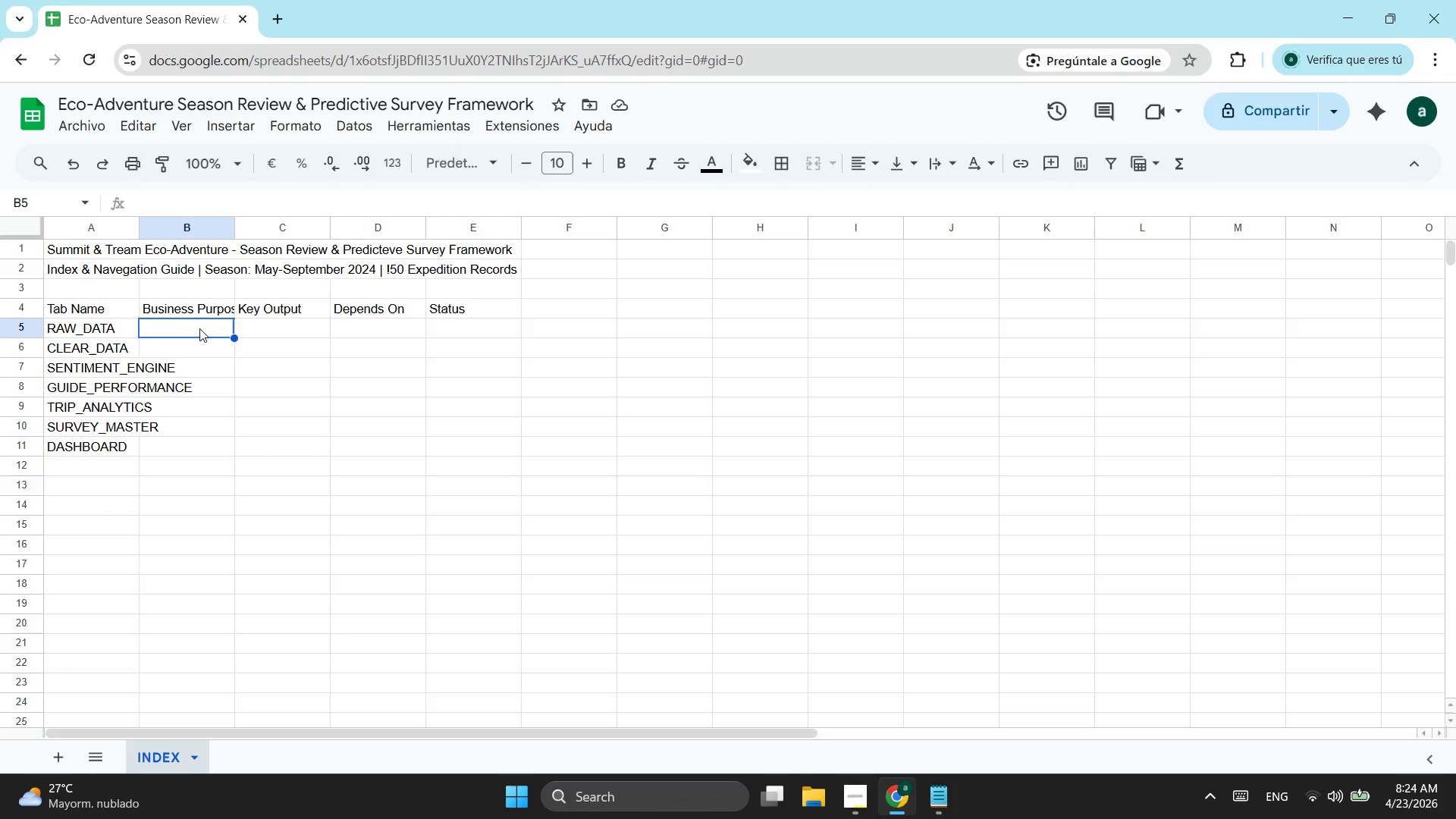 
type(Strores unmodified source data from the season)
 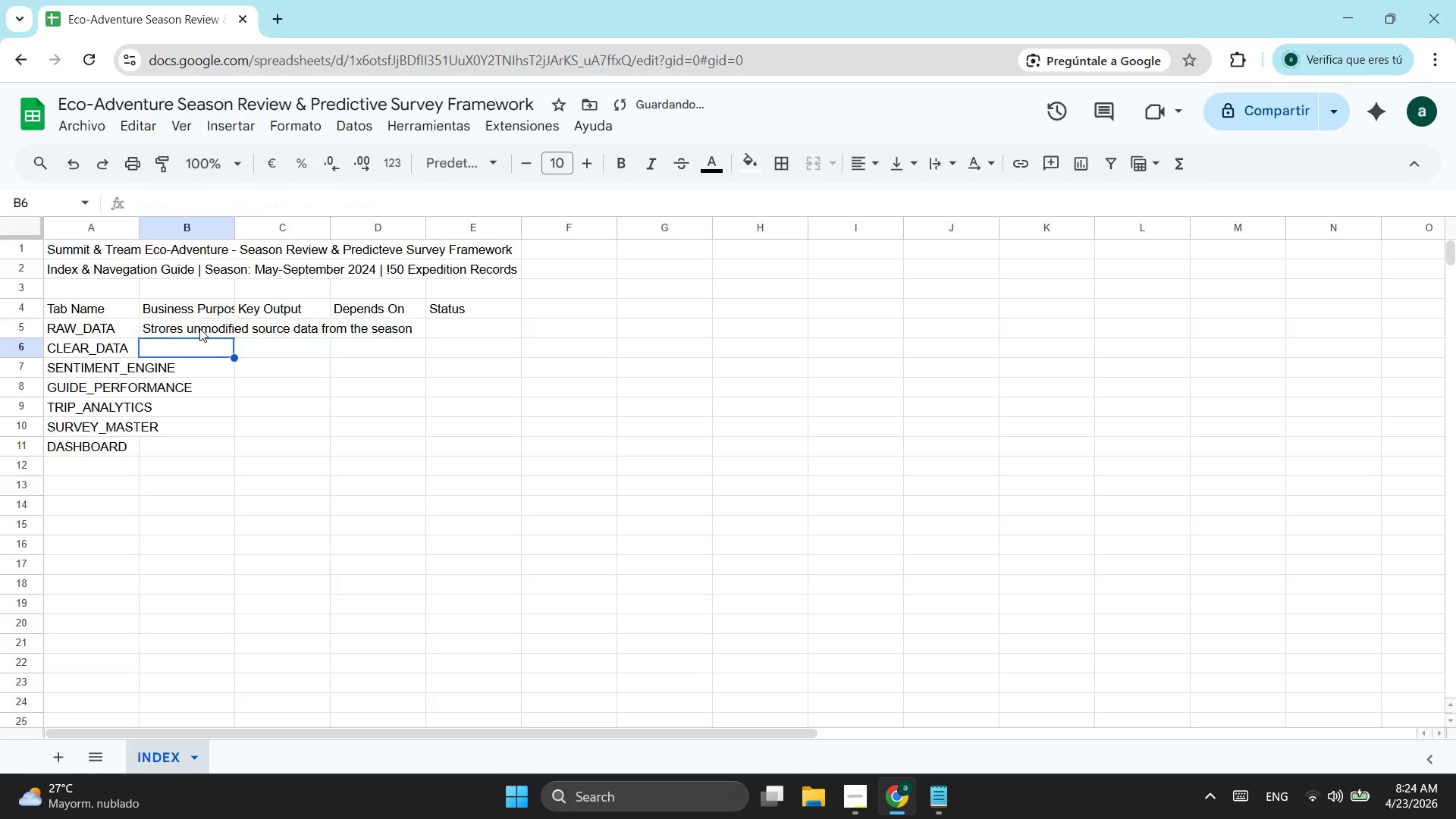 
 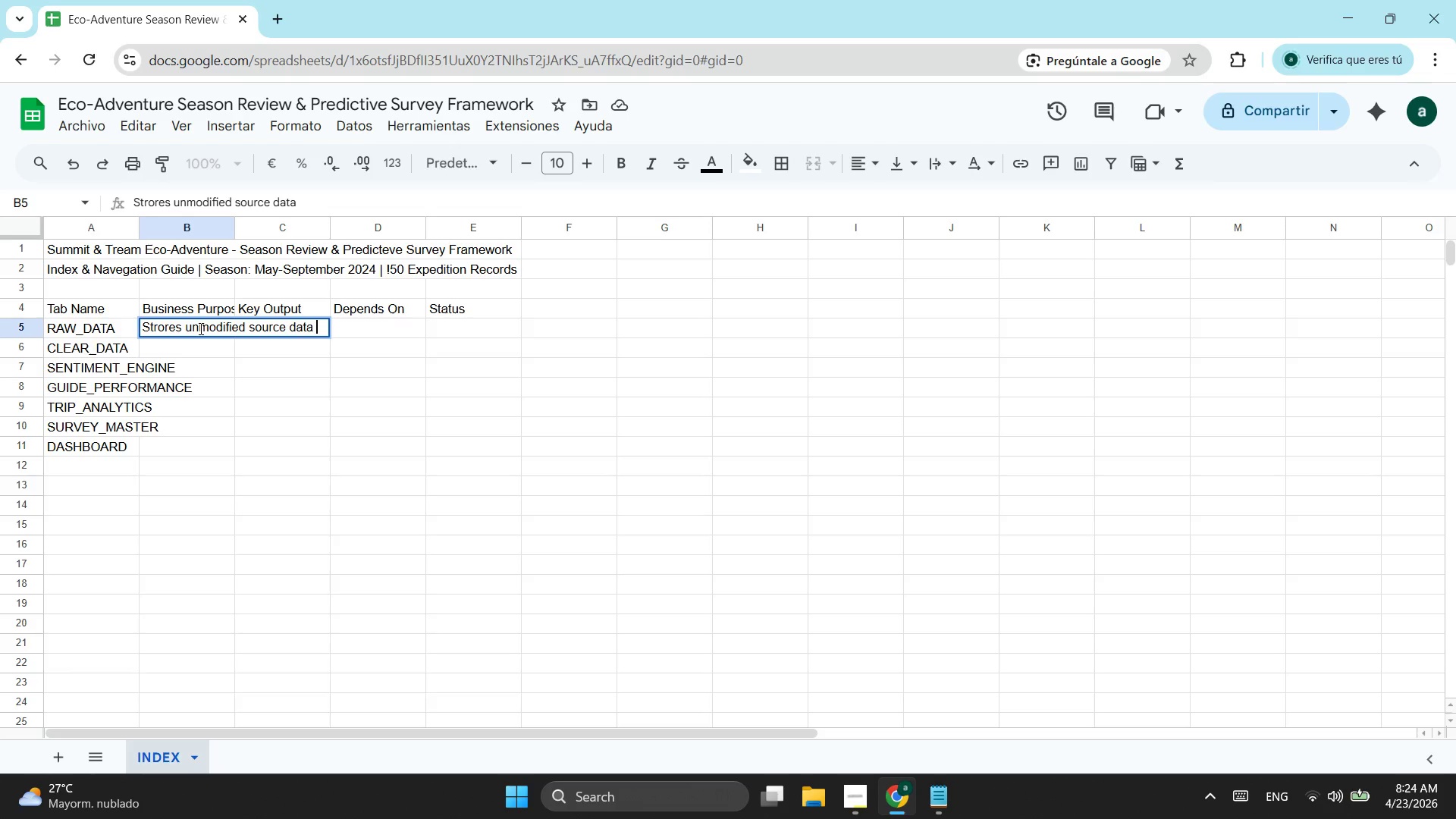 
key(Enter)
 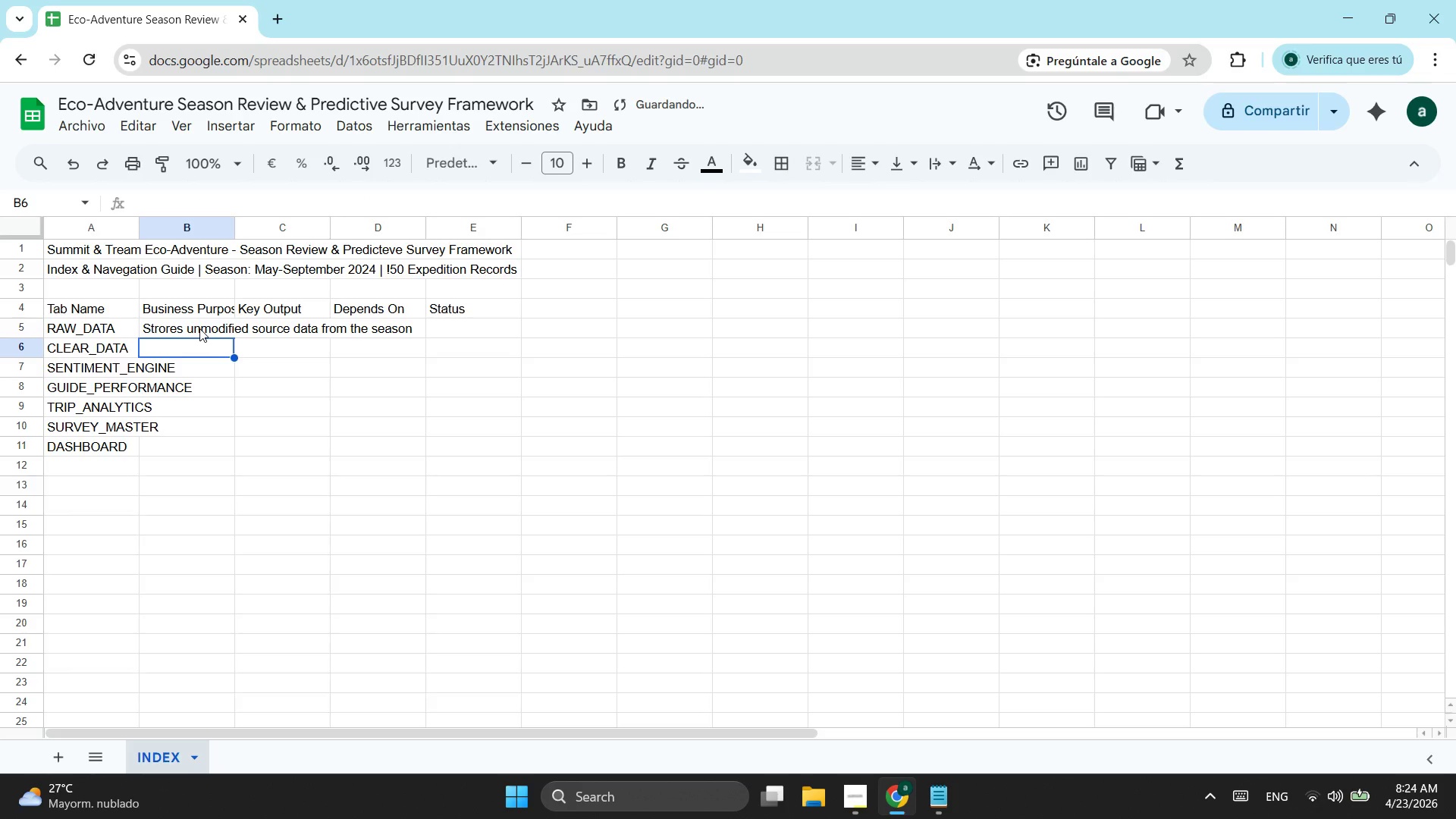 
type(stre)
key(Backspace)
type(andarizesStandardizes dates, normalizes scalas)
key(Backspace)
key(Backspace)
type(es, flgs)
key(Backspace)
key(Backspace)
type(ags anomalies)
 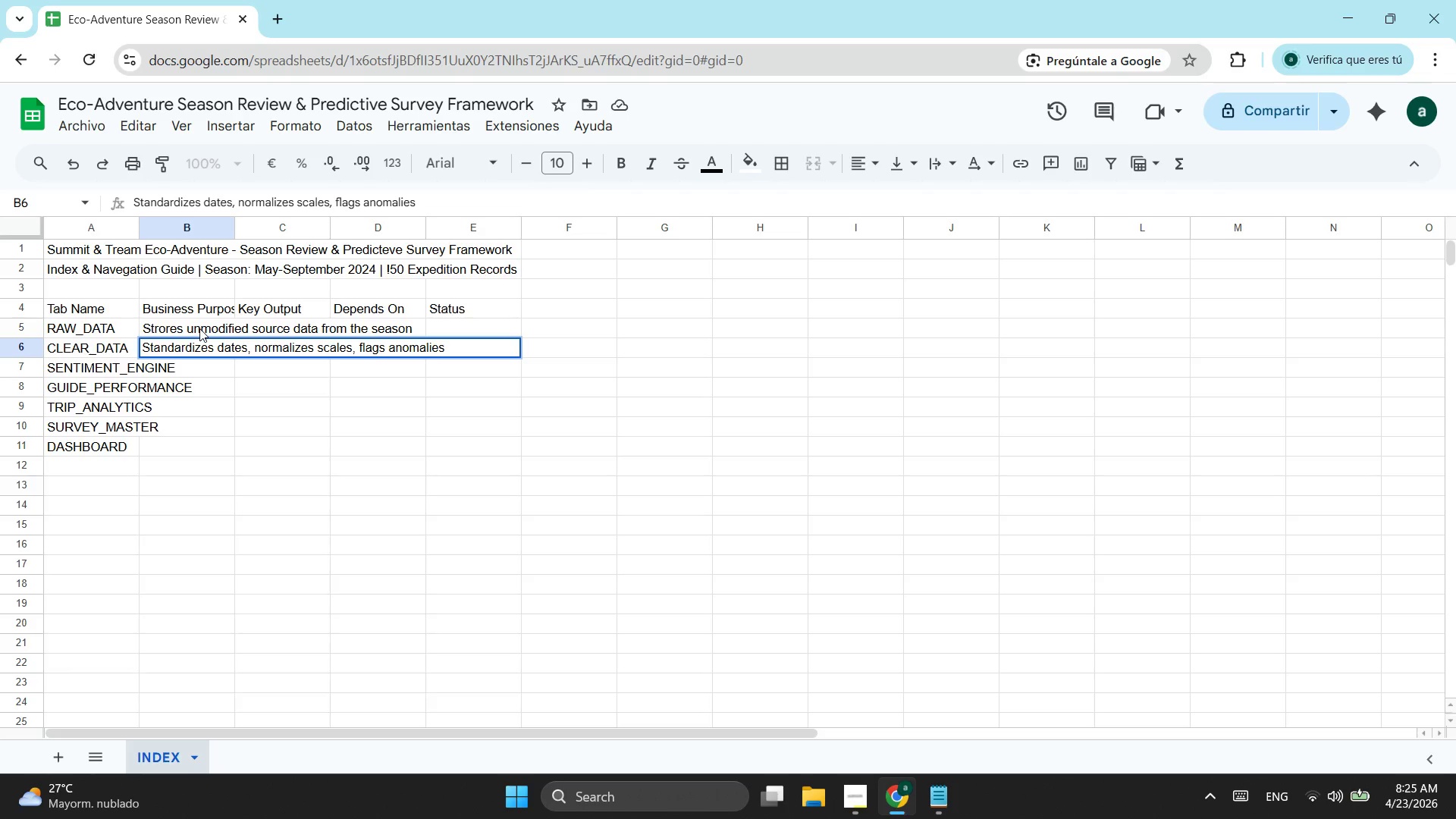 
key(Enter)
 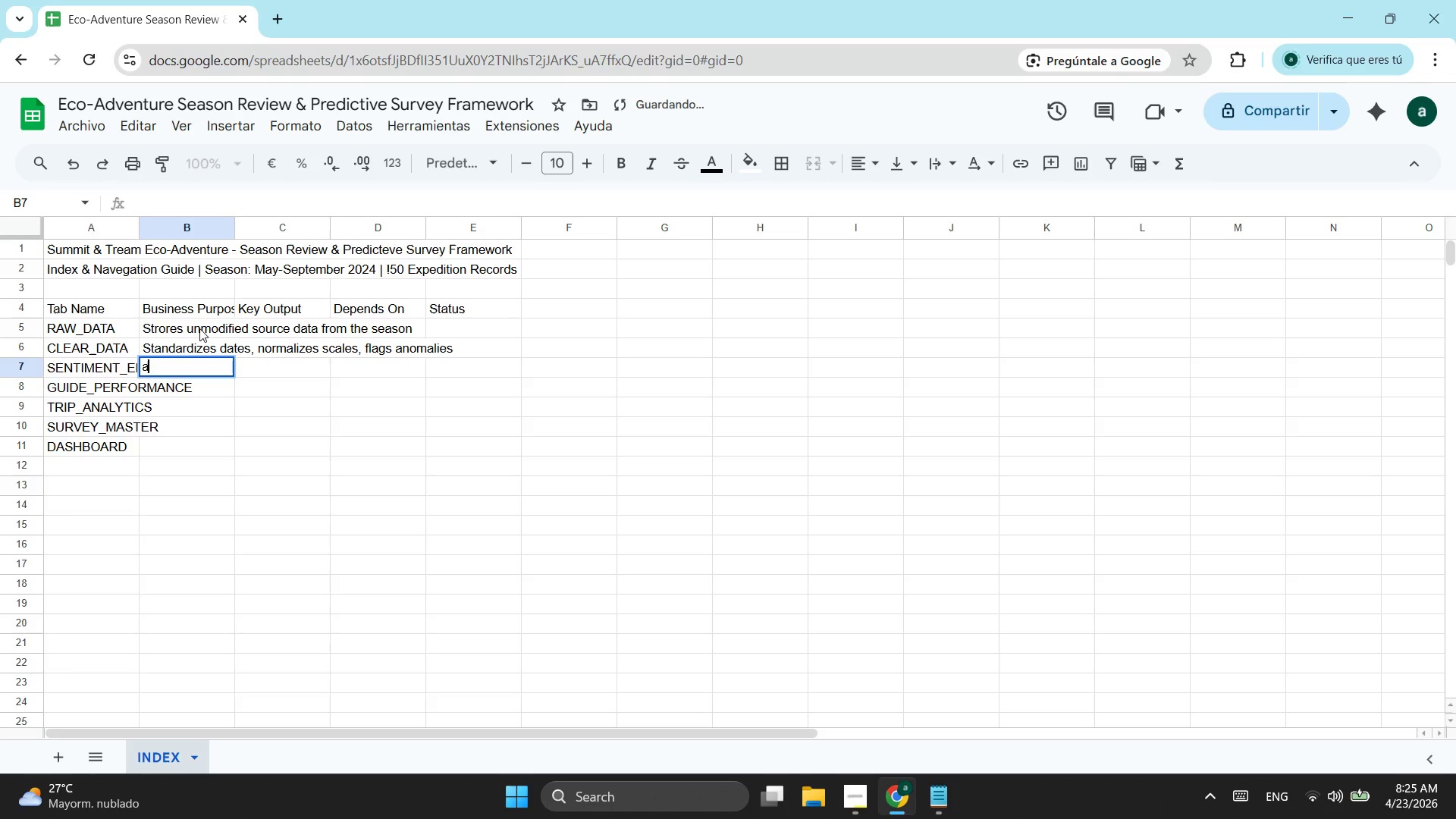 
type(a)
key(Backspace)
type(Auto-categorizes open-ended feedback into 4 themes)
 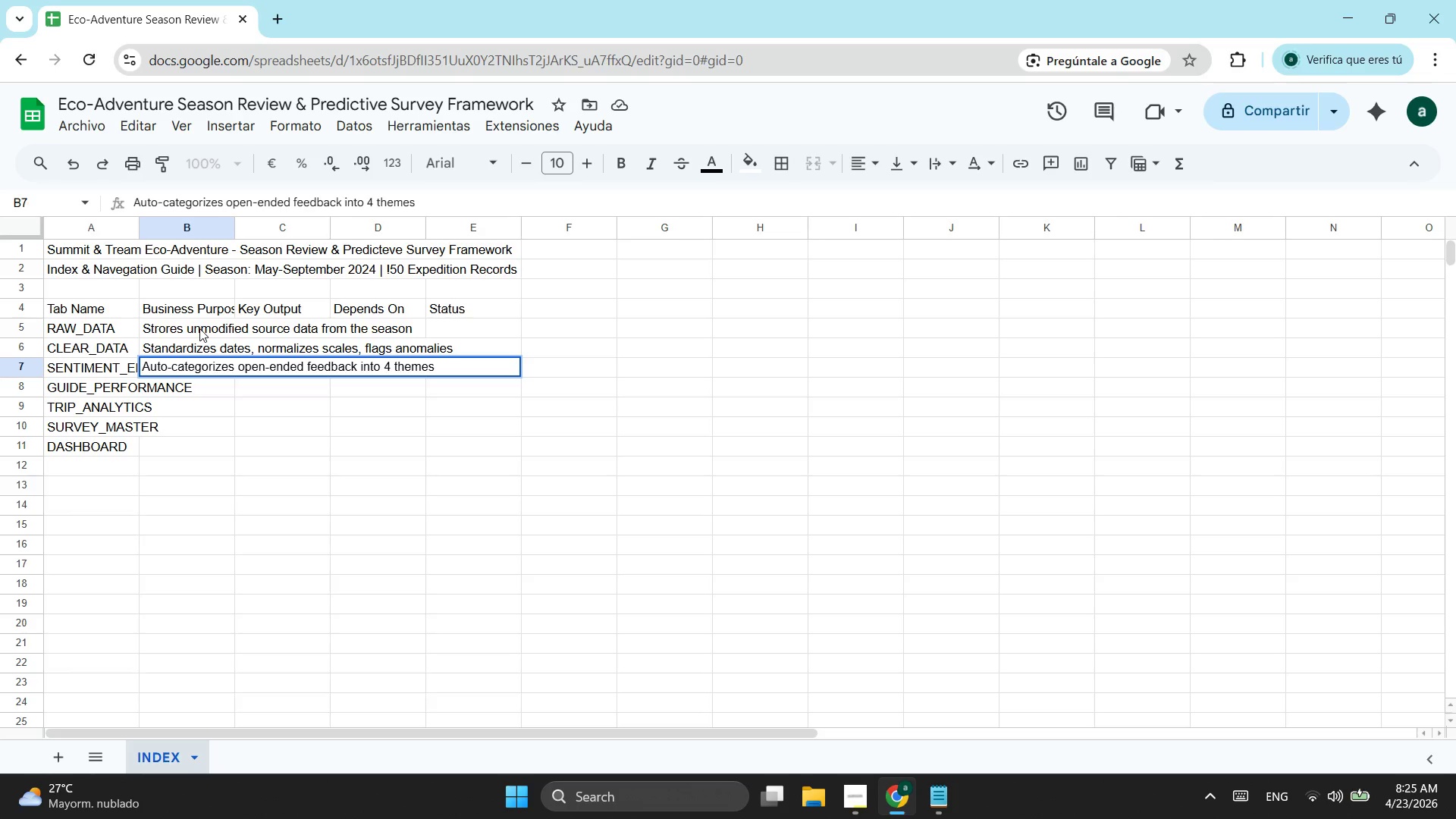 
key(Enter)
 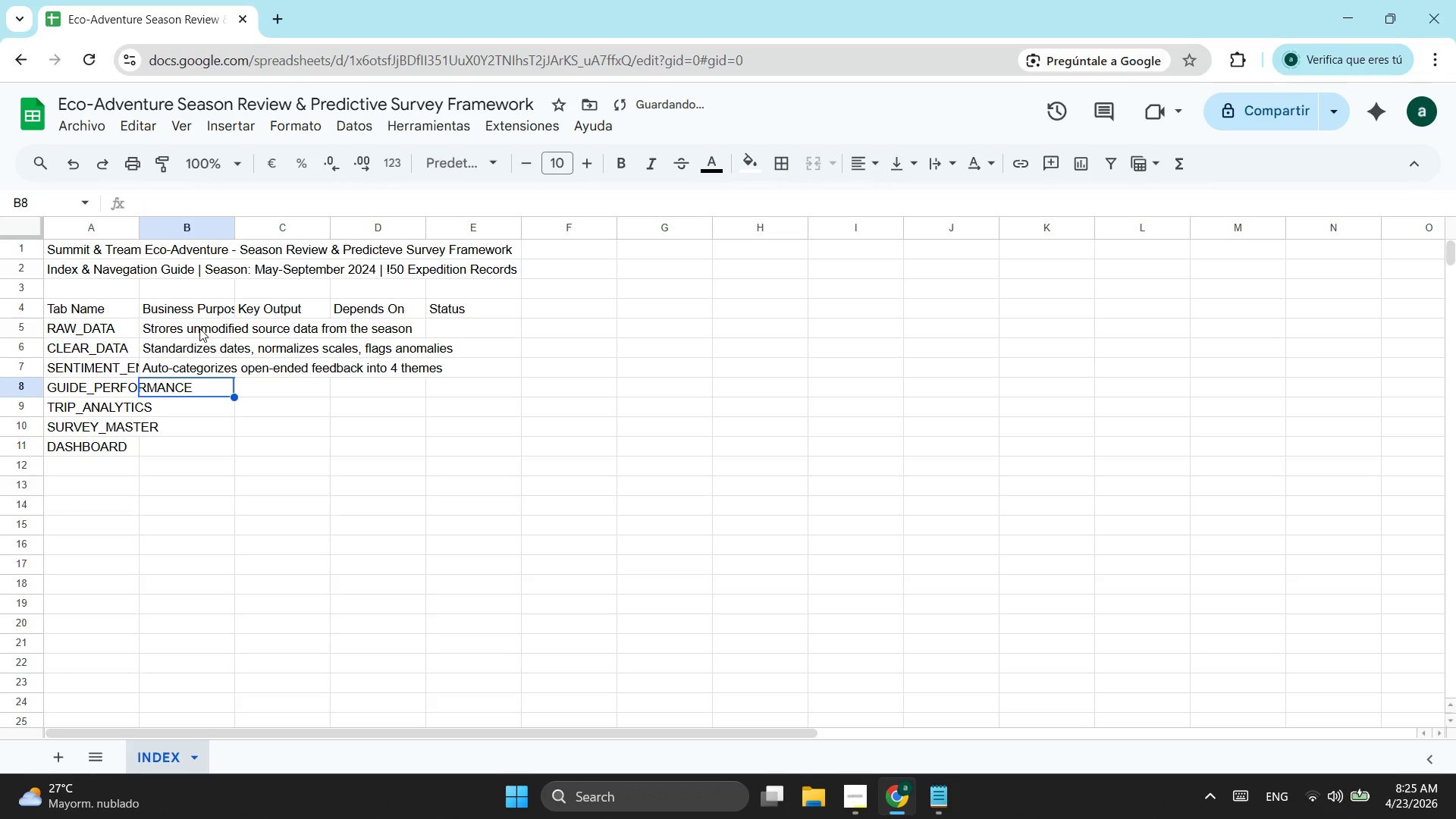 
type(compares )
 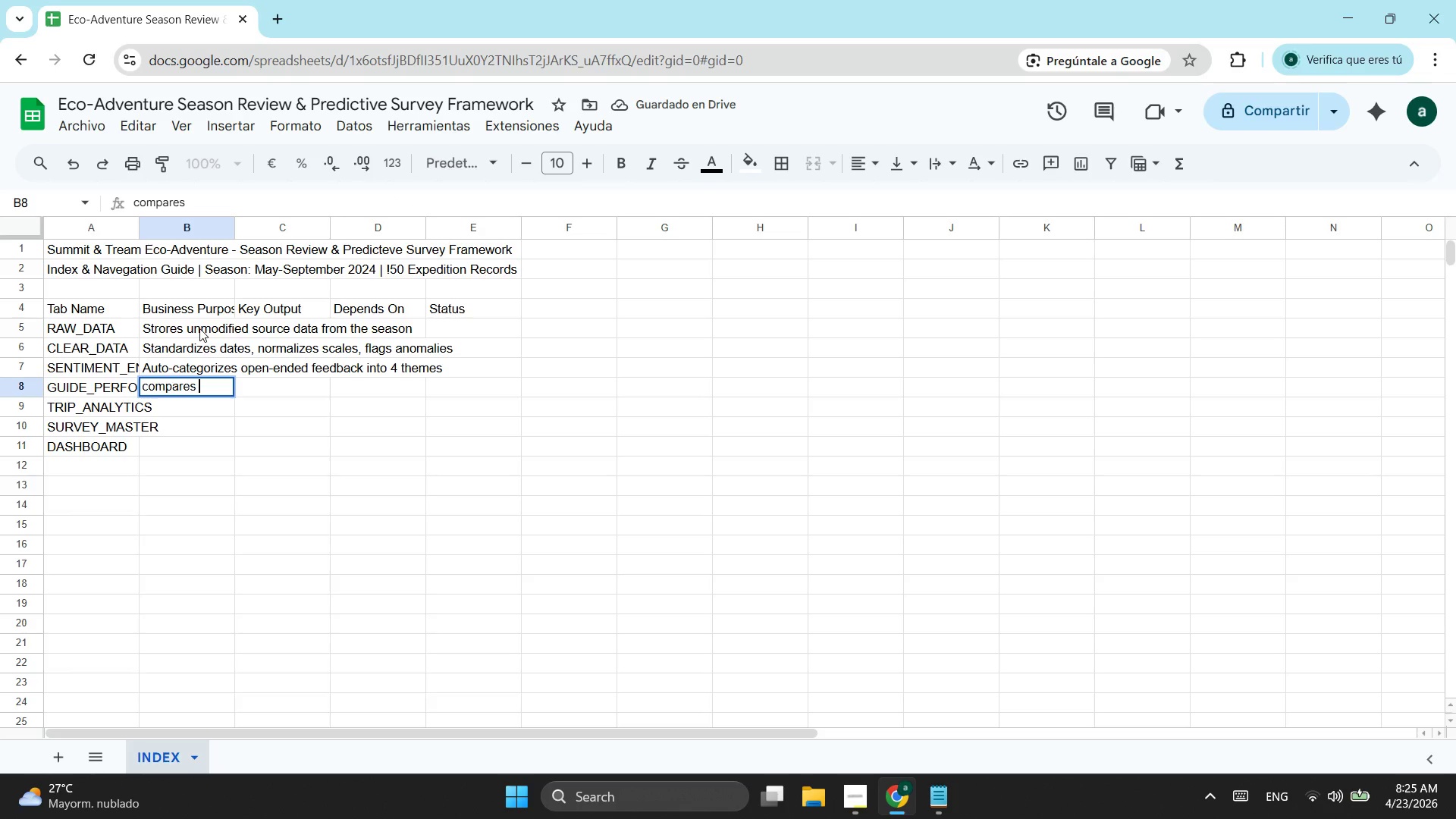 
type(kp)
key(Backspace)
key(Backspace)
type(KPIs across all 10 expedition t)
key(Backspace)
type(Types)
key(Backspace)
key(Backspace)
key(Backspace)
key(Backspace)
key(Backspace)
type(ty[)
key(Backspace)
type(e)
key(Backspace)
type(pes)
 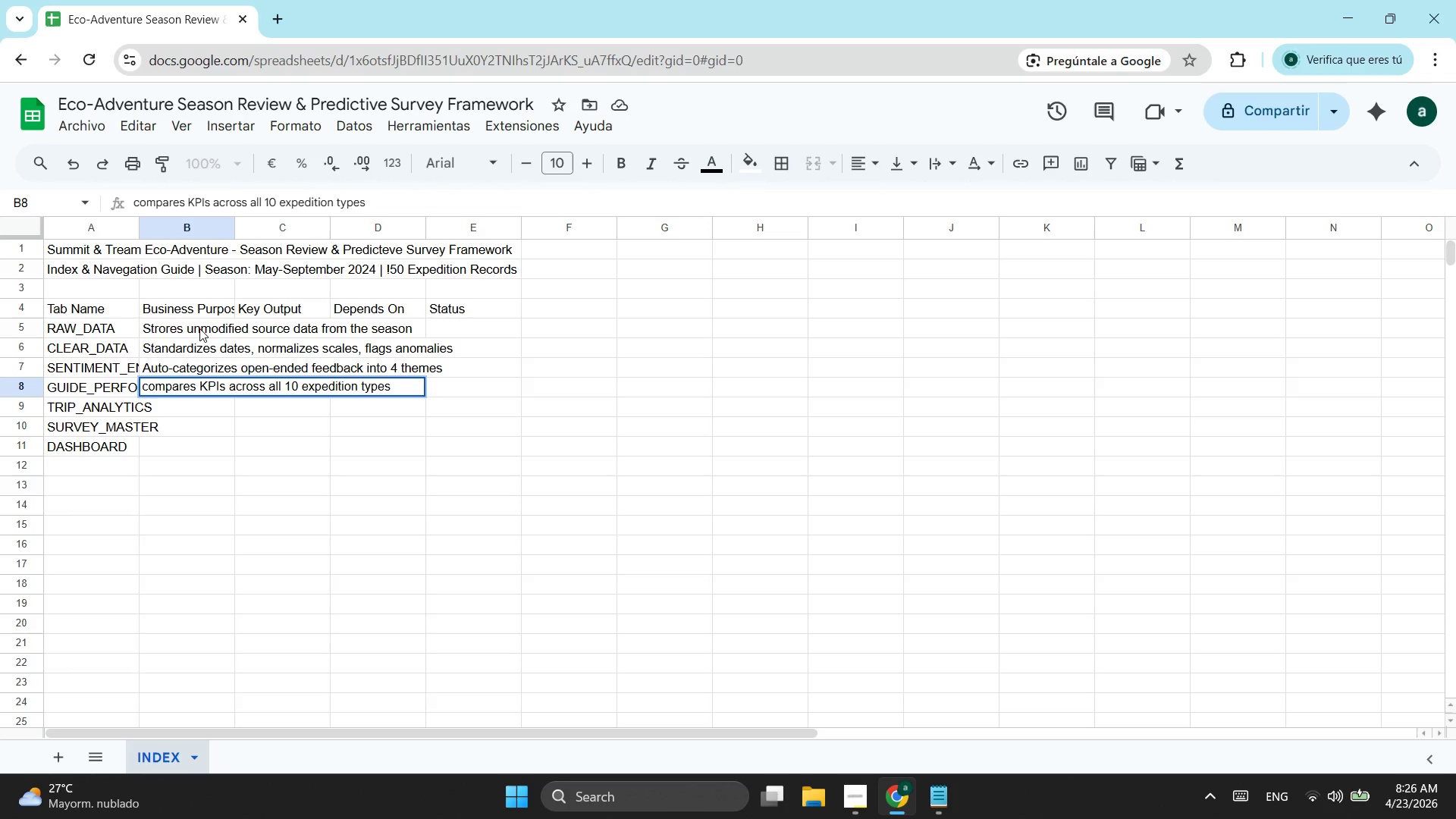 
key(Enter)
 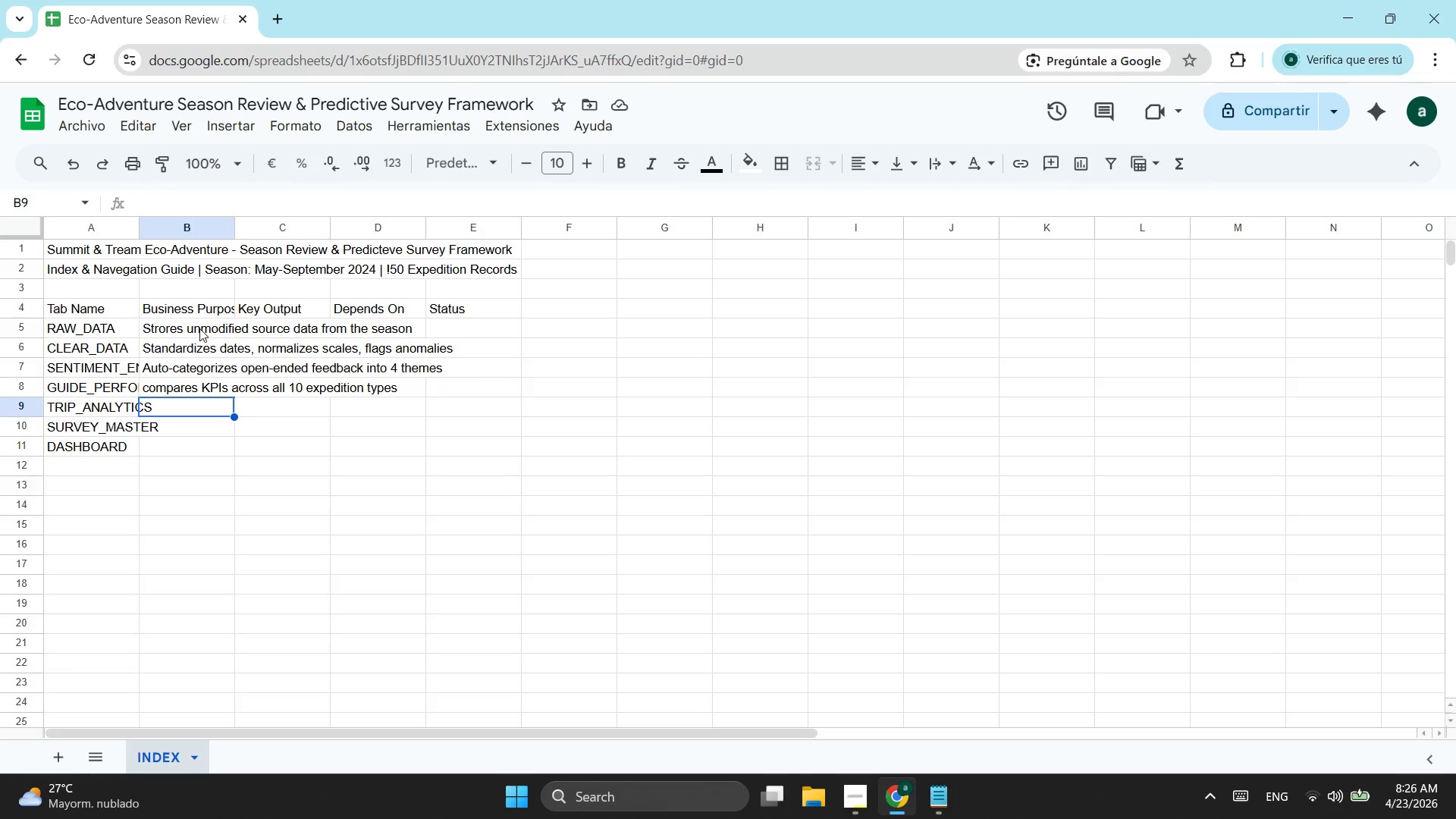 
wait(12.08)
 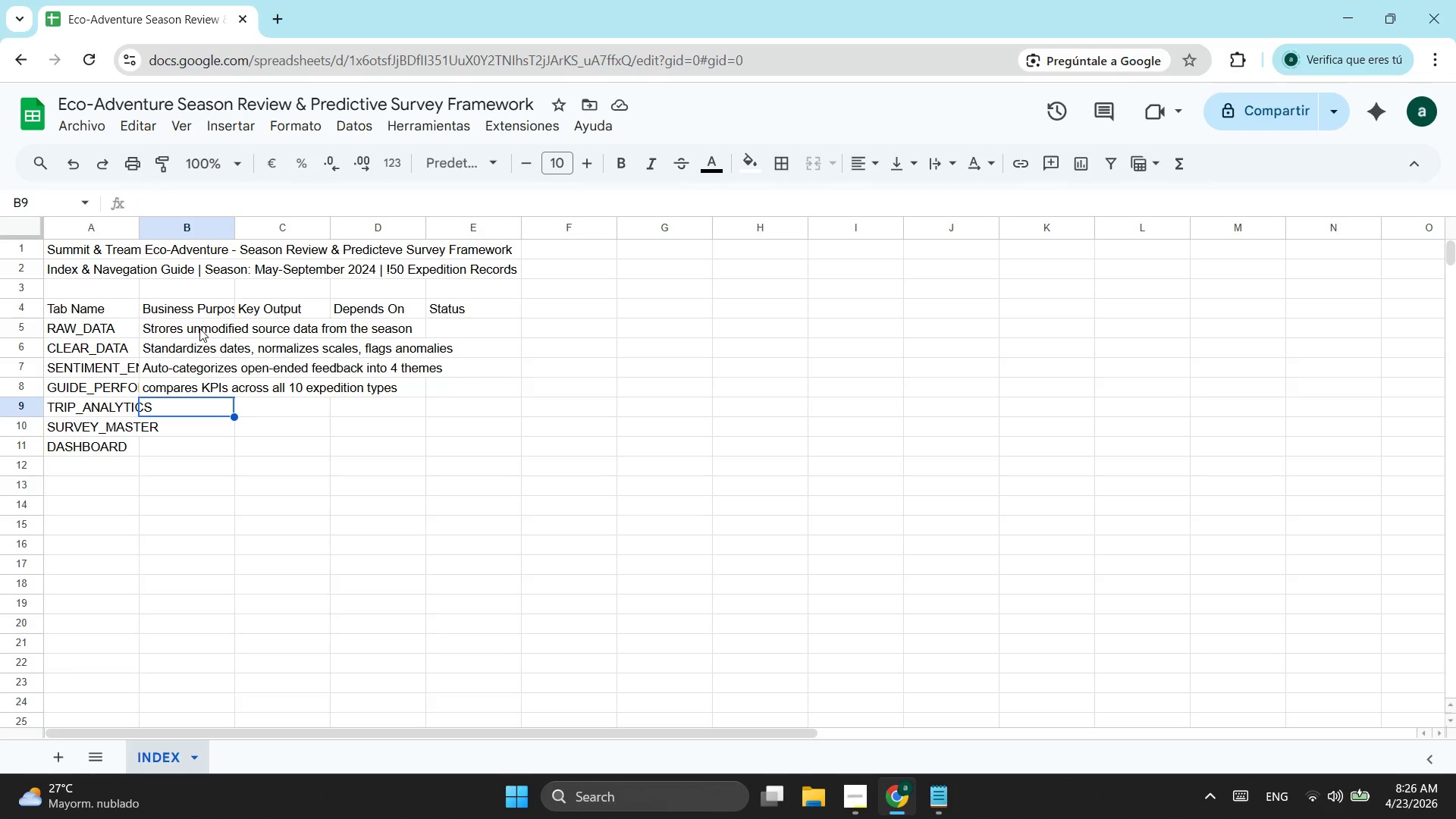 
left_click([201, 391])
 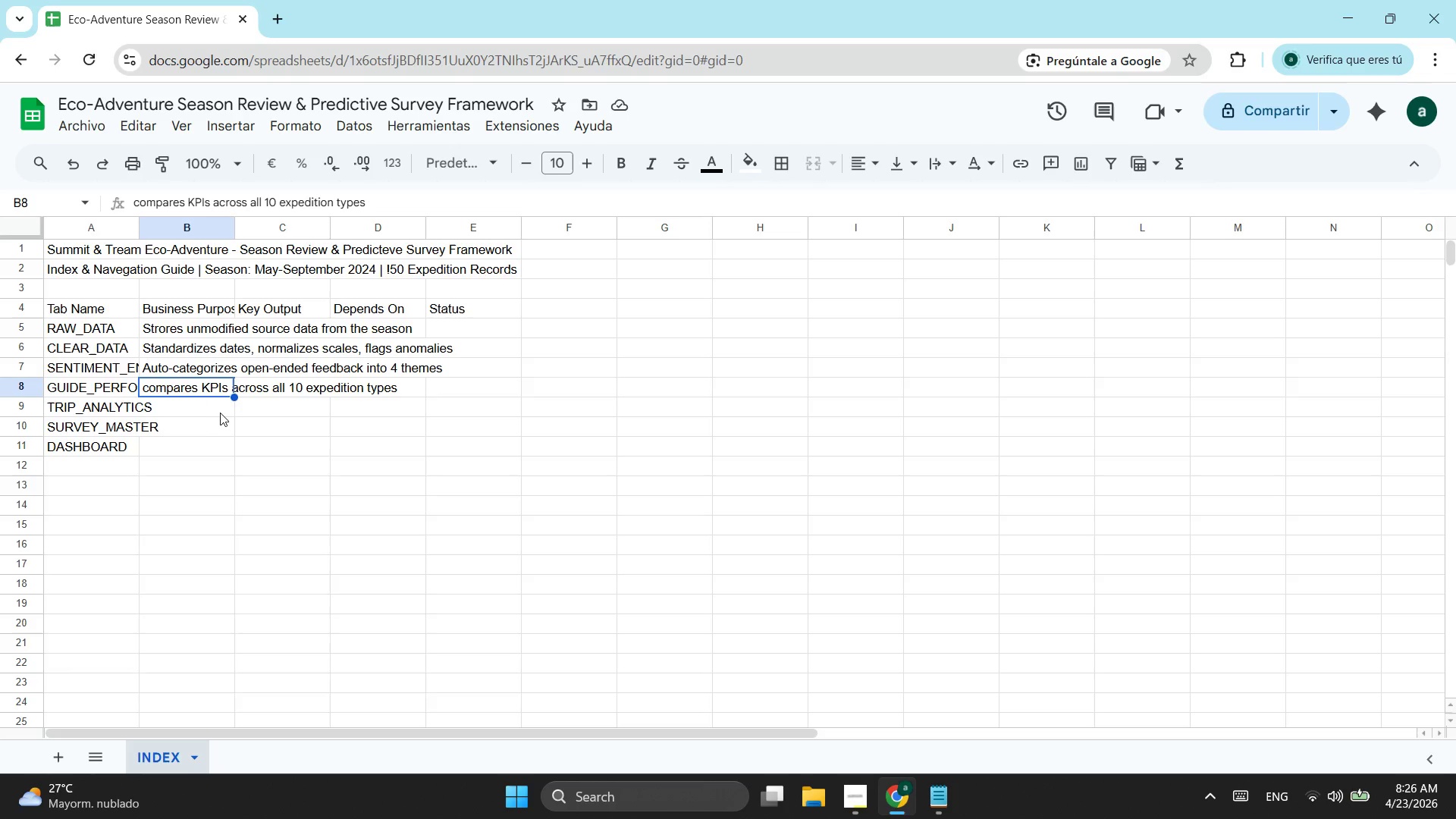 
key(Control+ControlLeft)
 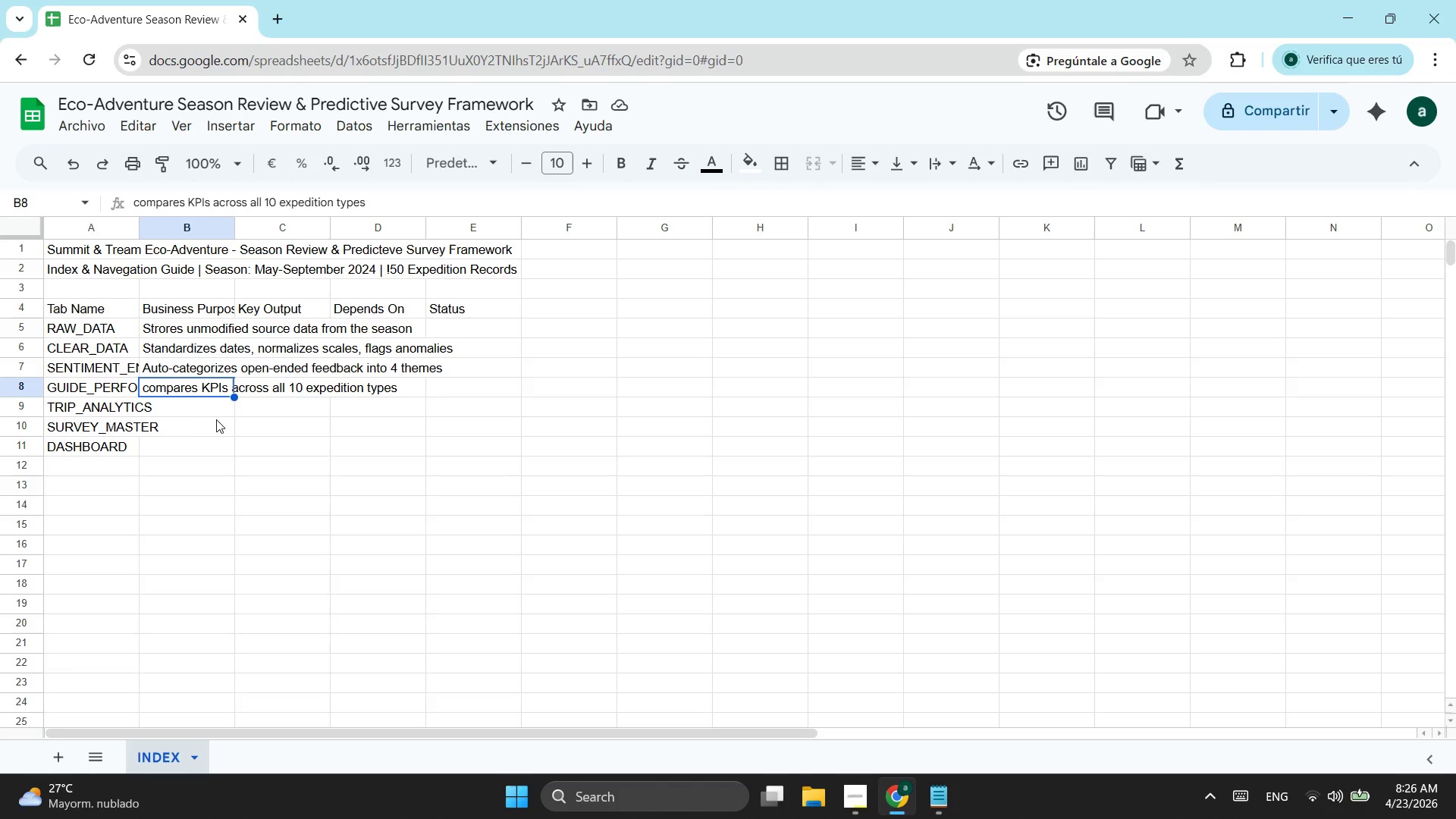 
key(Control+X)
 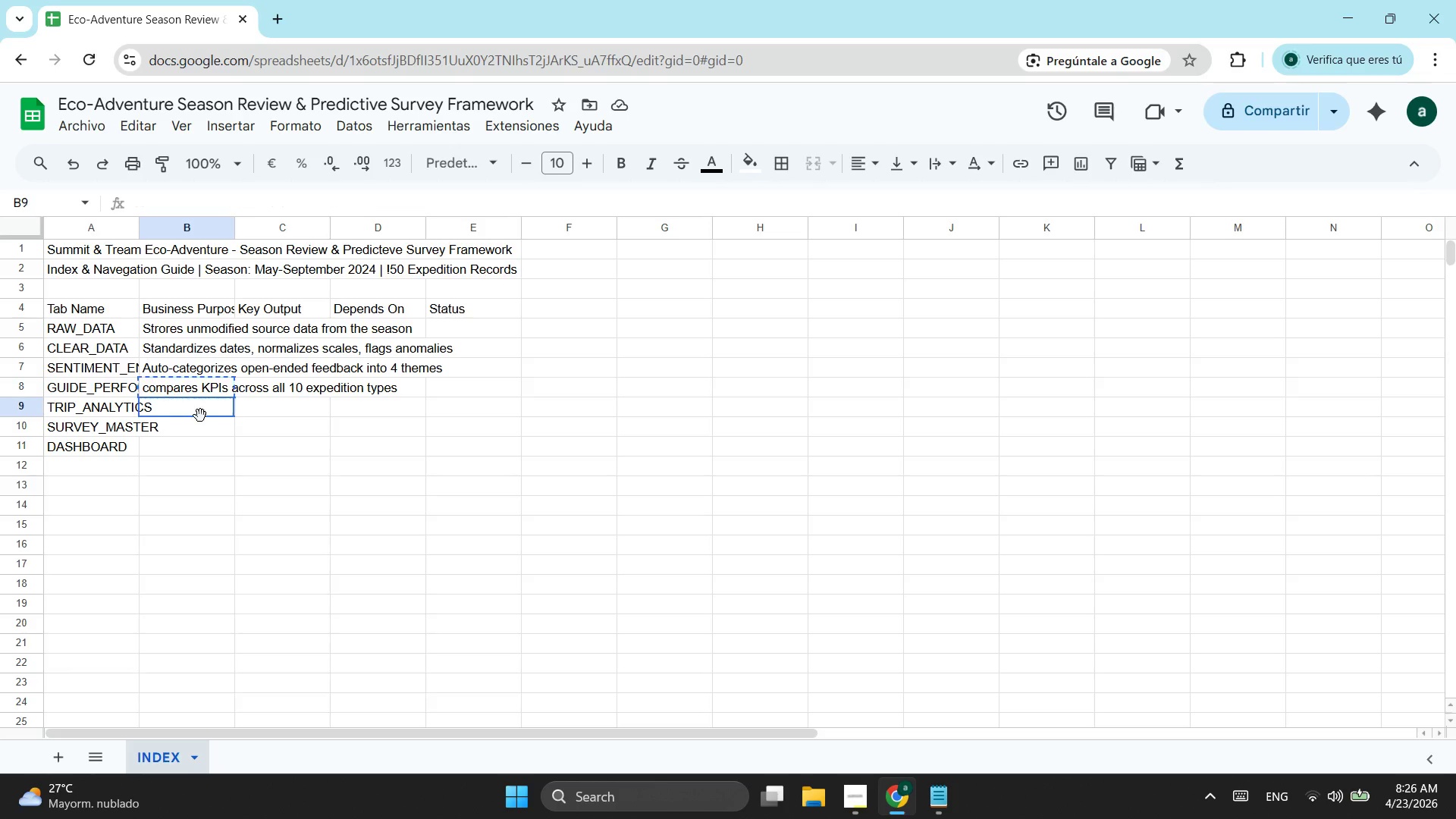 
left_click([200, 416])
 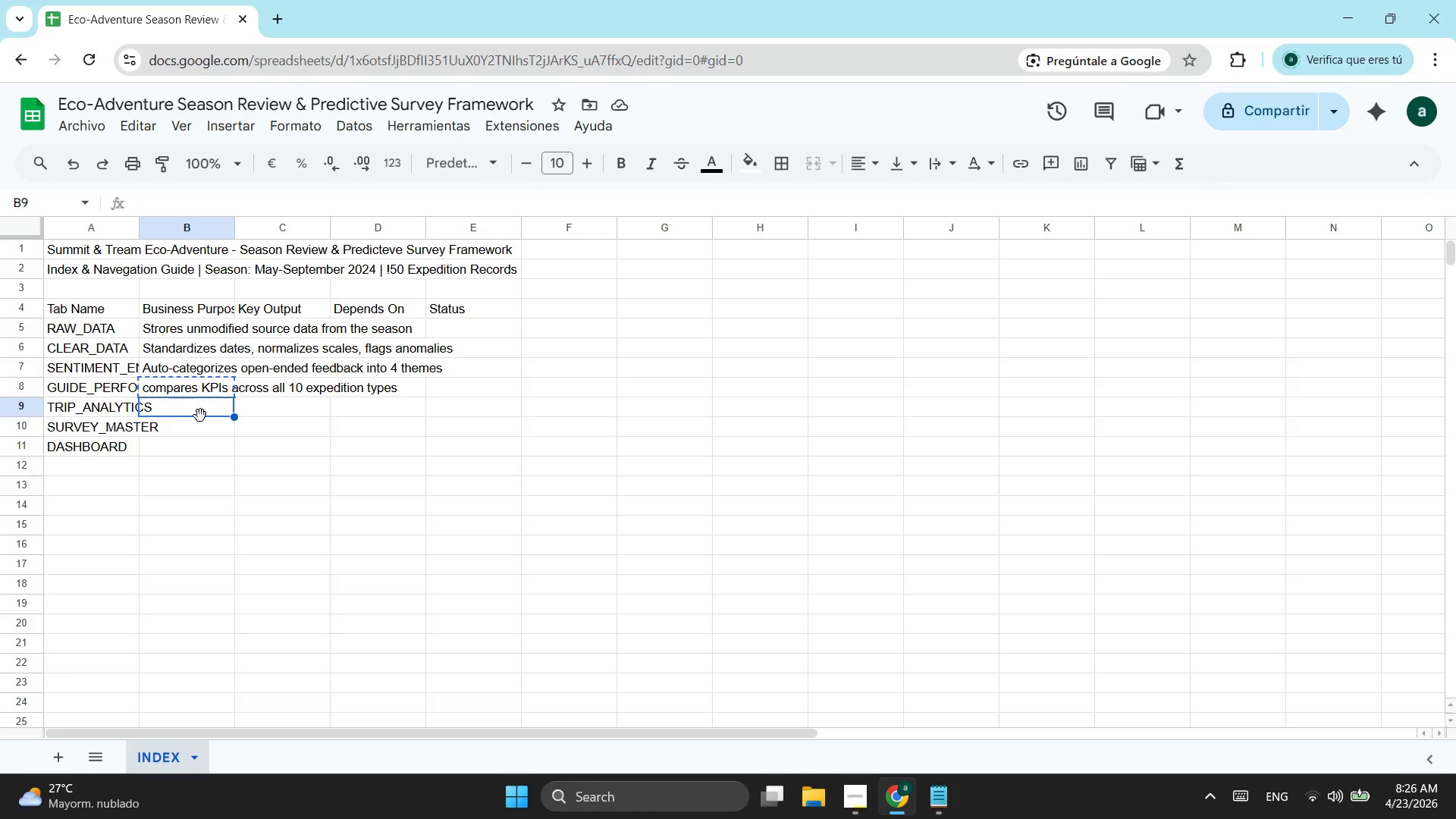 
key(Control+ControlLeft)
 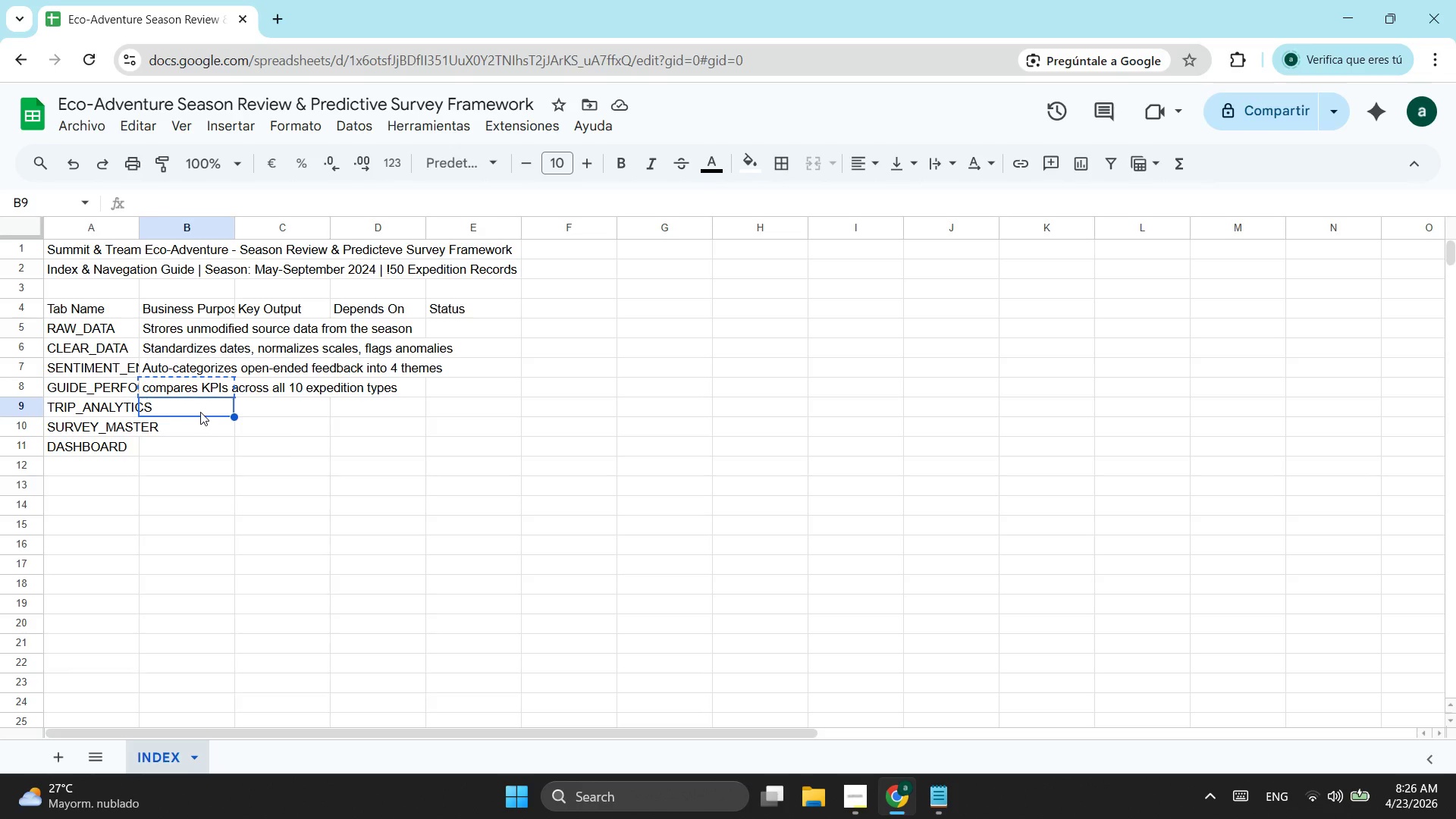 
key(Control+V)
 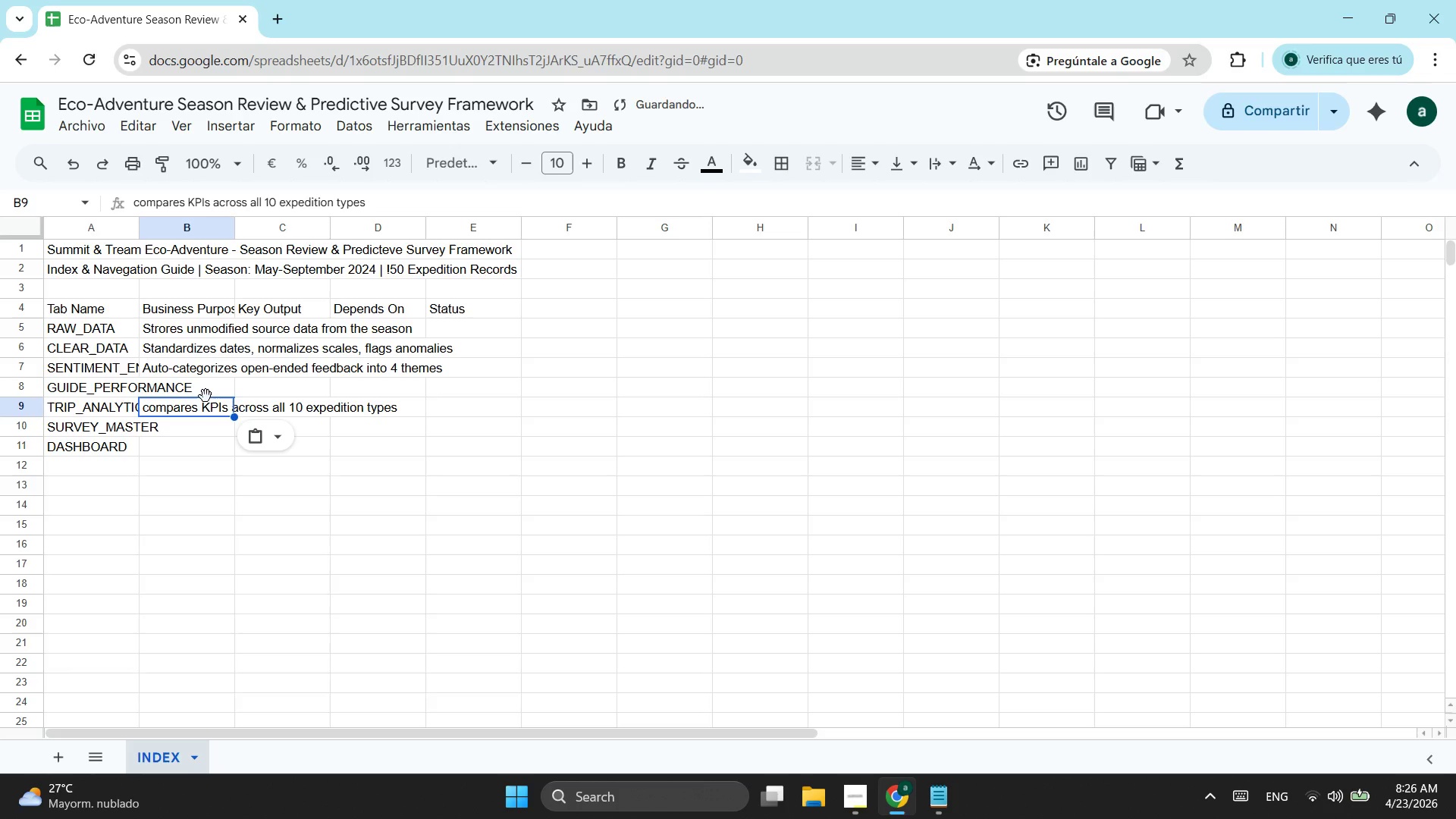 
left_click([198, 391])
 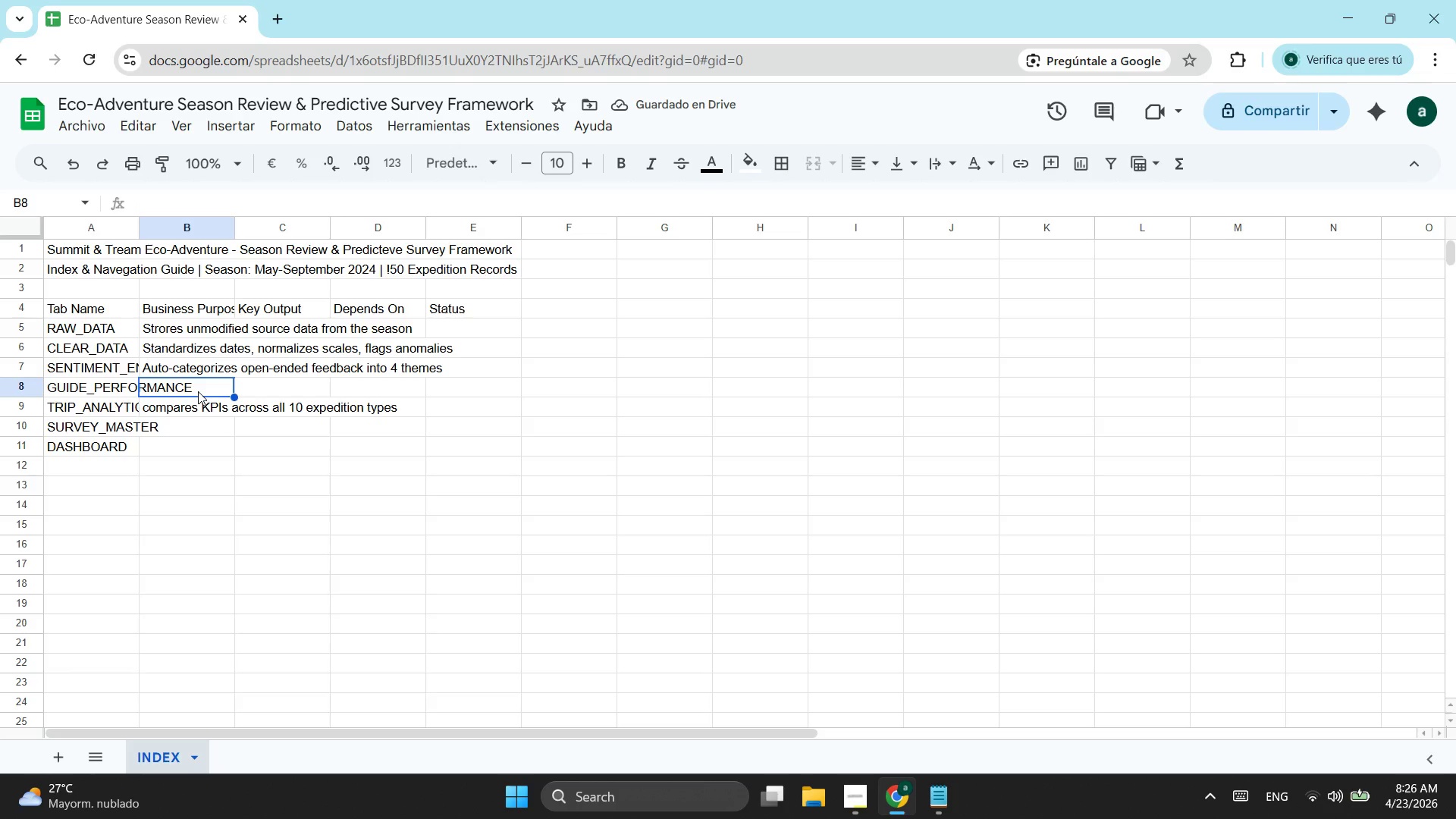 
type(ag)
key(Backspace)
key(Backspace)
type(Agge)
key(Backspace)
type(regates metrics per gi)
key(Backspace)
type(uide leader)
 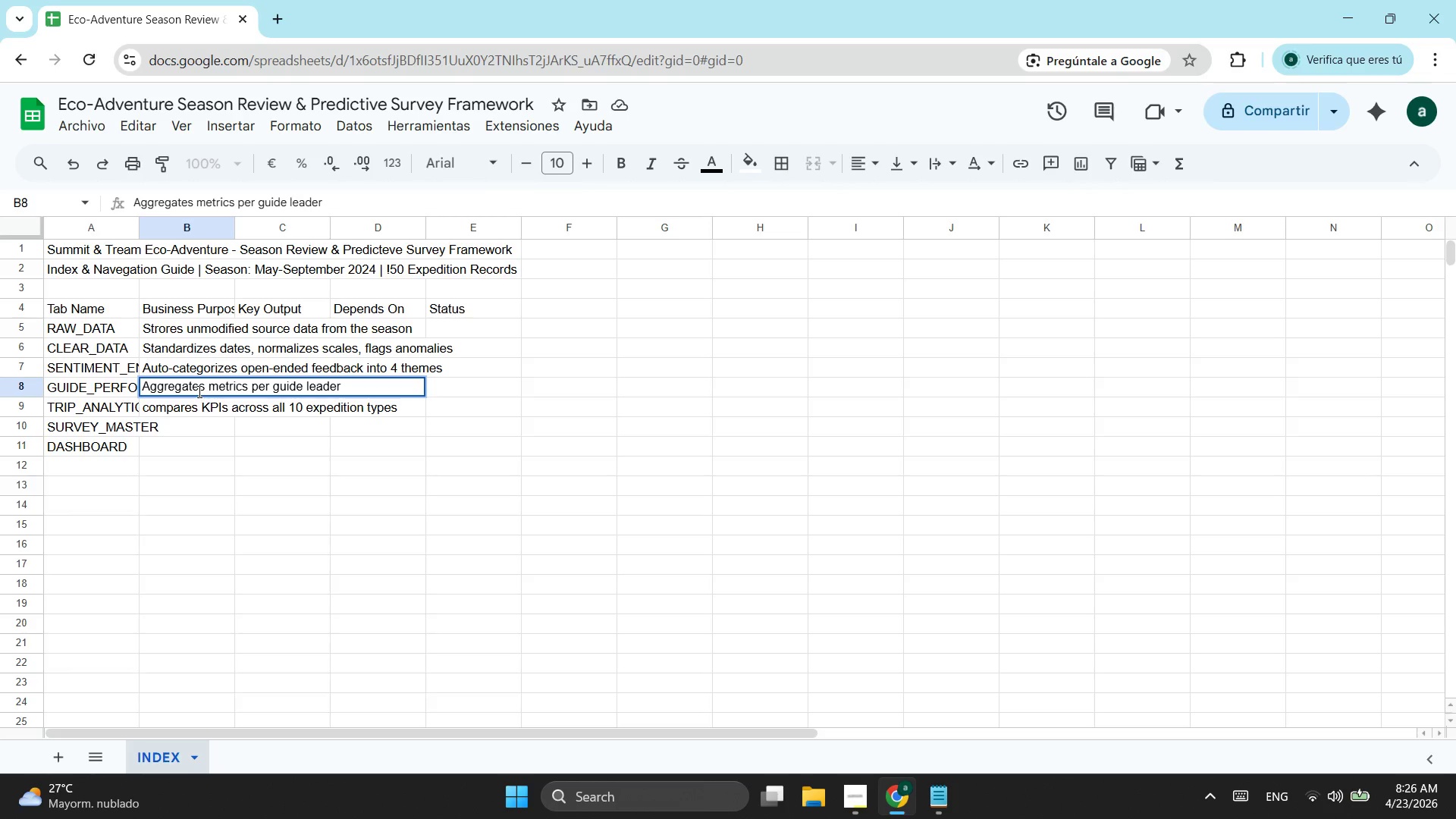 
hold_key(key=Enter, duration=0.39)
 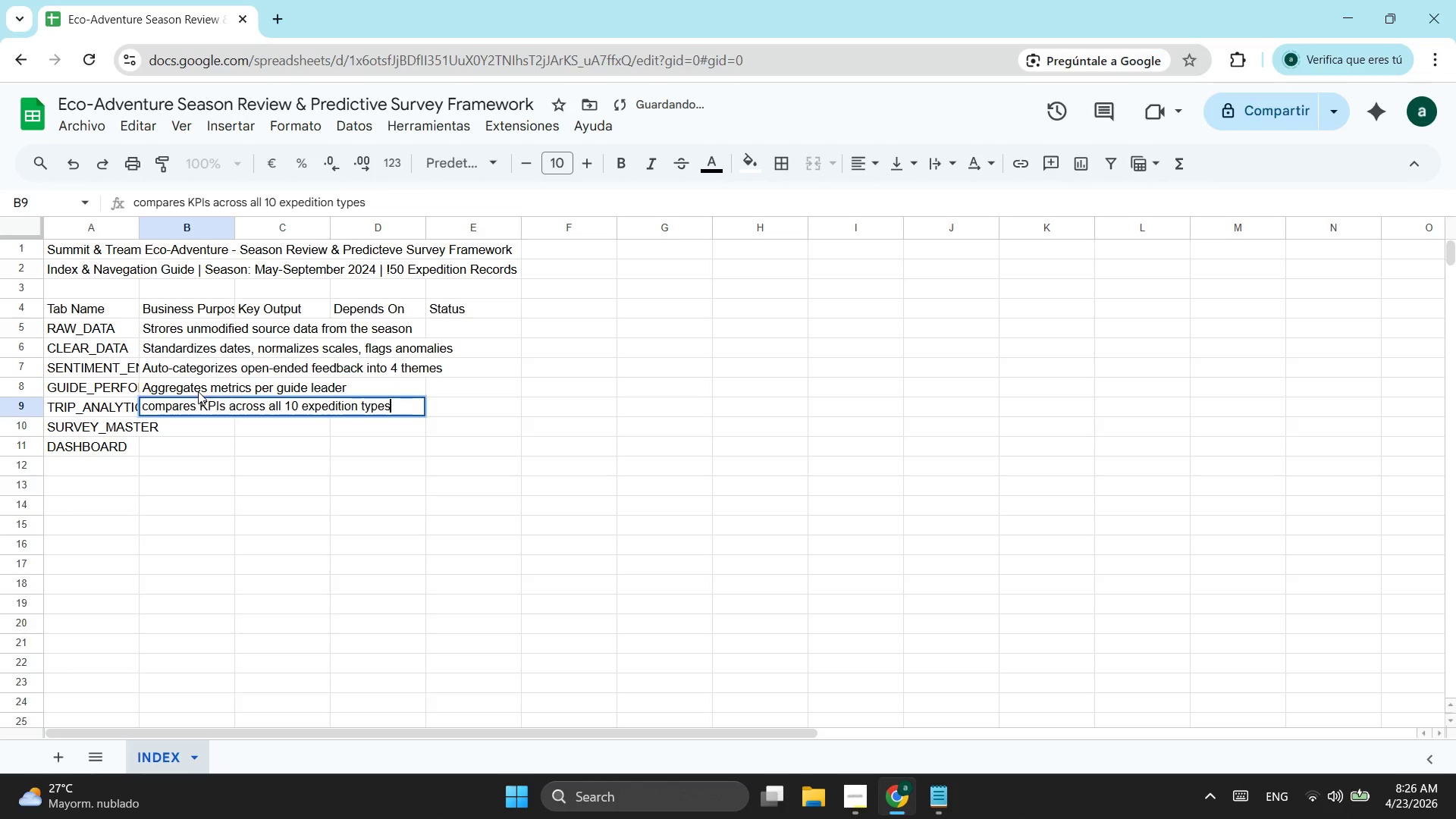 
key(Enter)
 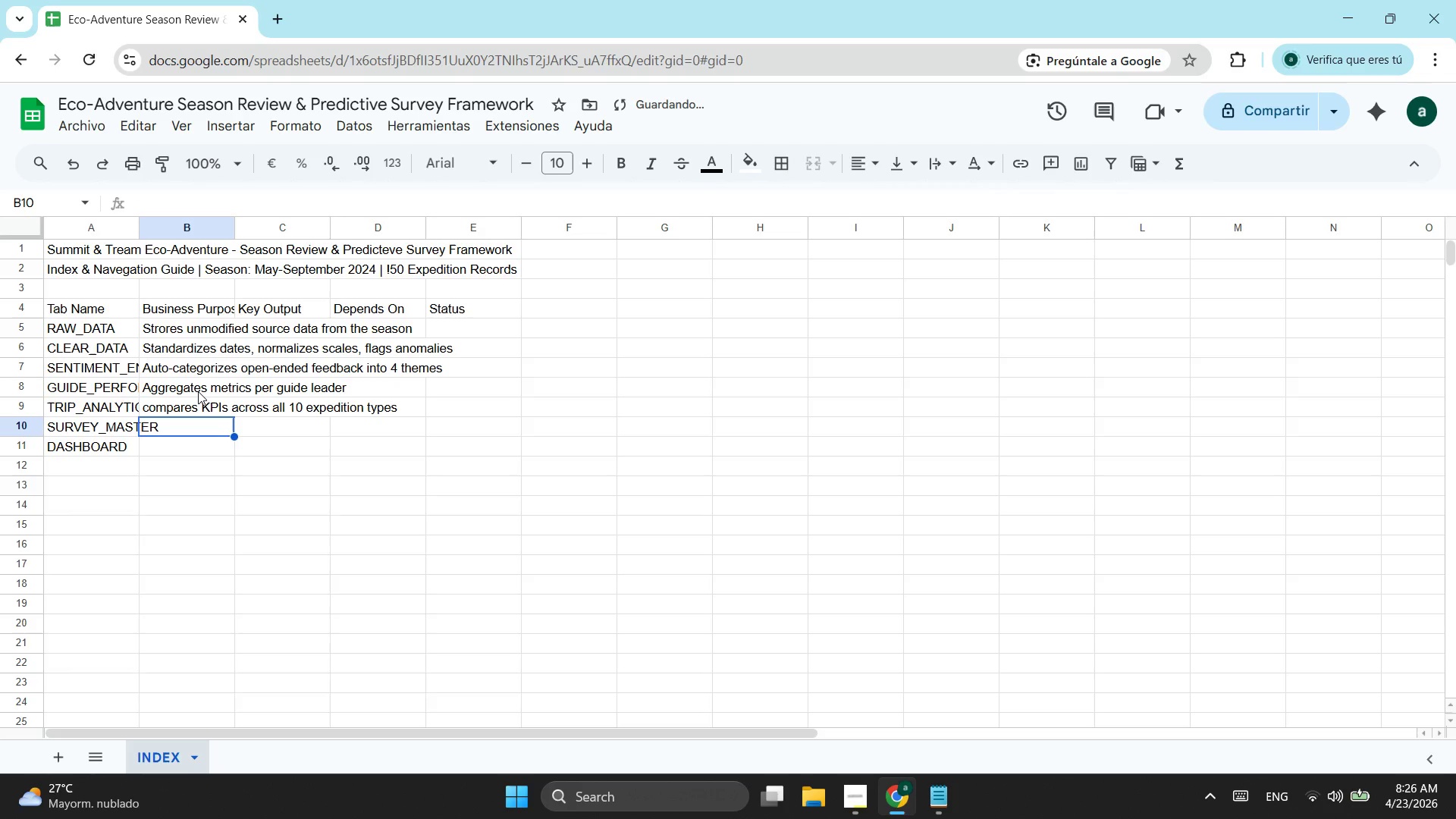 
key(Enter)
 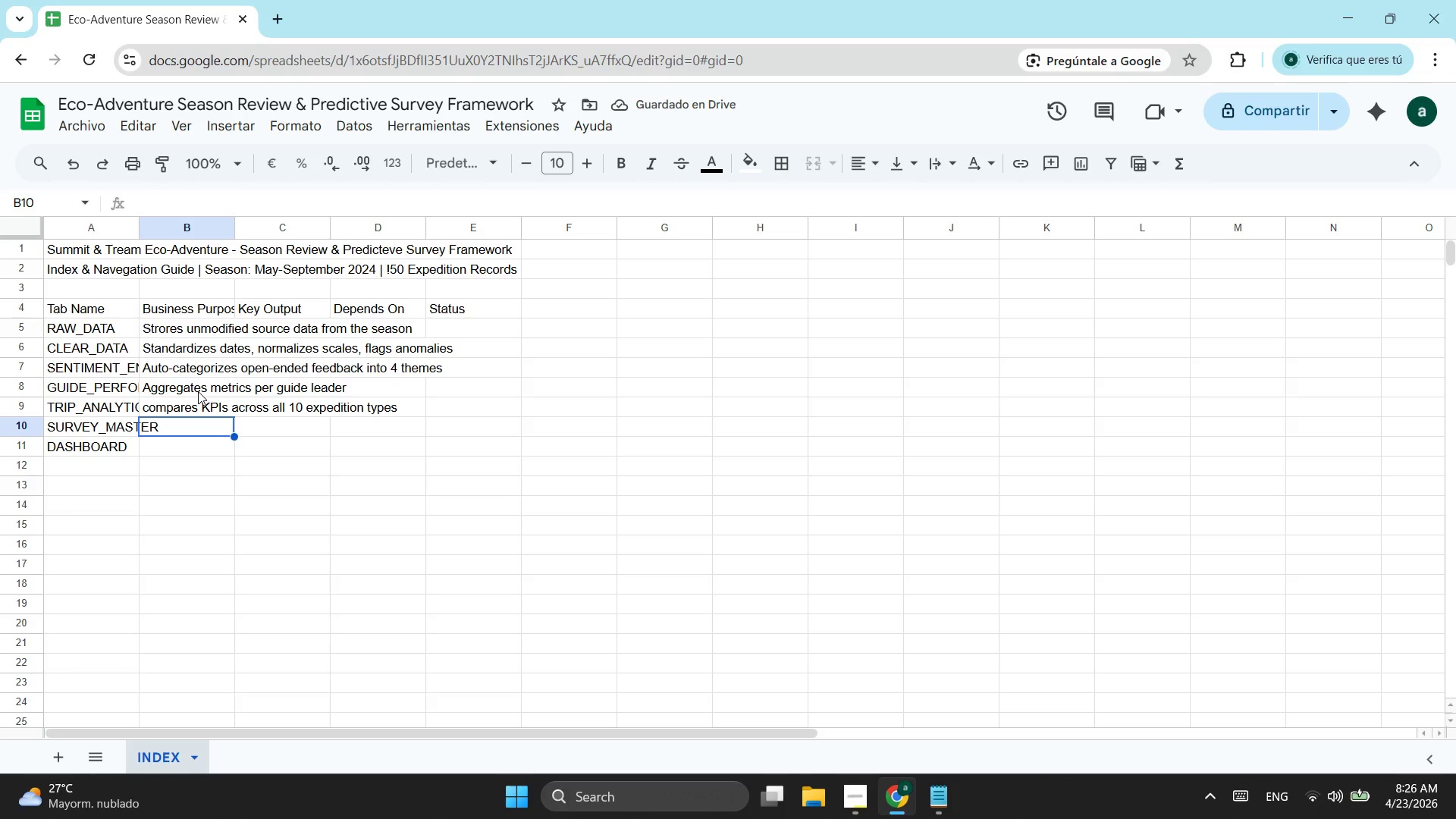 
type(bl)
key(Backspace)
key(Backspace)
type(V)
key(Backspace)
type(Blueprint for net)
key(Backspace)
type(xt )
key(Backspace)
type(-e)
key(Backspace)
type(season standardized survey)
 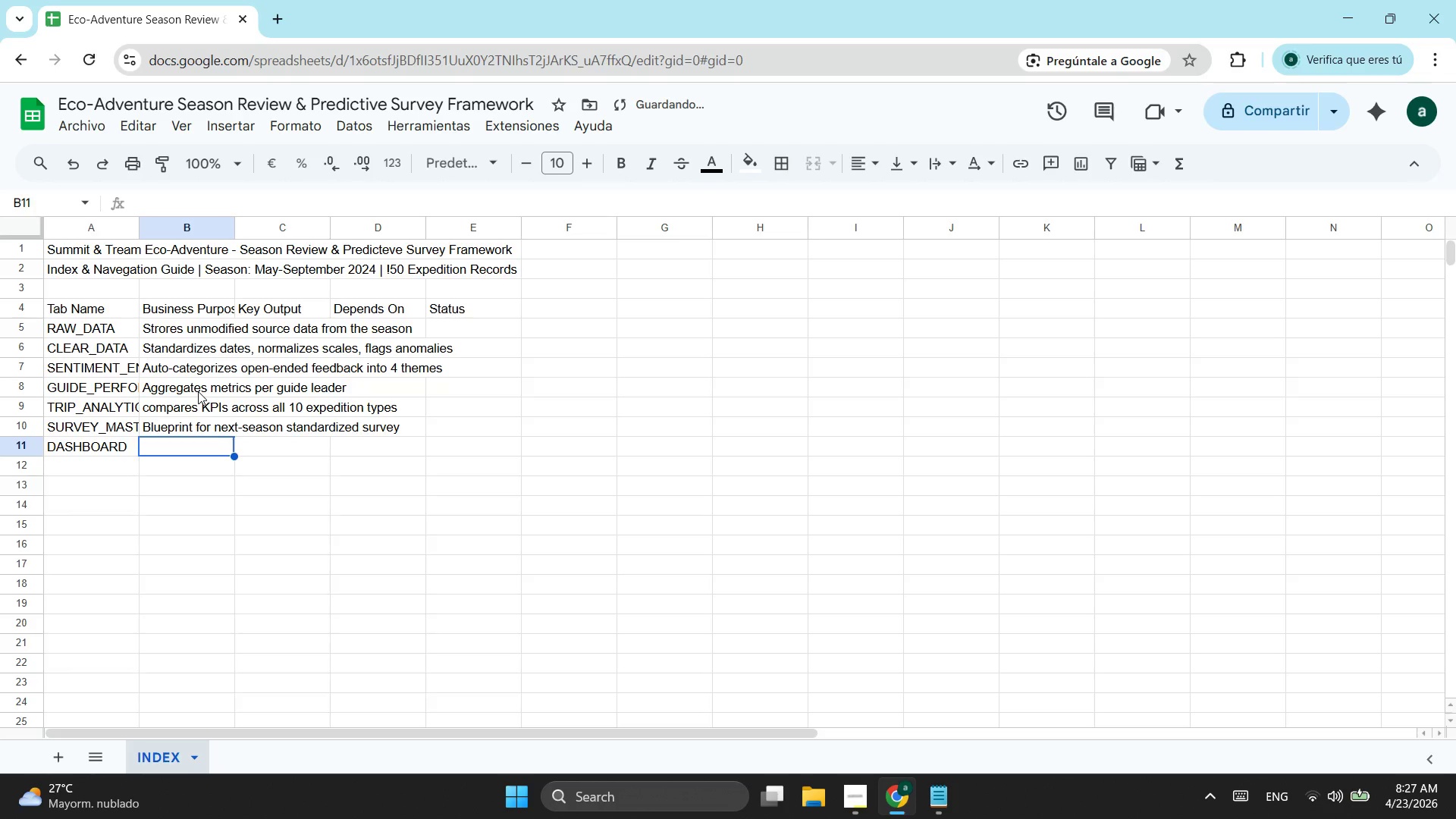 
 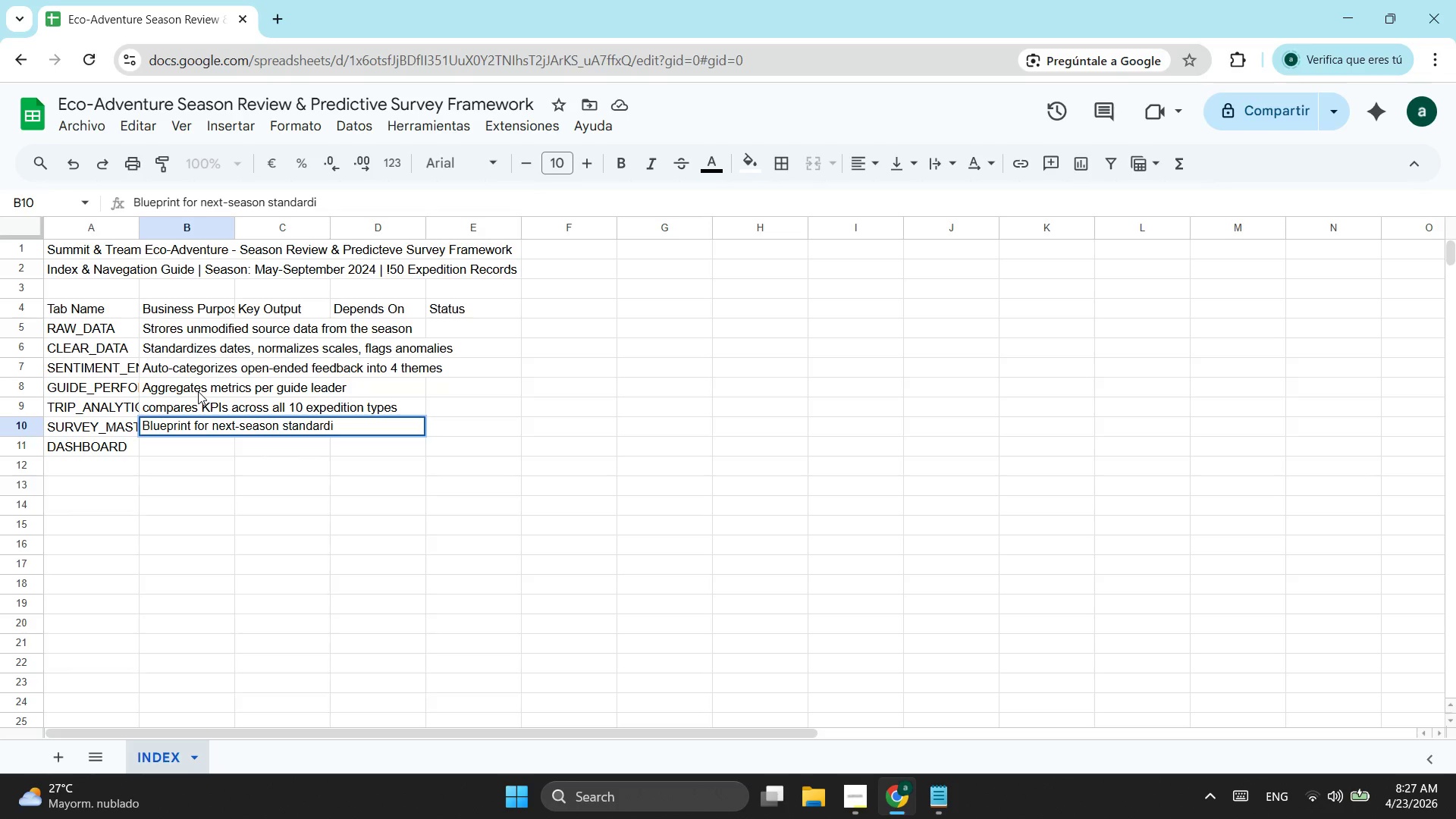 
key(Enter)
 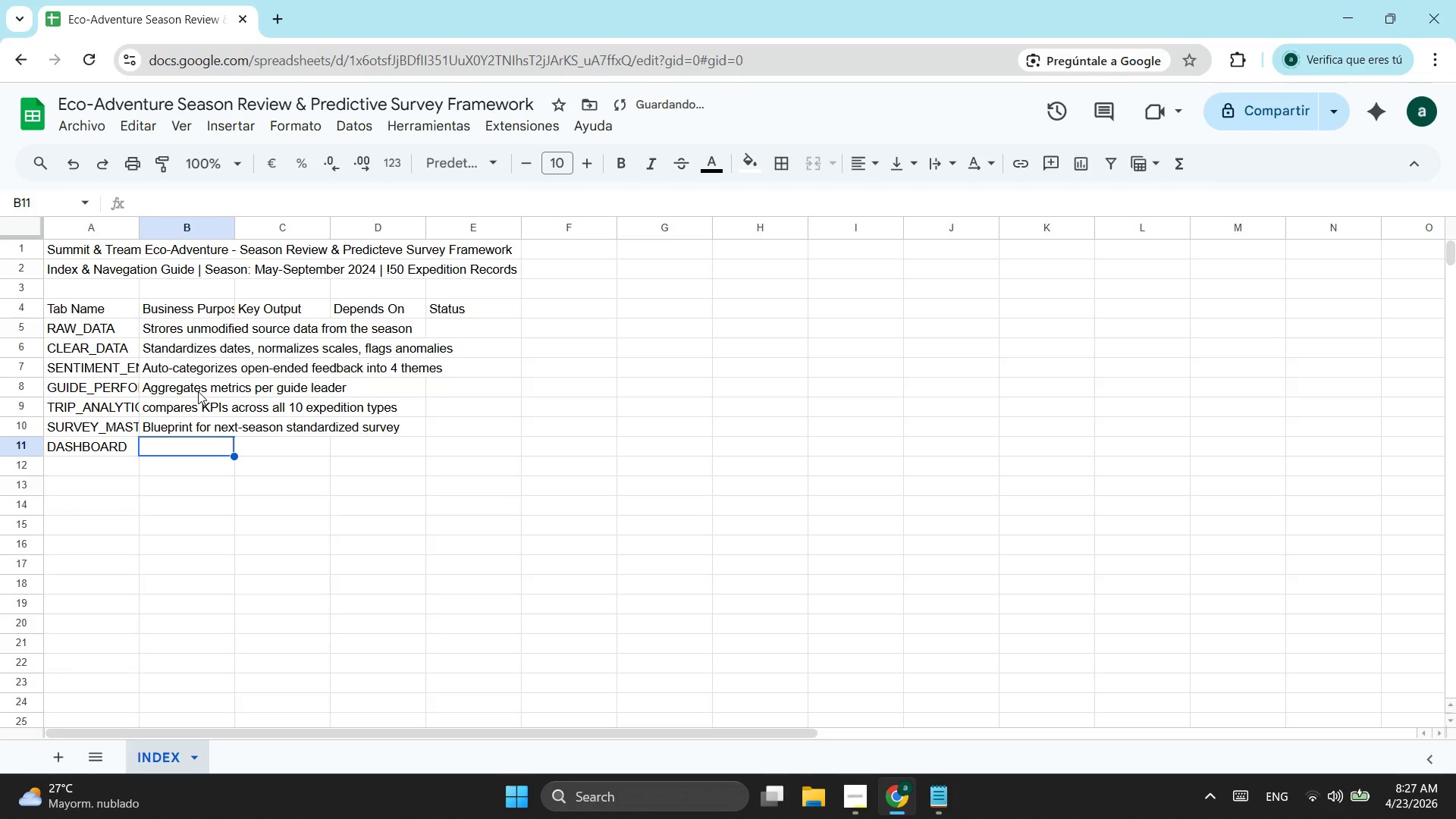 
type(Executive summary for 3 key opterational decisions)
 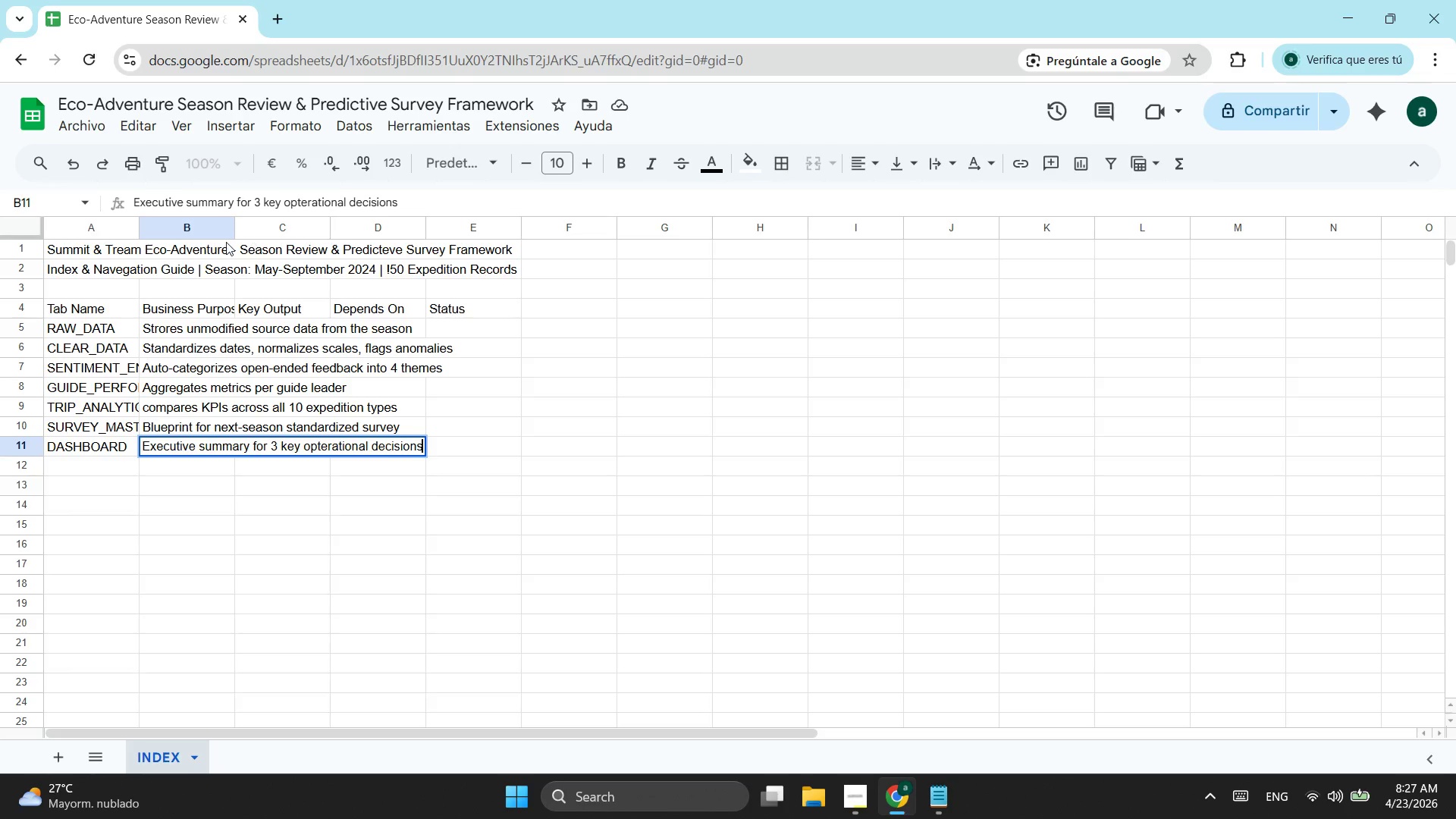 
left_click_drag(start_coordinate=[234, 234], to_coordinate=[433, 223])
 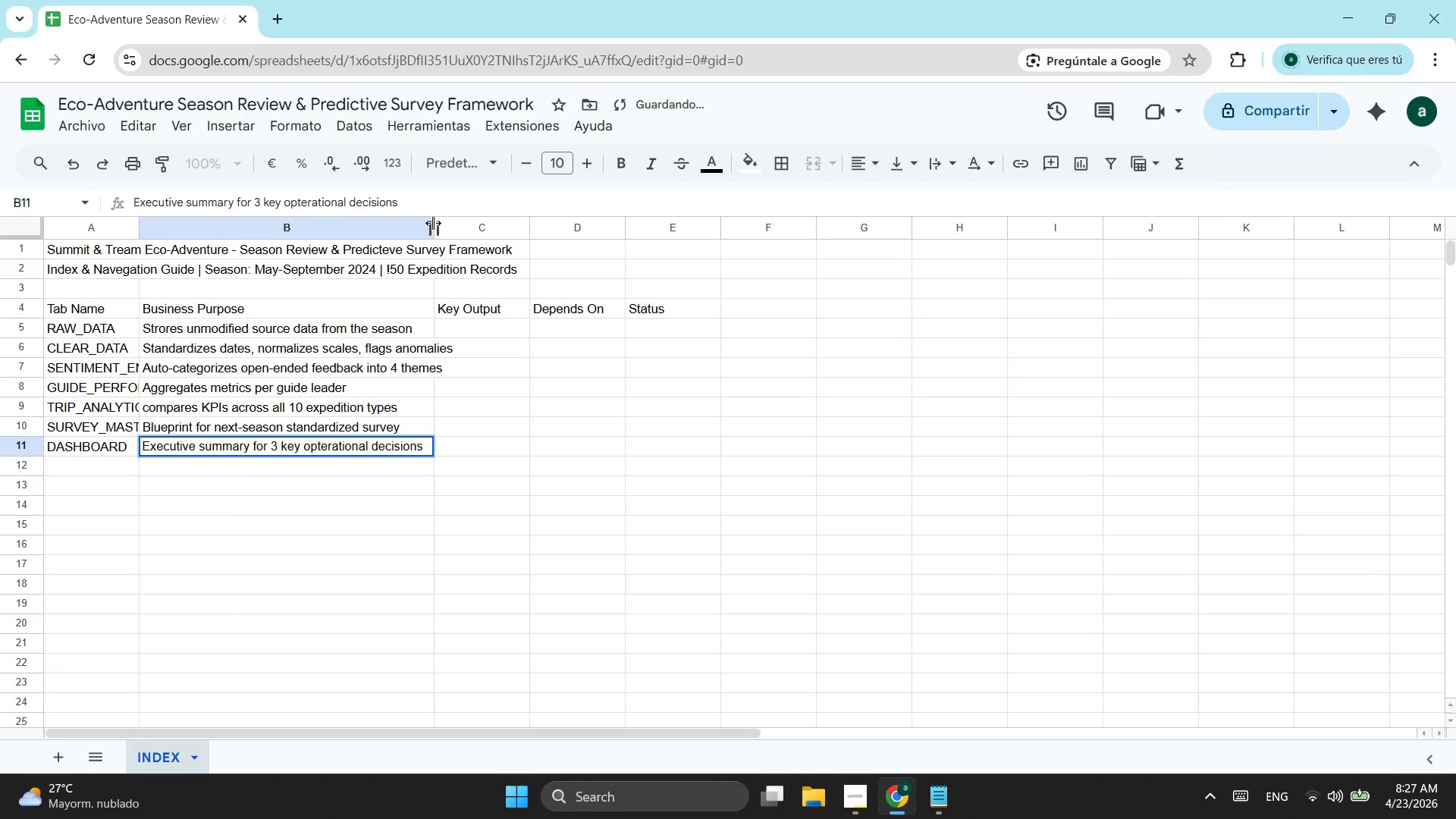 
left_click_drag(start_coordinate=[433, 223], to_coordinate=[466, 220])
 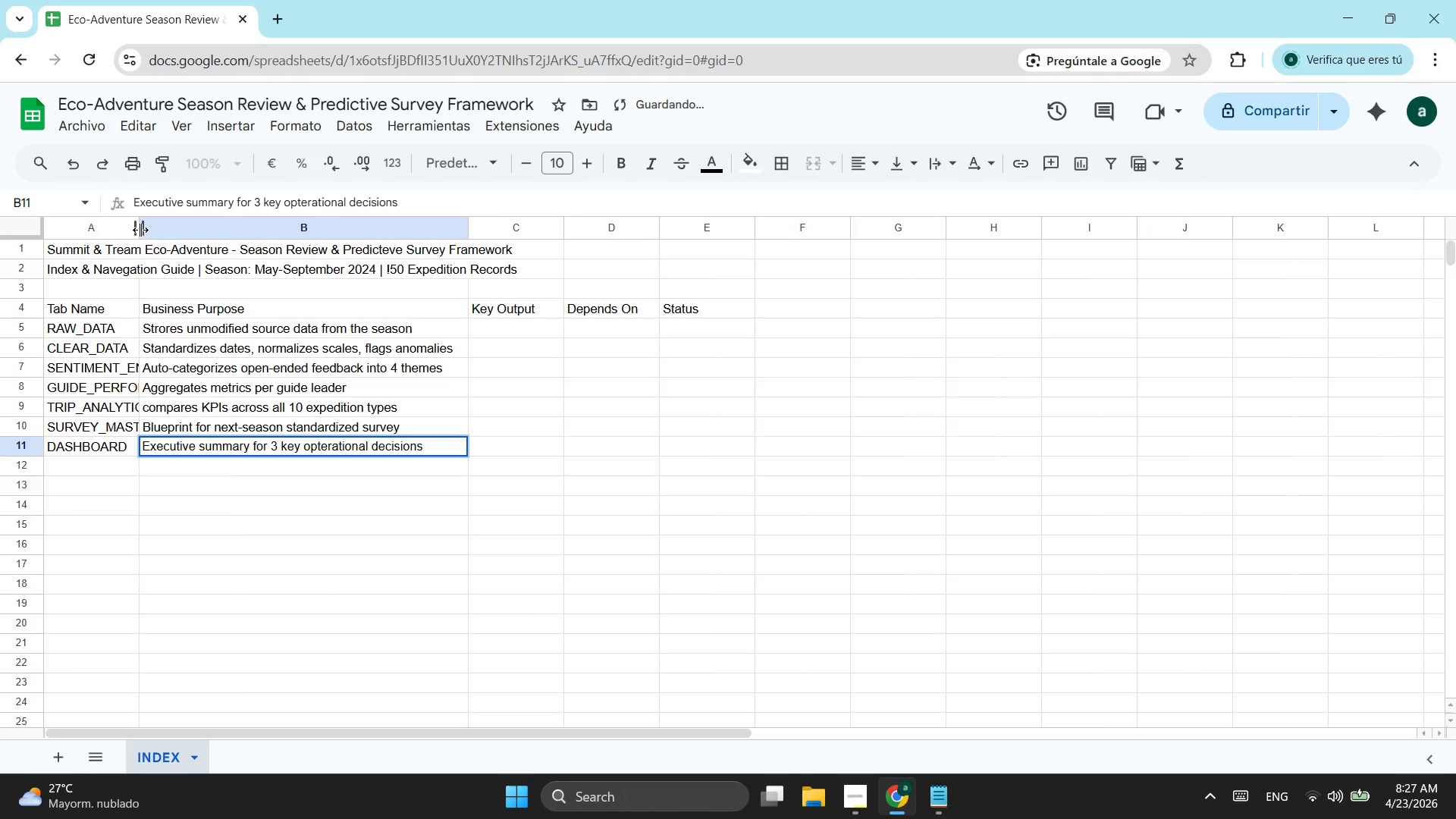 
left_click_drag(start_coordinate=[140, 230], to_coordinate=[213, 249])
 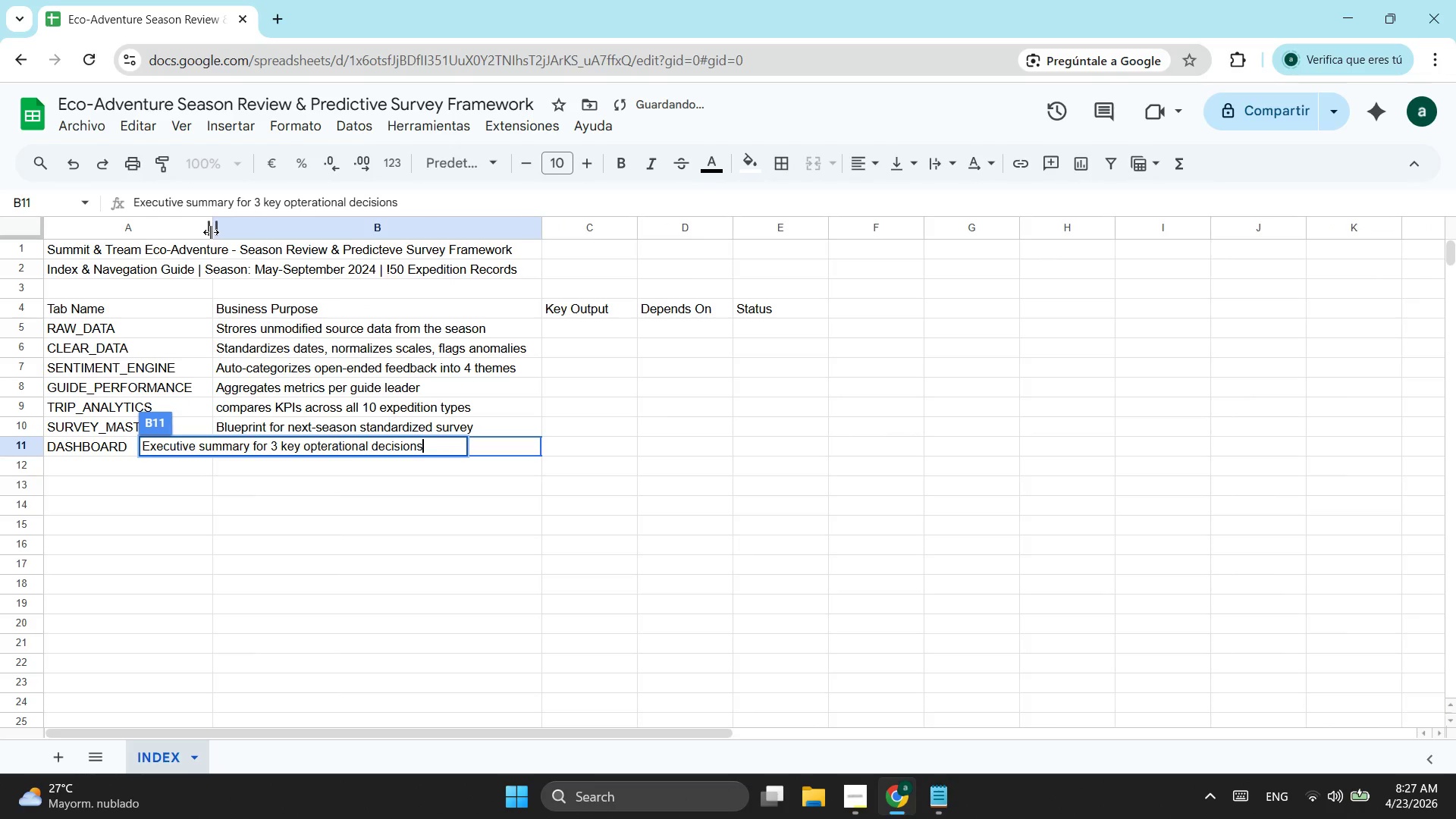 
left_click_drag(start_coordinate=[212, 231], to_coordinate=[195, 234])
 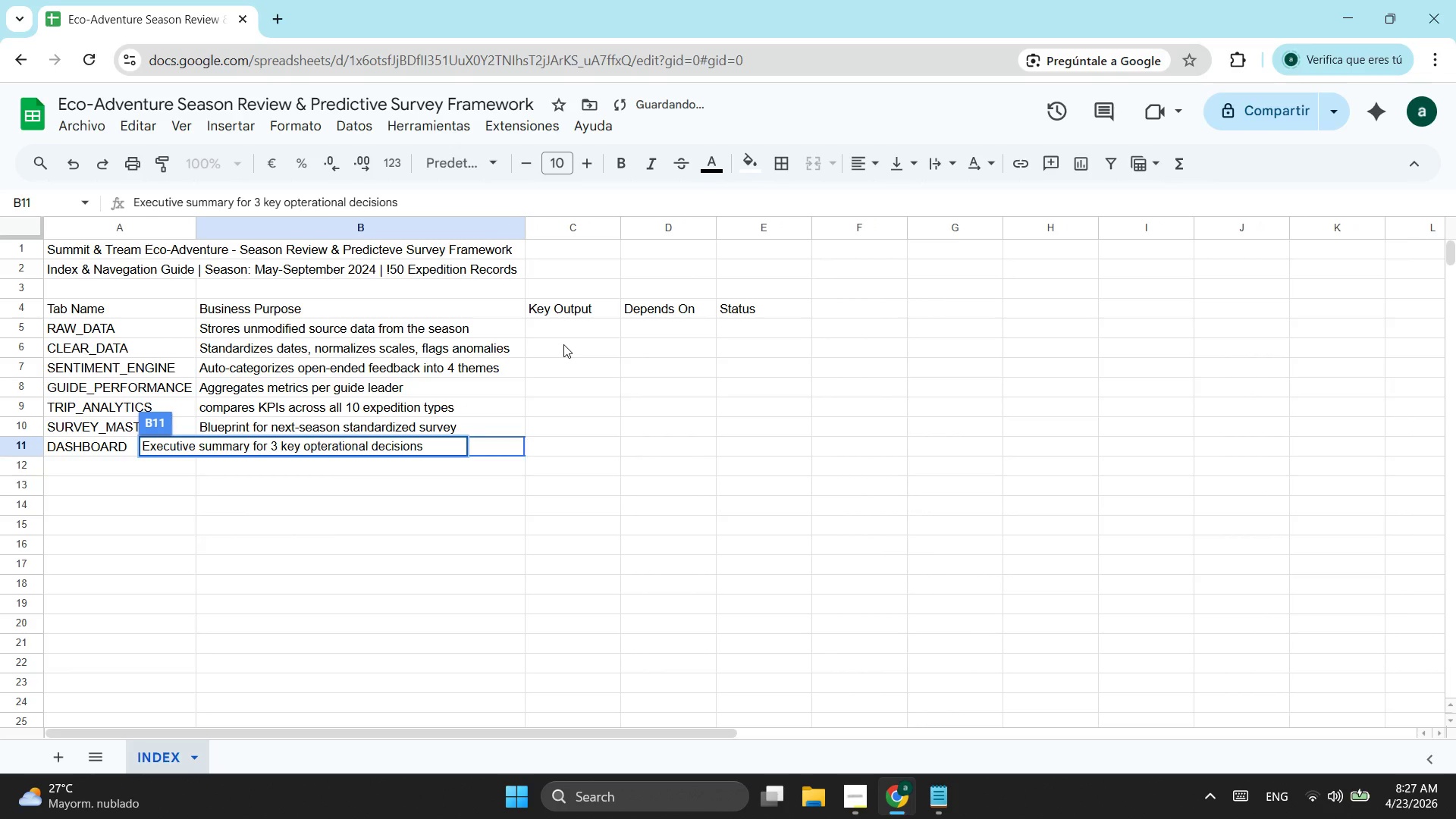 
left_click([563, 344])
 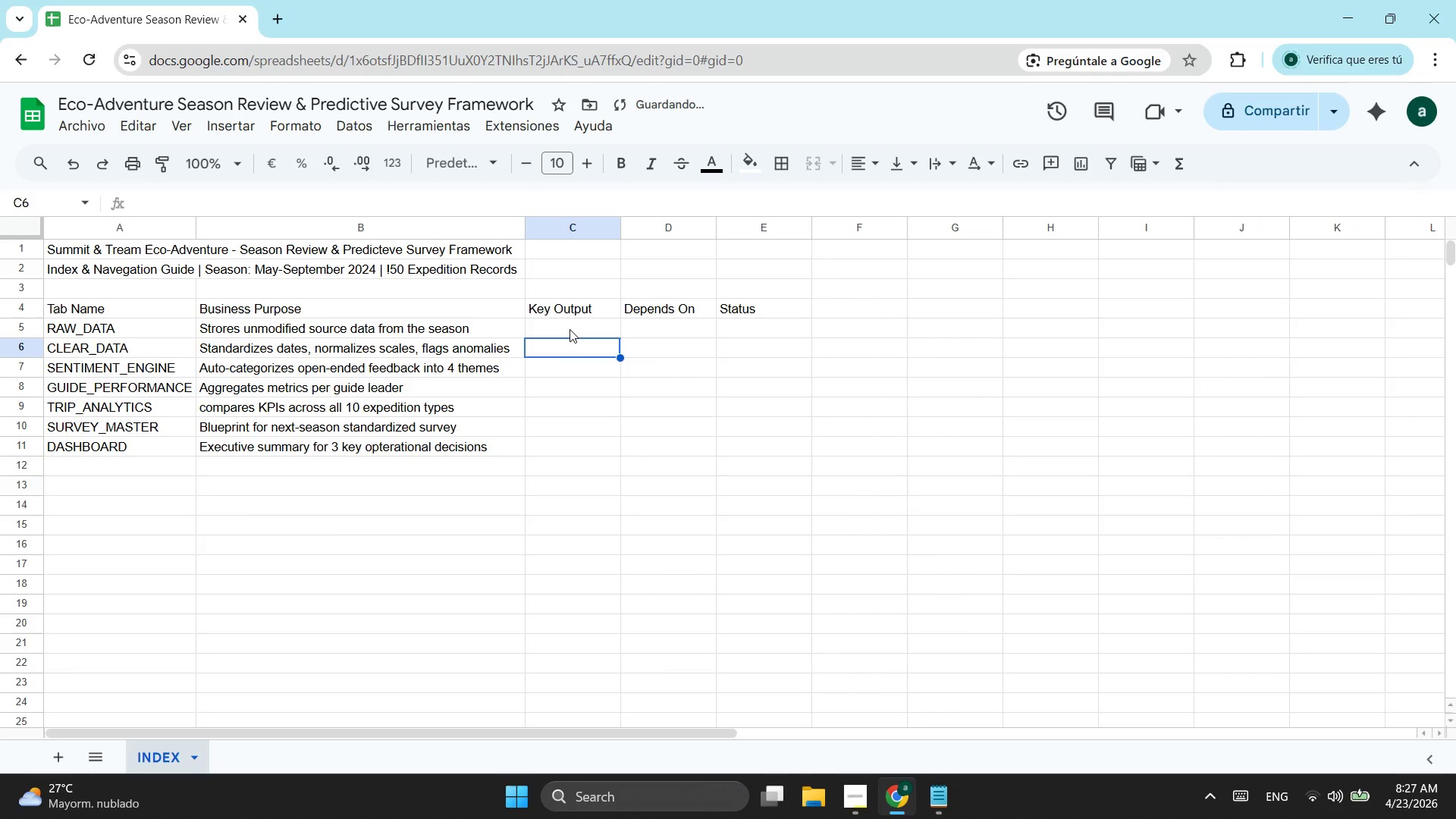 
left_click([570, 329])
 